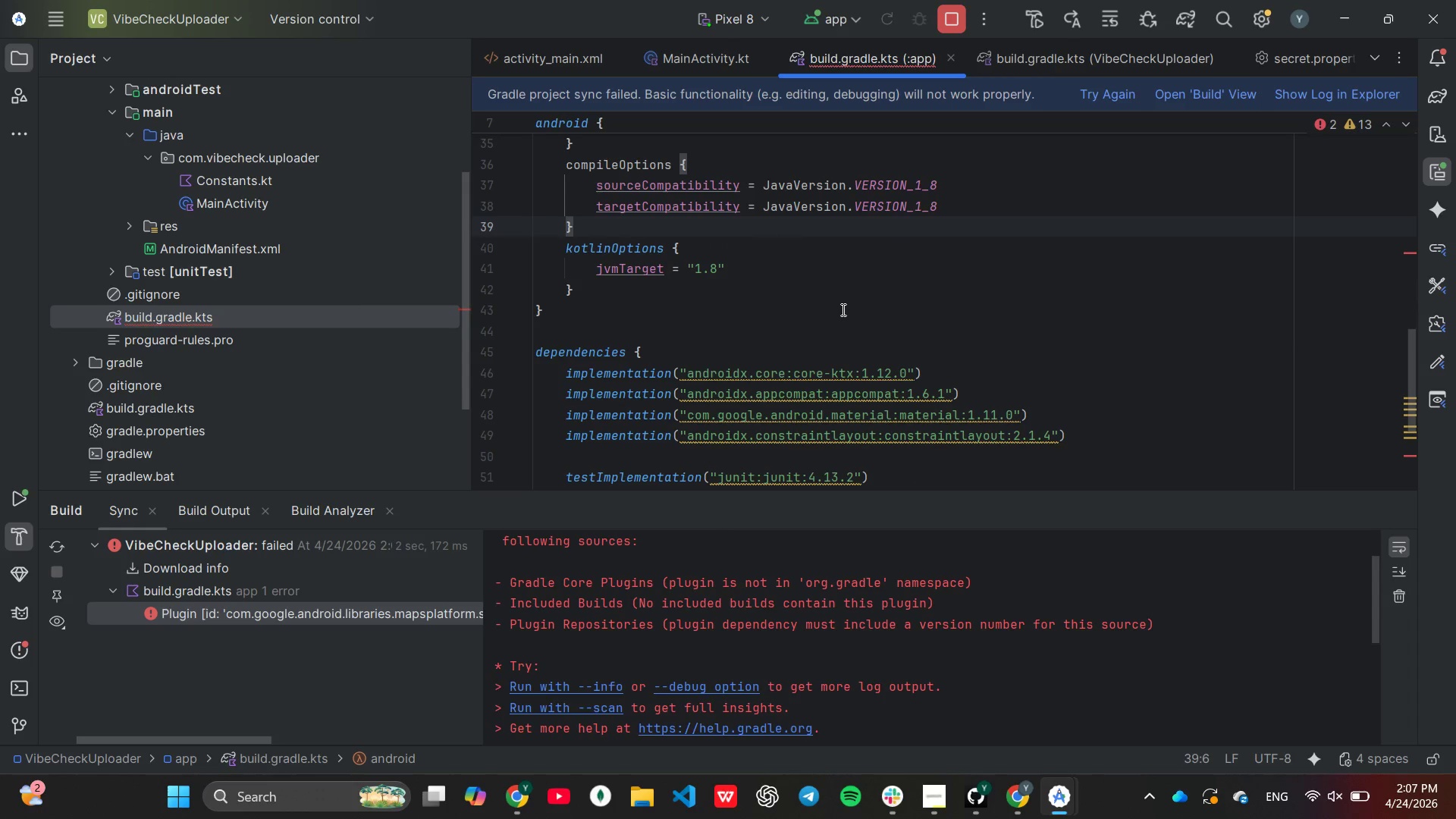 
scroll: coordinate [842, 301], scroll_direction: up, amount: 1.0
 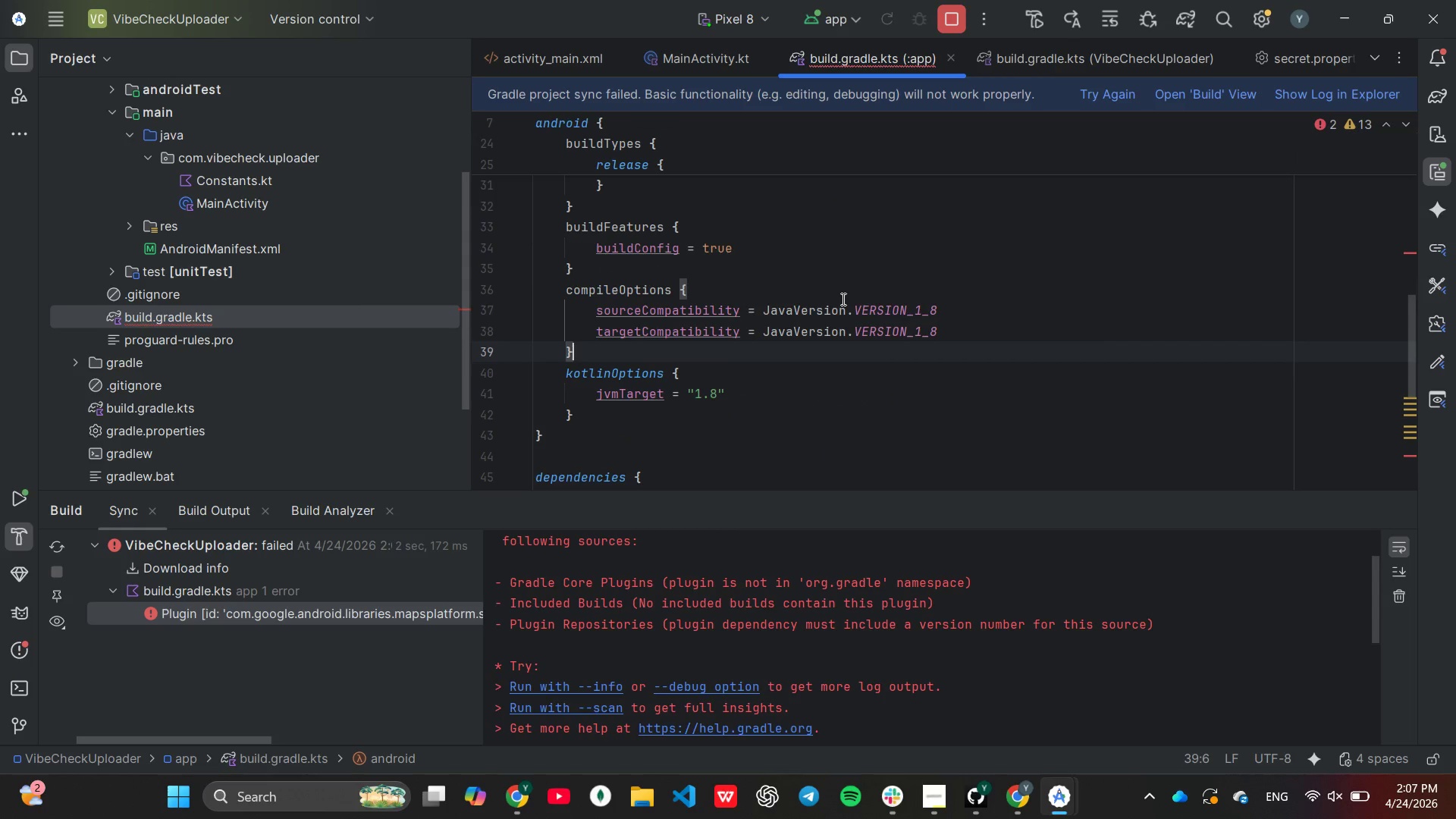 
scroll: coordinate [842, 299], scroll_direction: none, amount: 0.0
 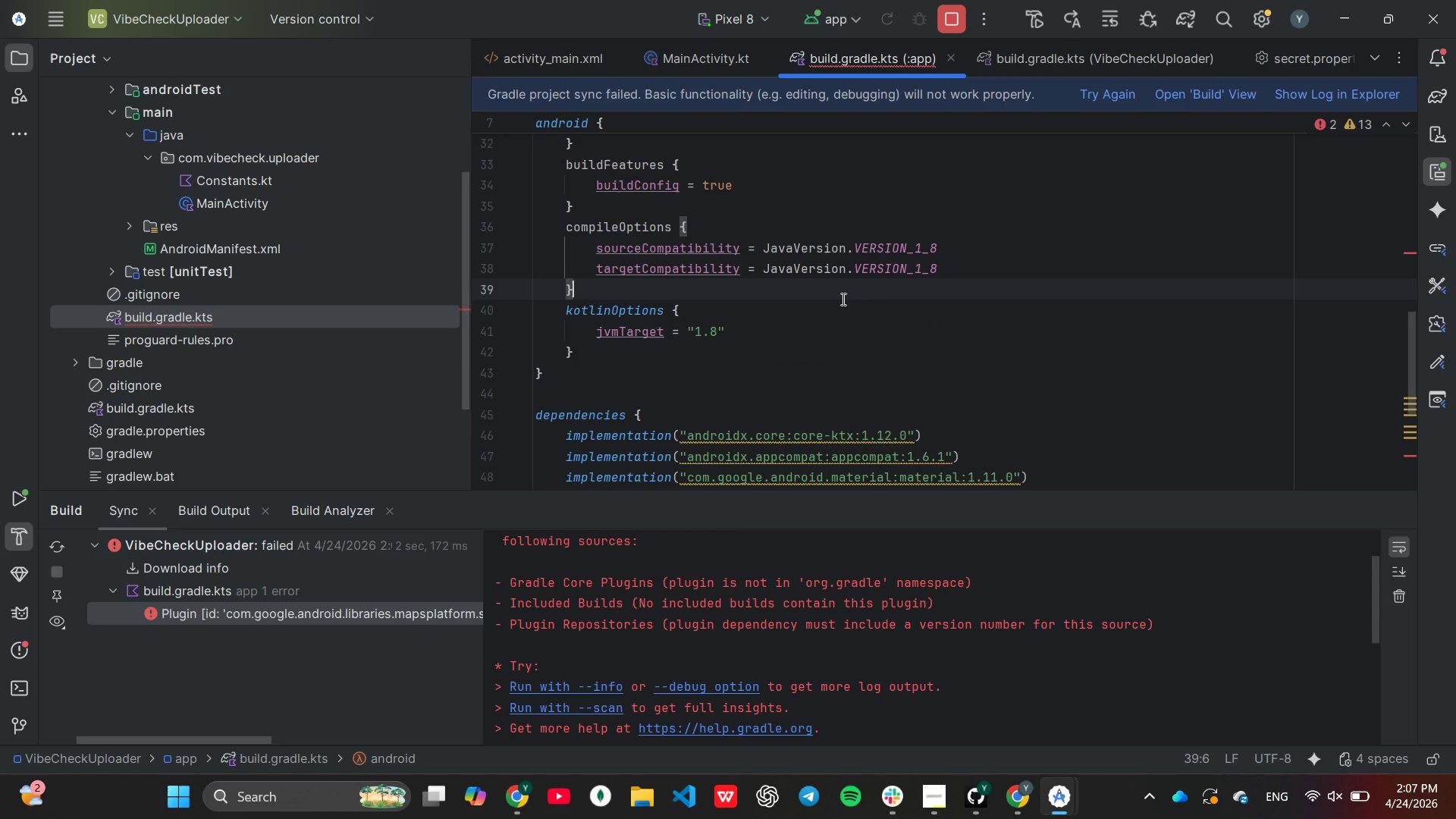 
scroll: coordinate [842, 299], scroll_direction: down, amount: 1.0
 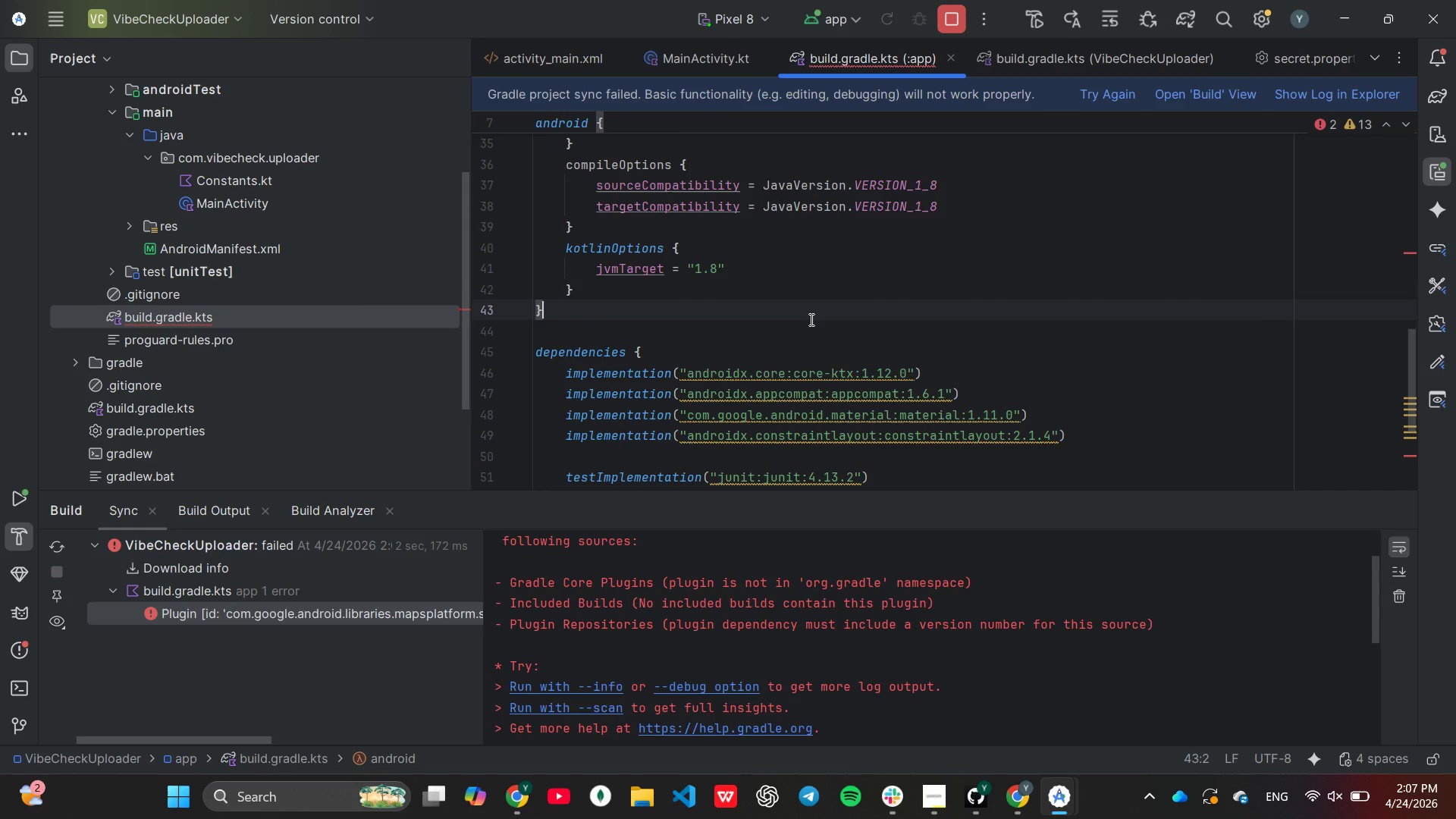 
left_click([808, 305])
 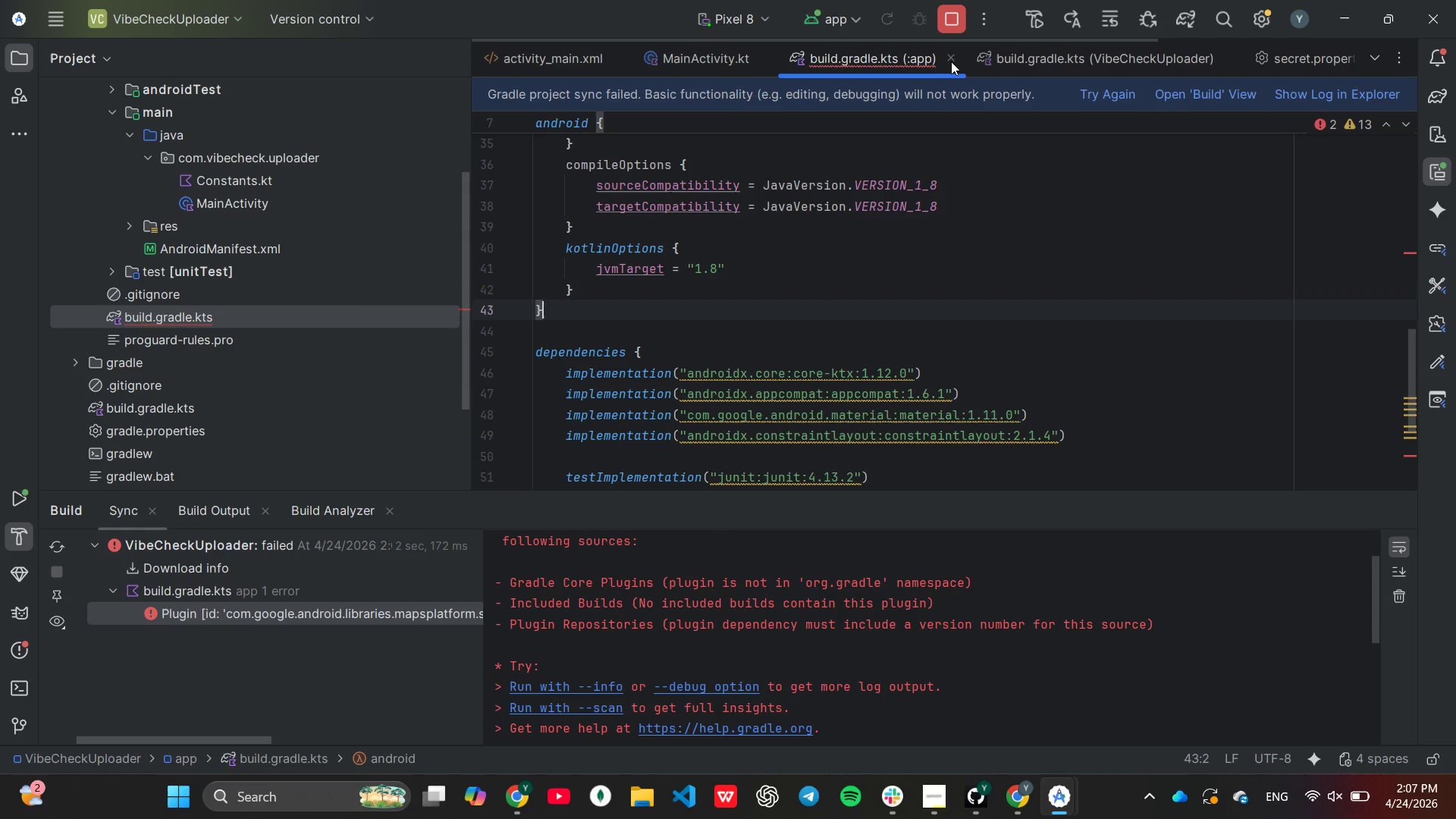 
wait(5.88)
 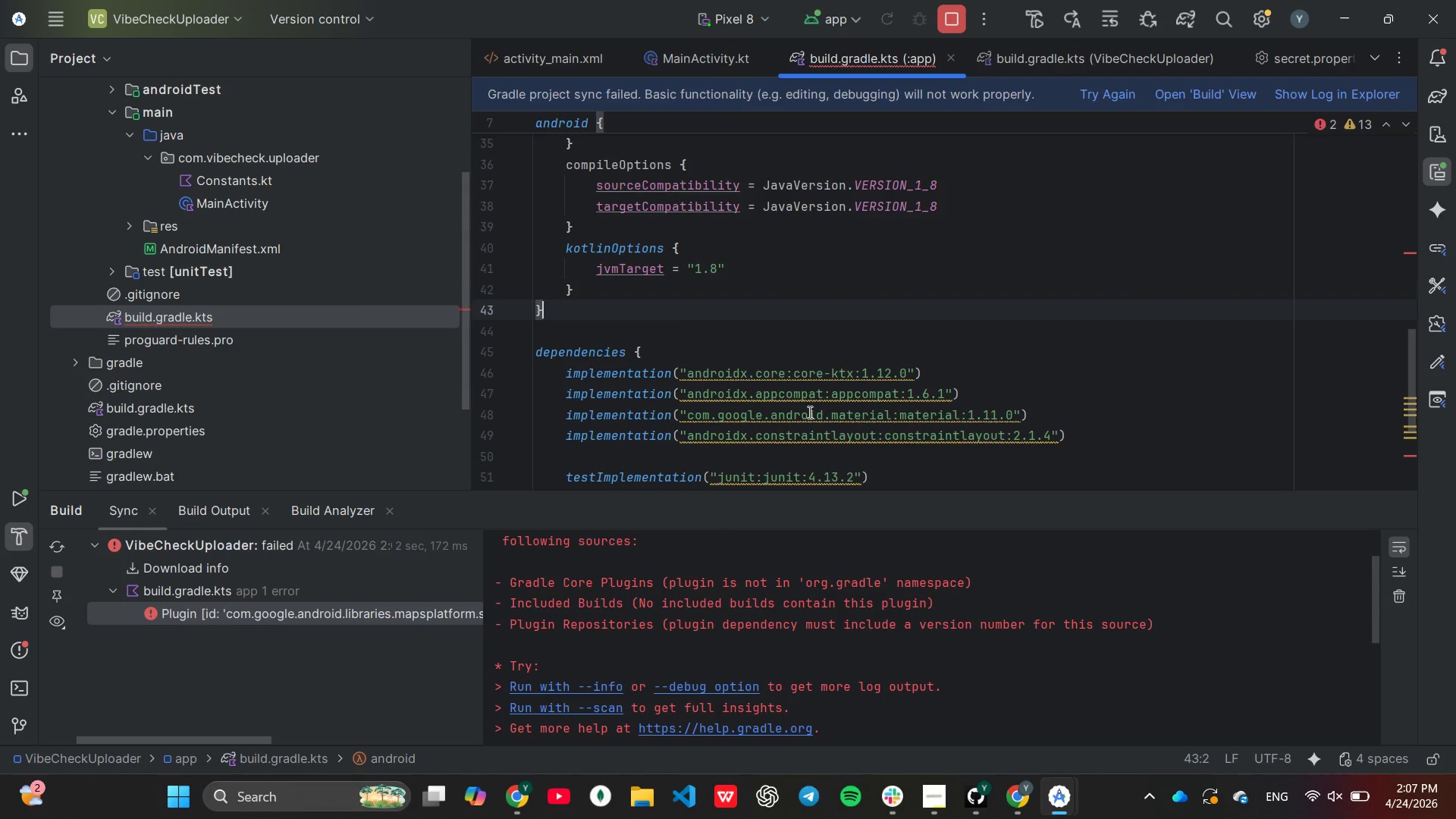 
scroll: coordinate [1053, 378], scroll_direction: down, amount: 1.0
 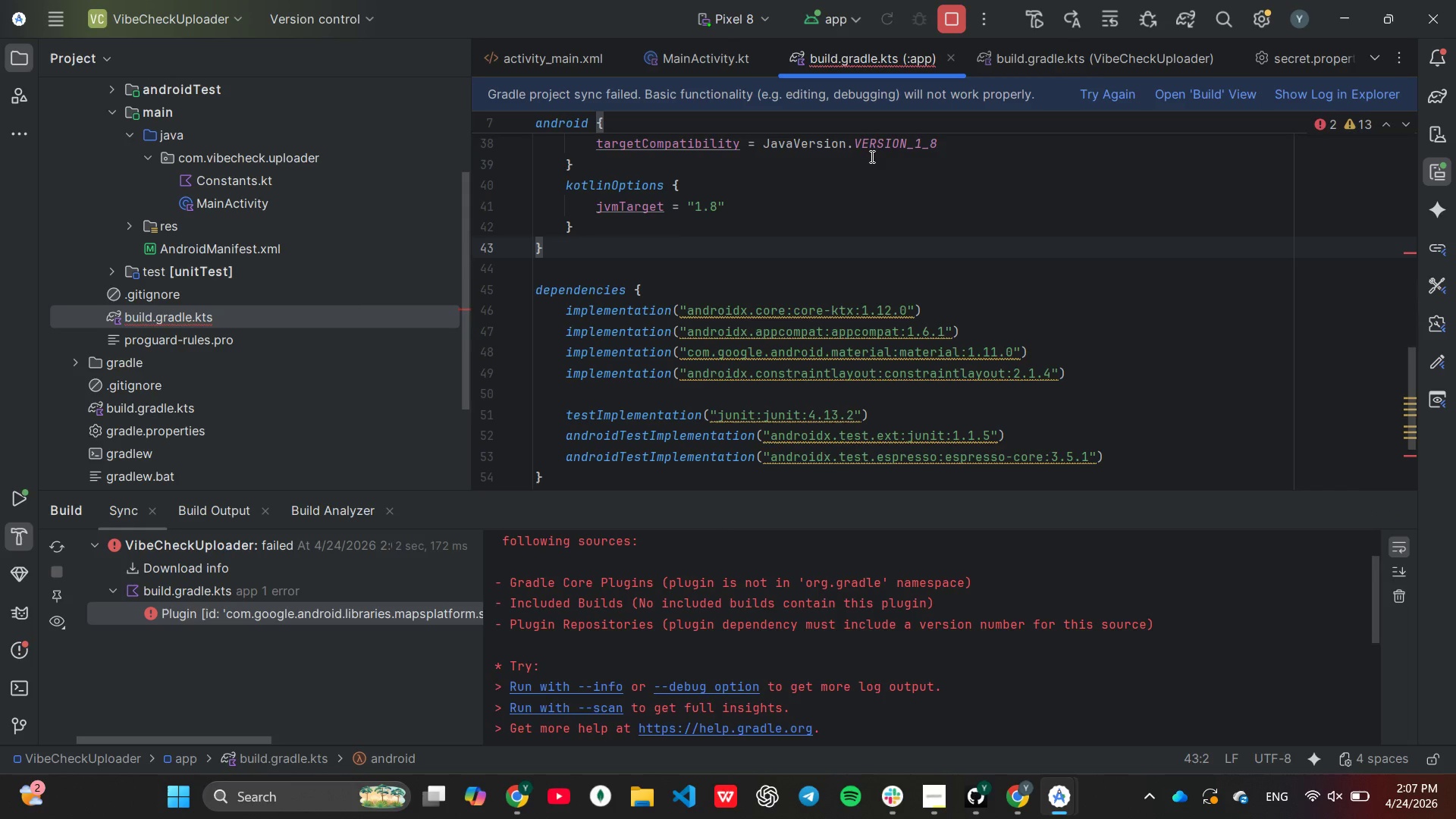 
wait(9.81)
 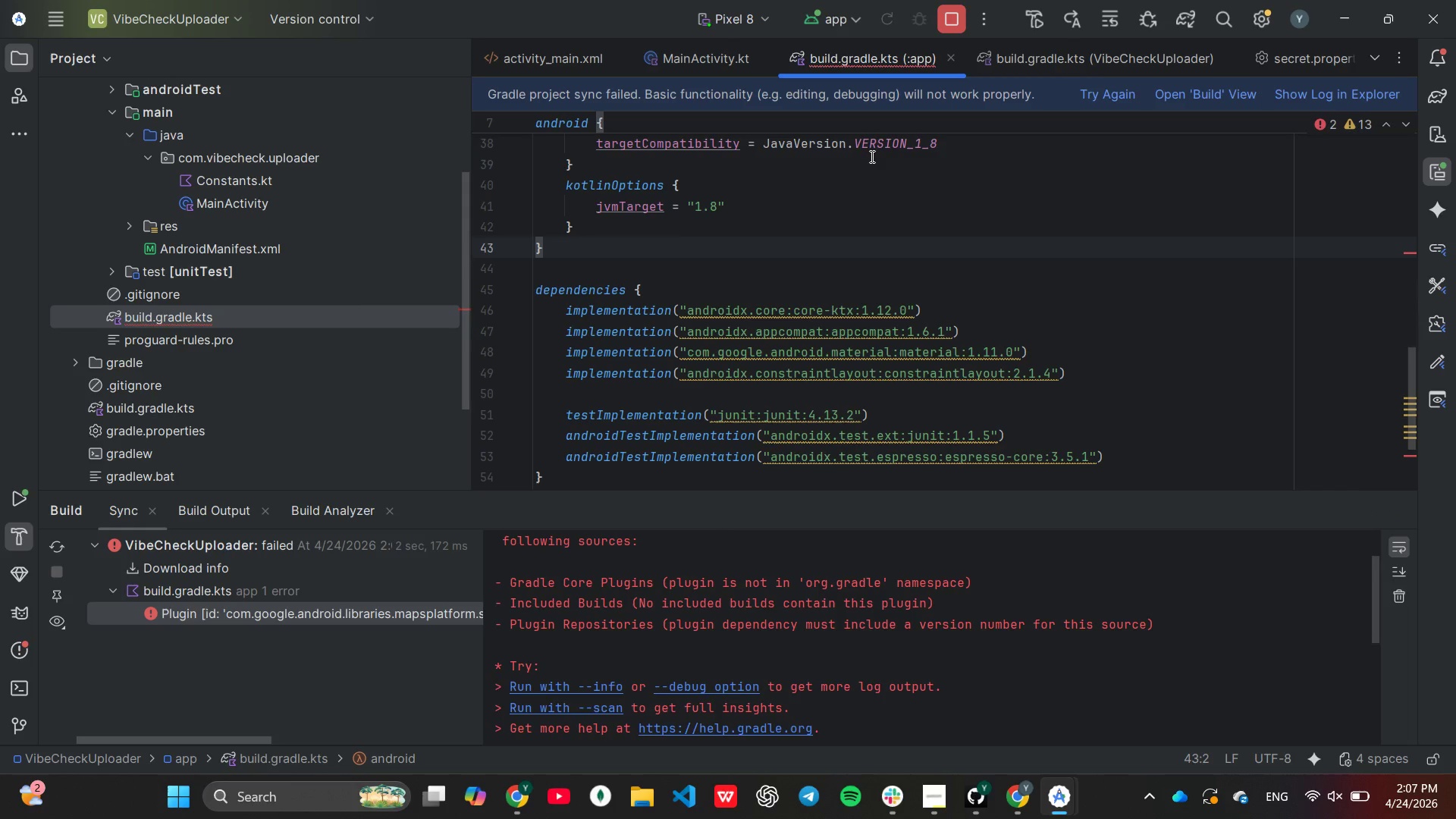 
key(Enter)
 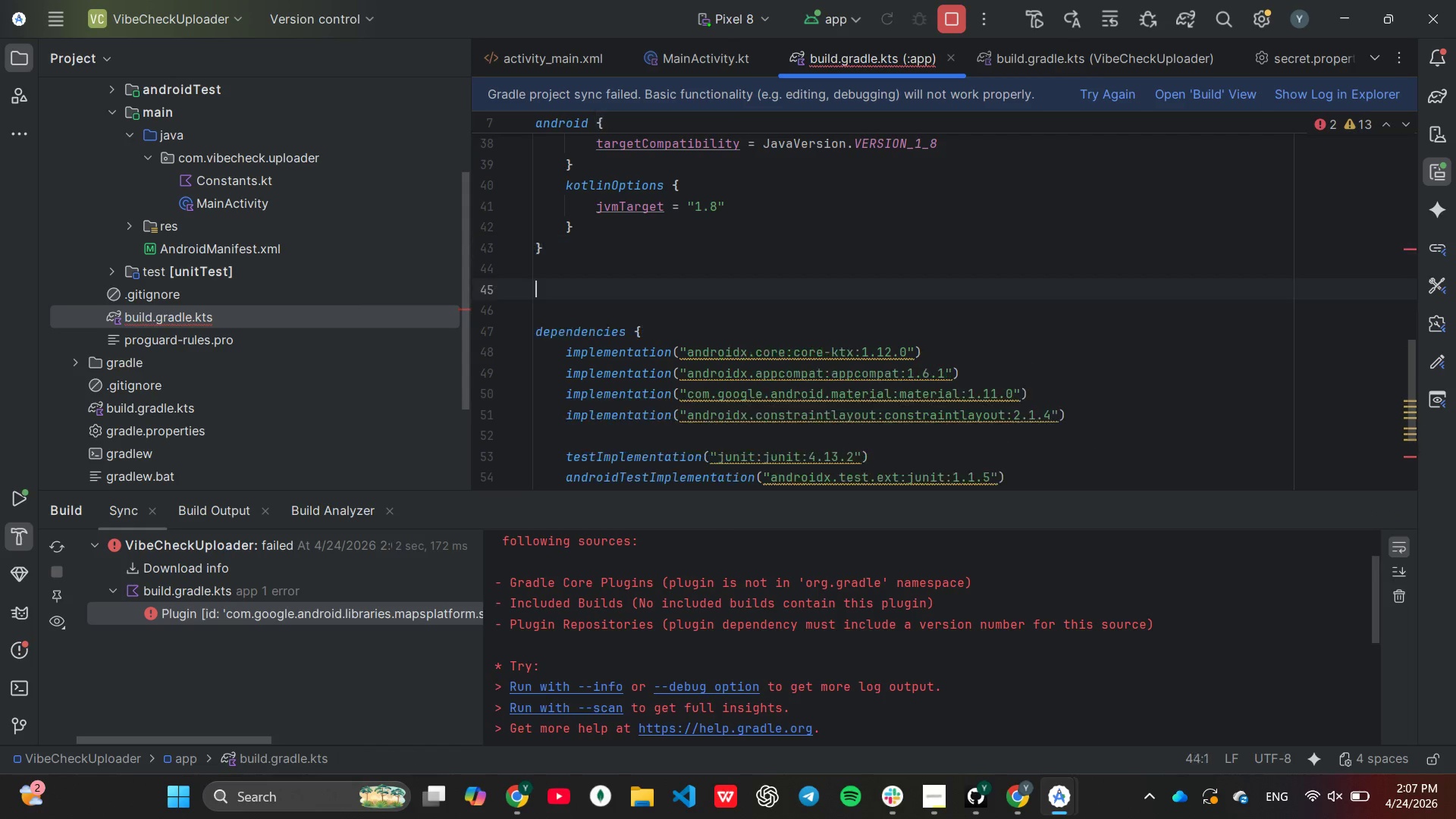 
key(Enter)
 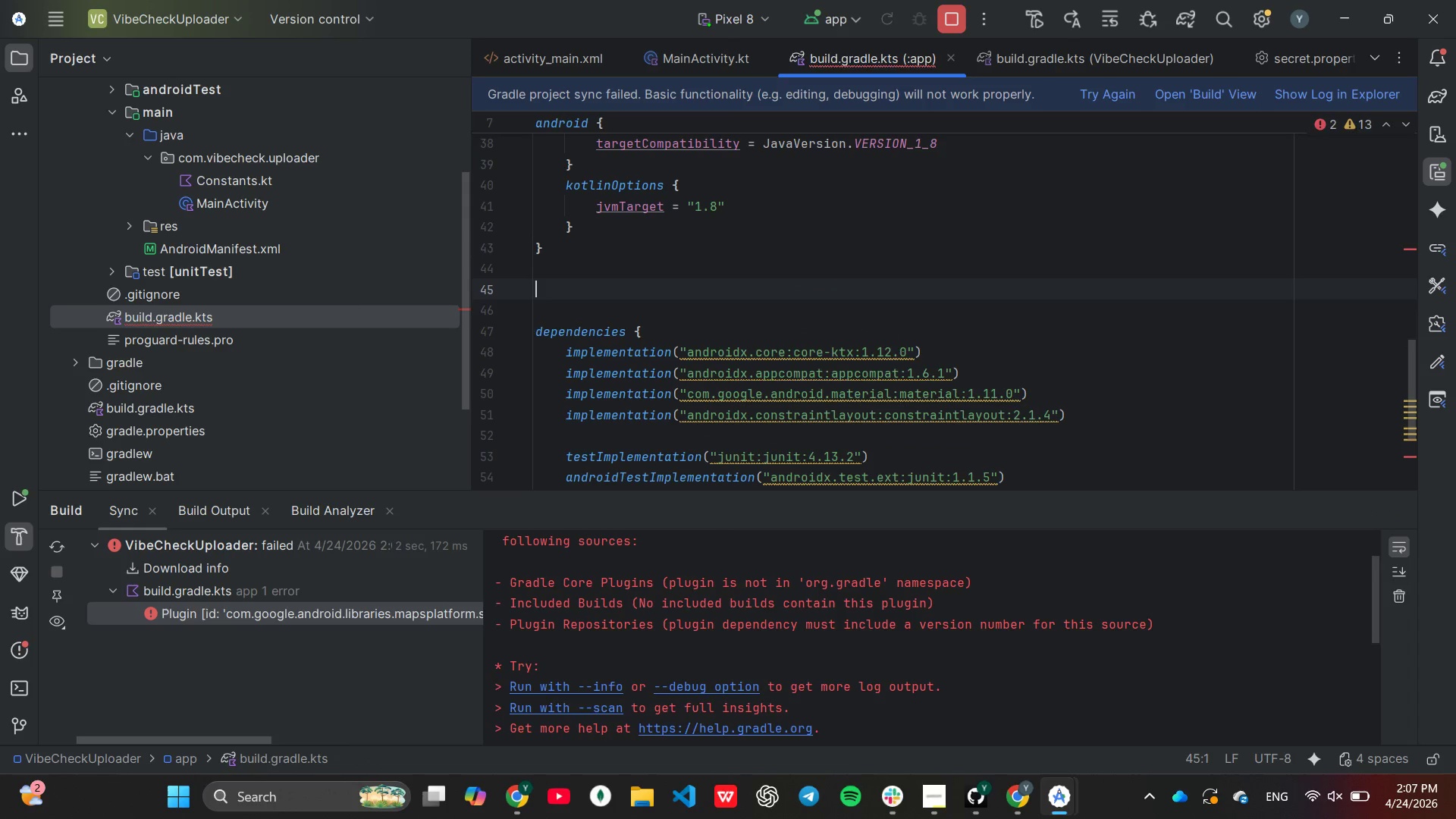 
type(sect)
key(Backspace)
type(rets {)
 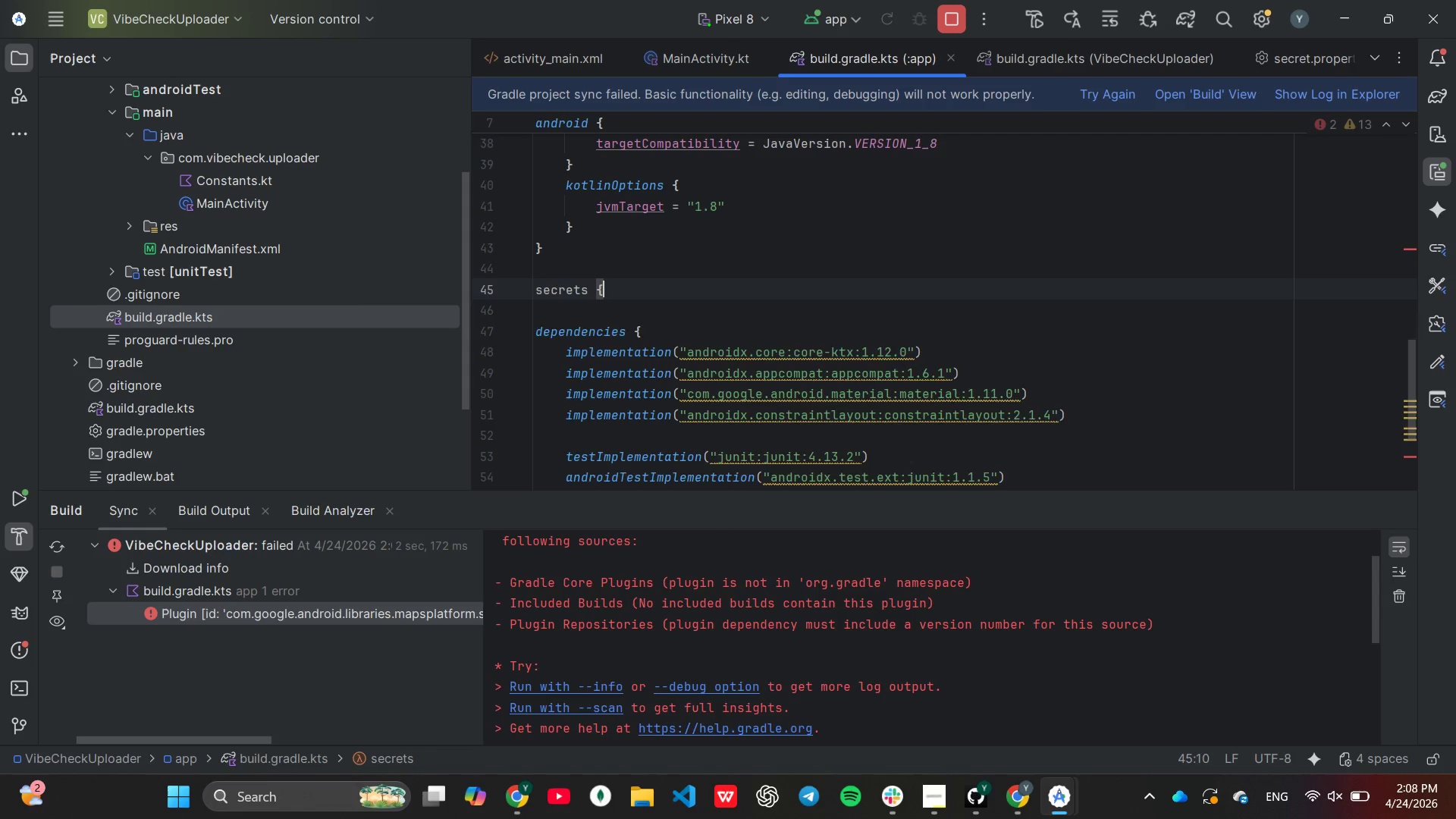 
 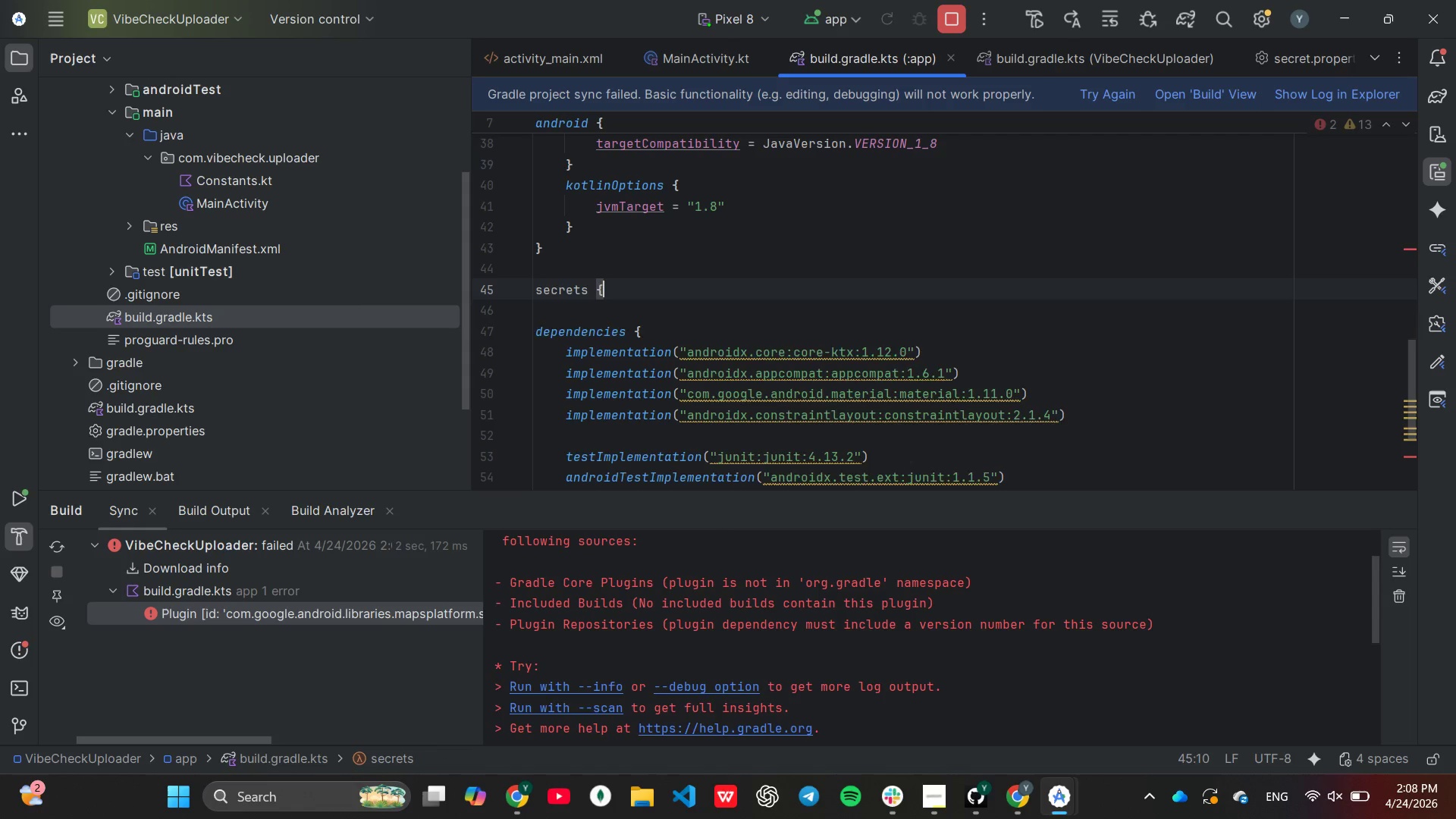 
key(Enter)
 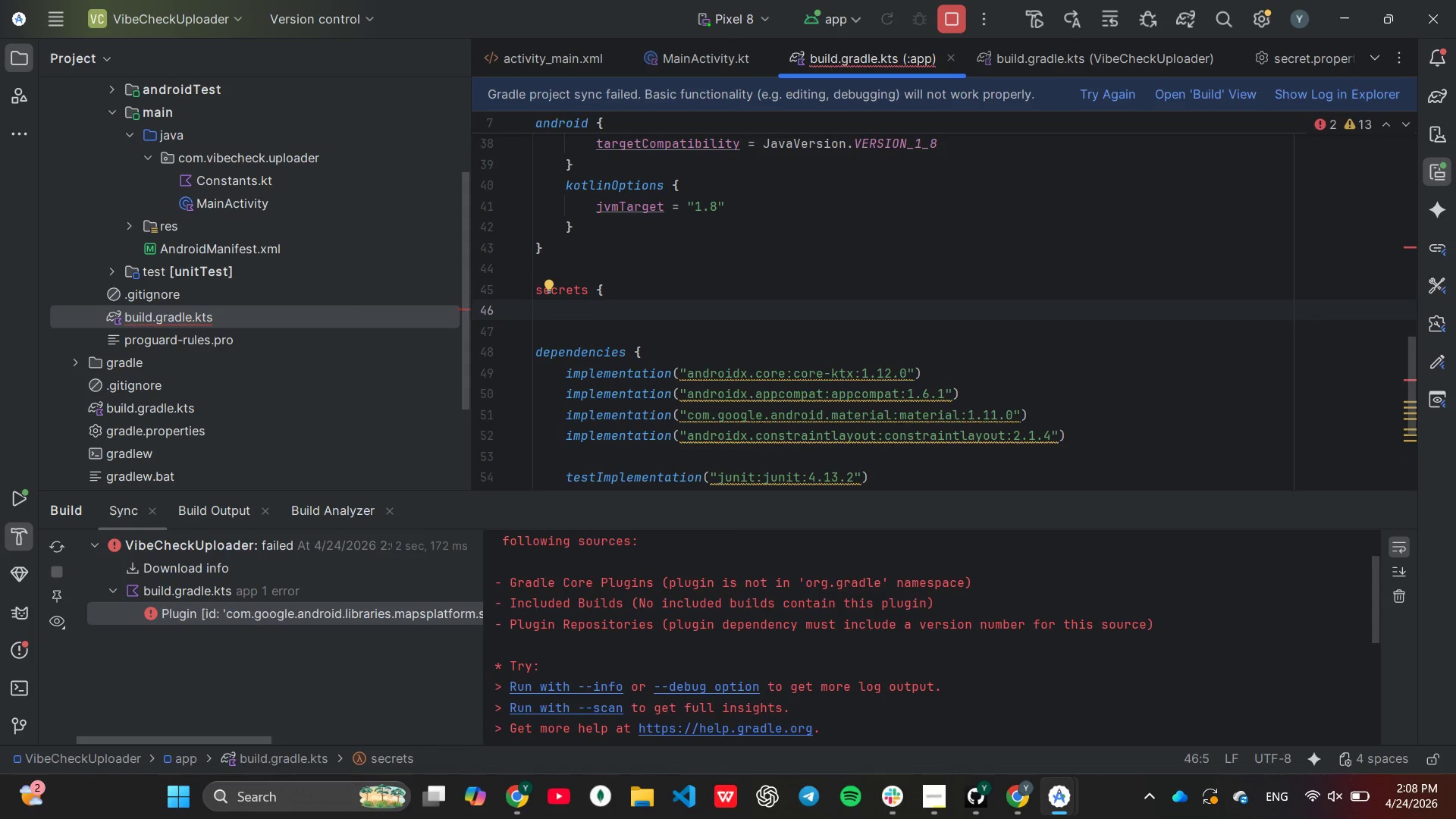 
key(Backspace)
 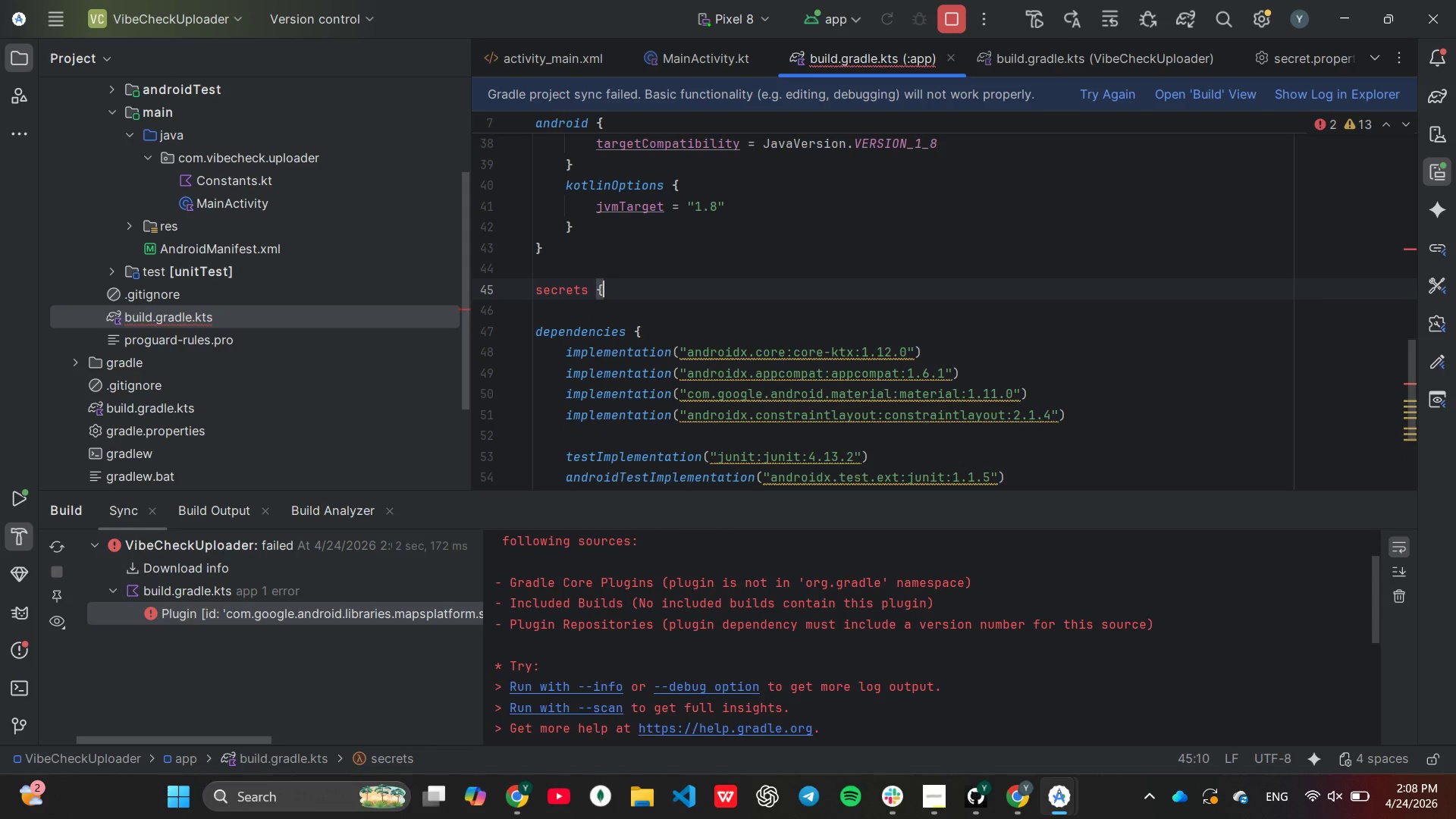 
key(Shift+ShiftRight)
 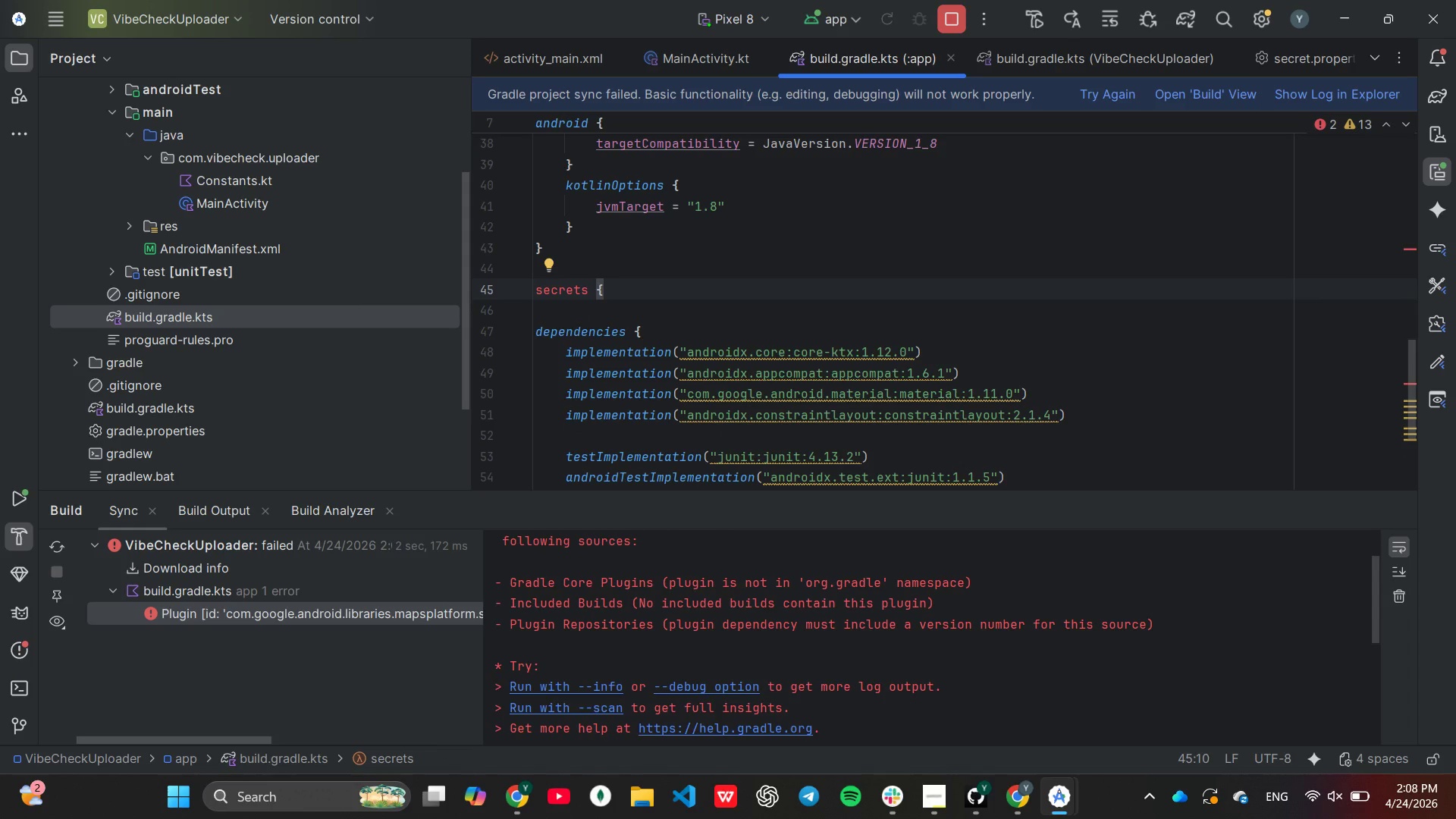 
key(Shift+BracketRight)
 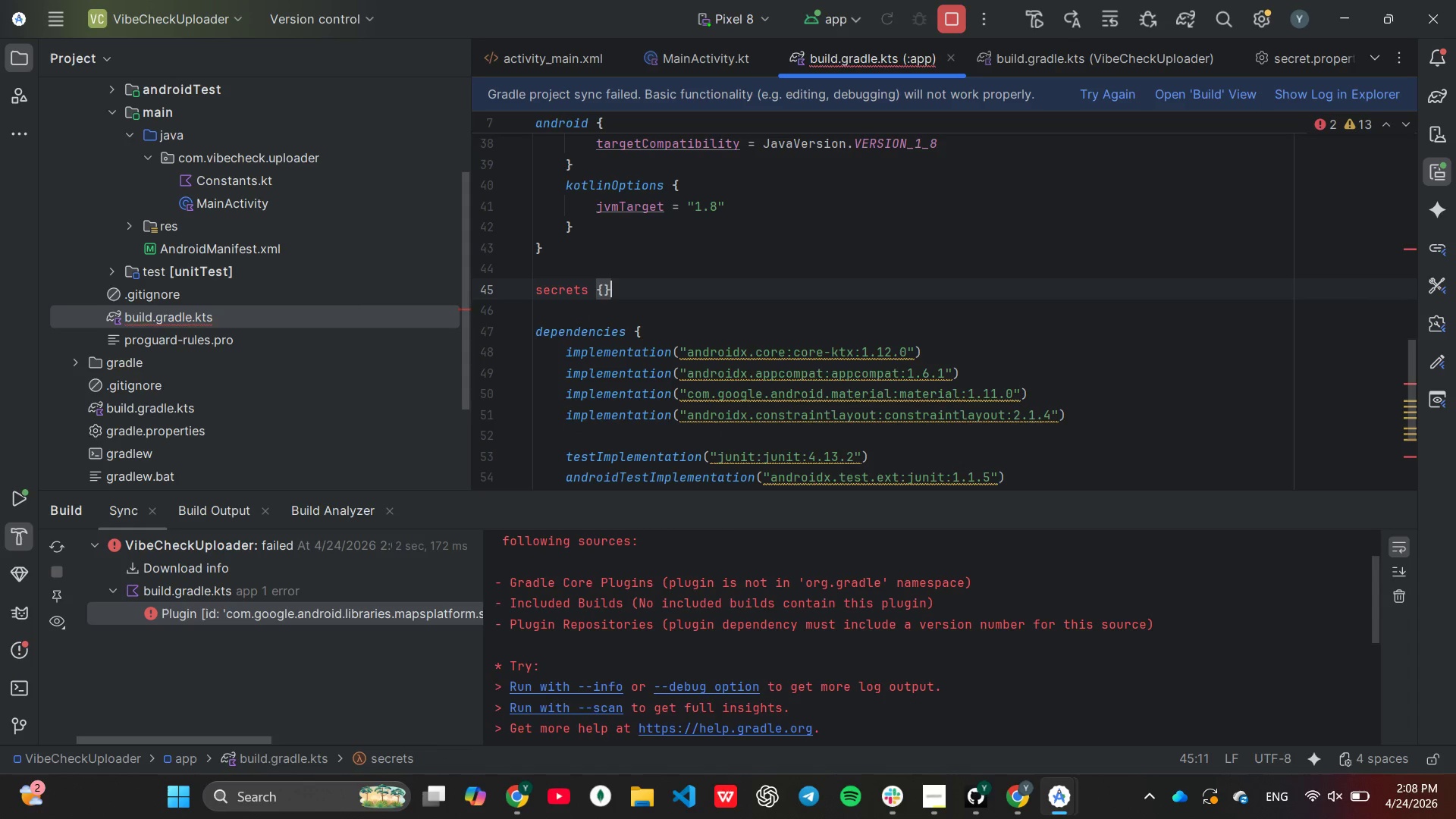 
key(ArrowLeft)
 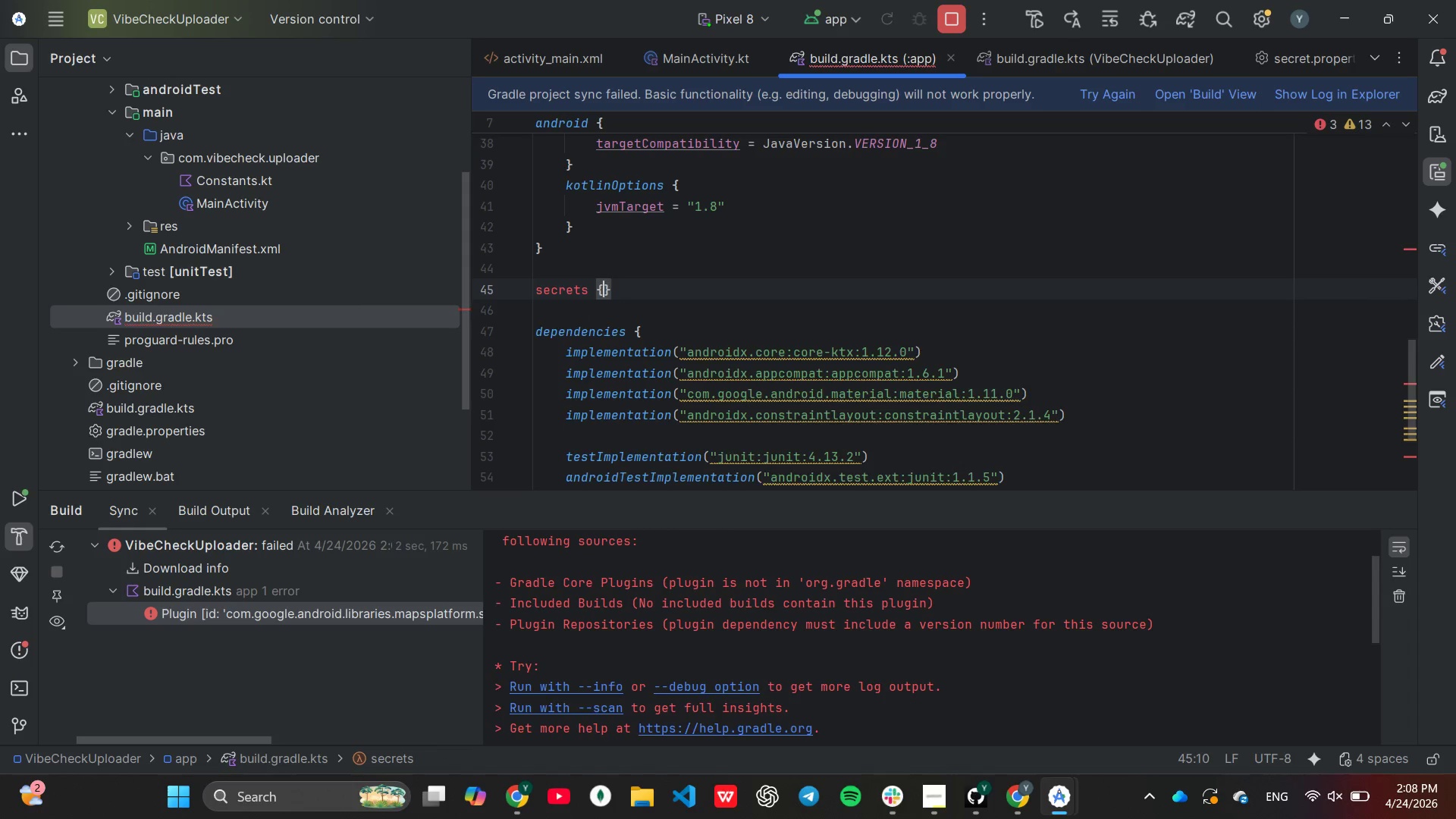 
key(Enter)
 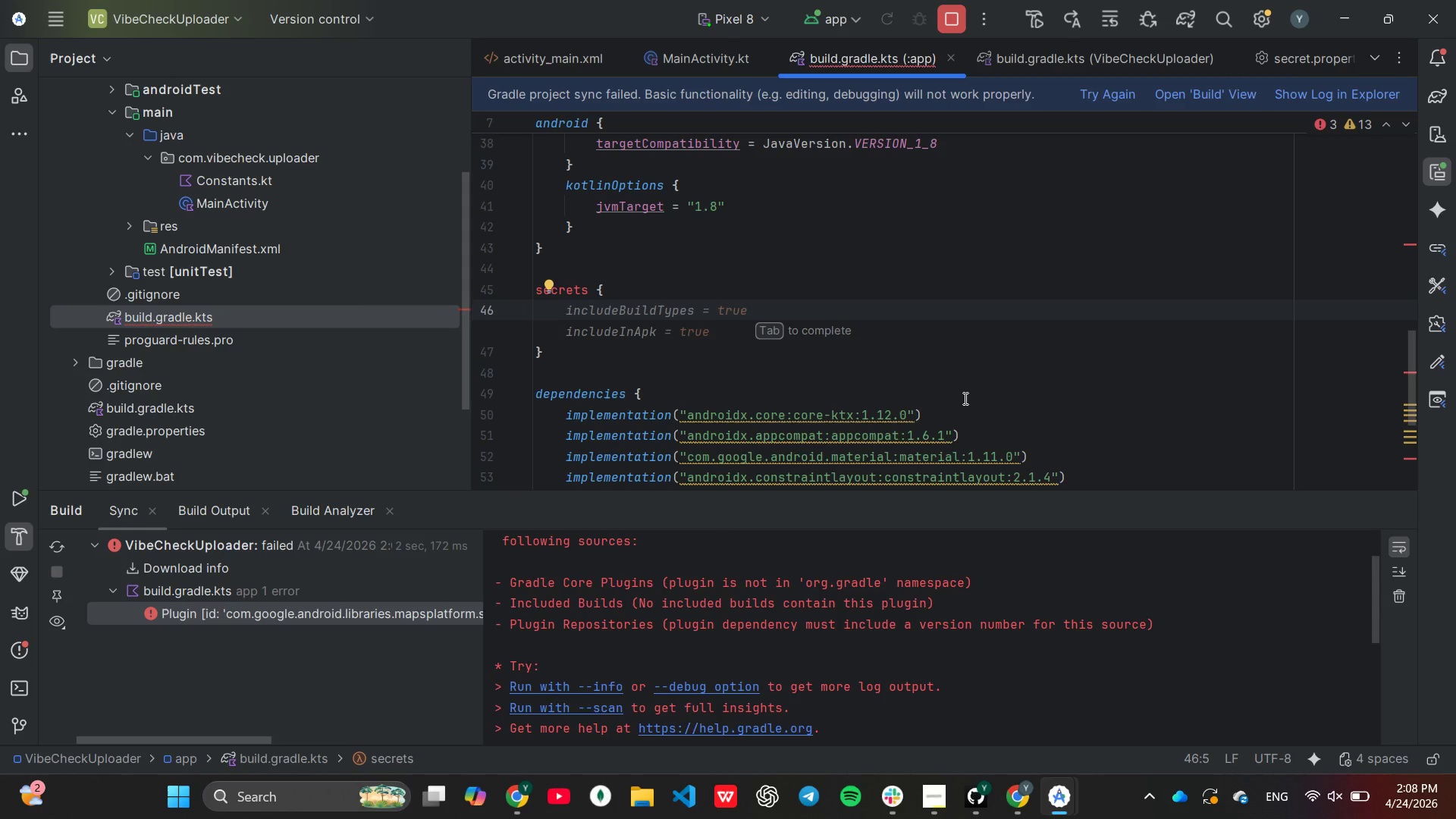 
wait(18.38)
 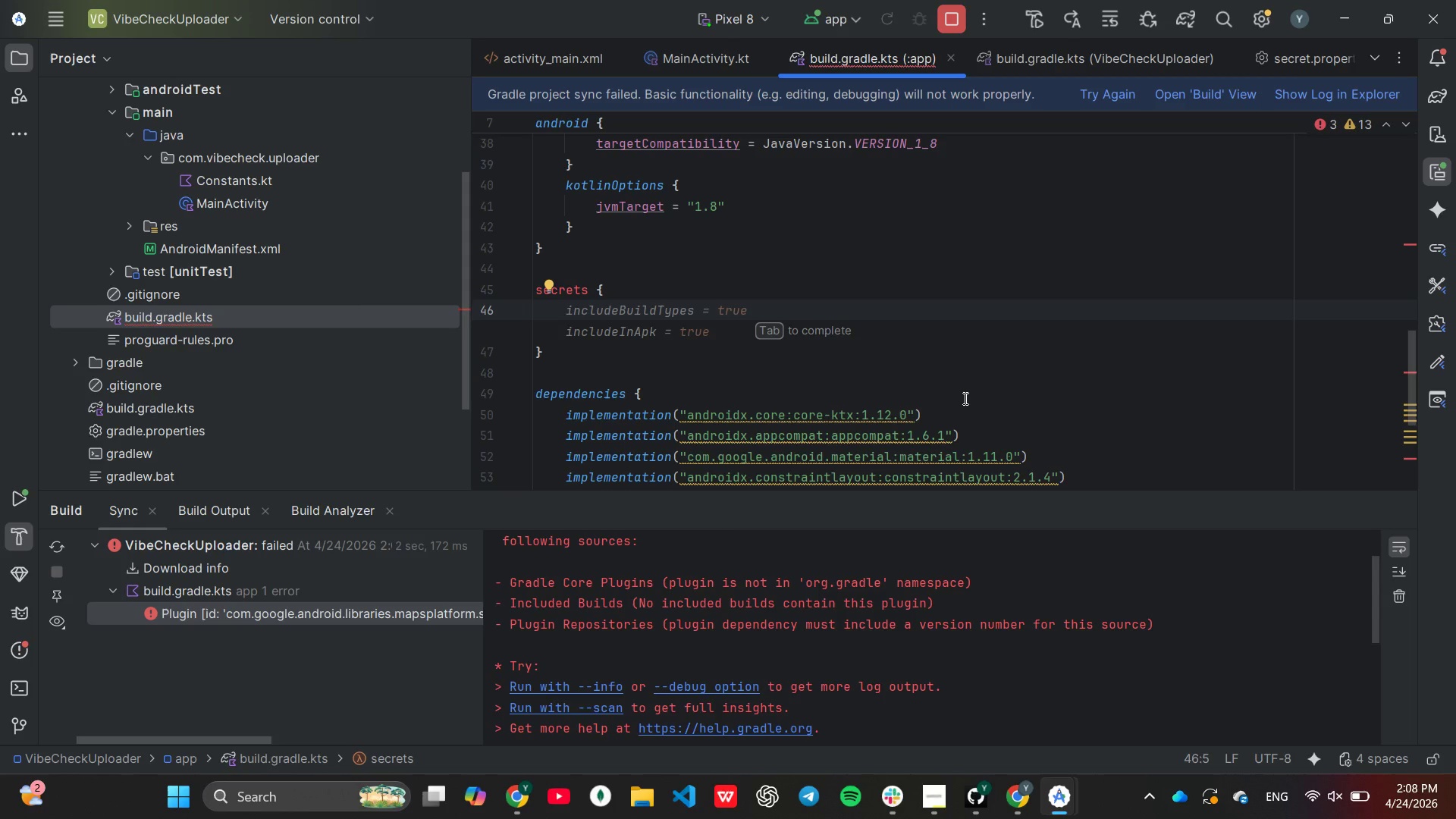 
type(propertiesileName = "secrets.[)
key(Backspace)
type(properties)
 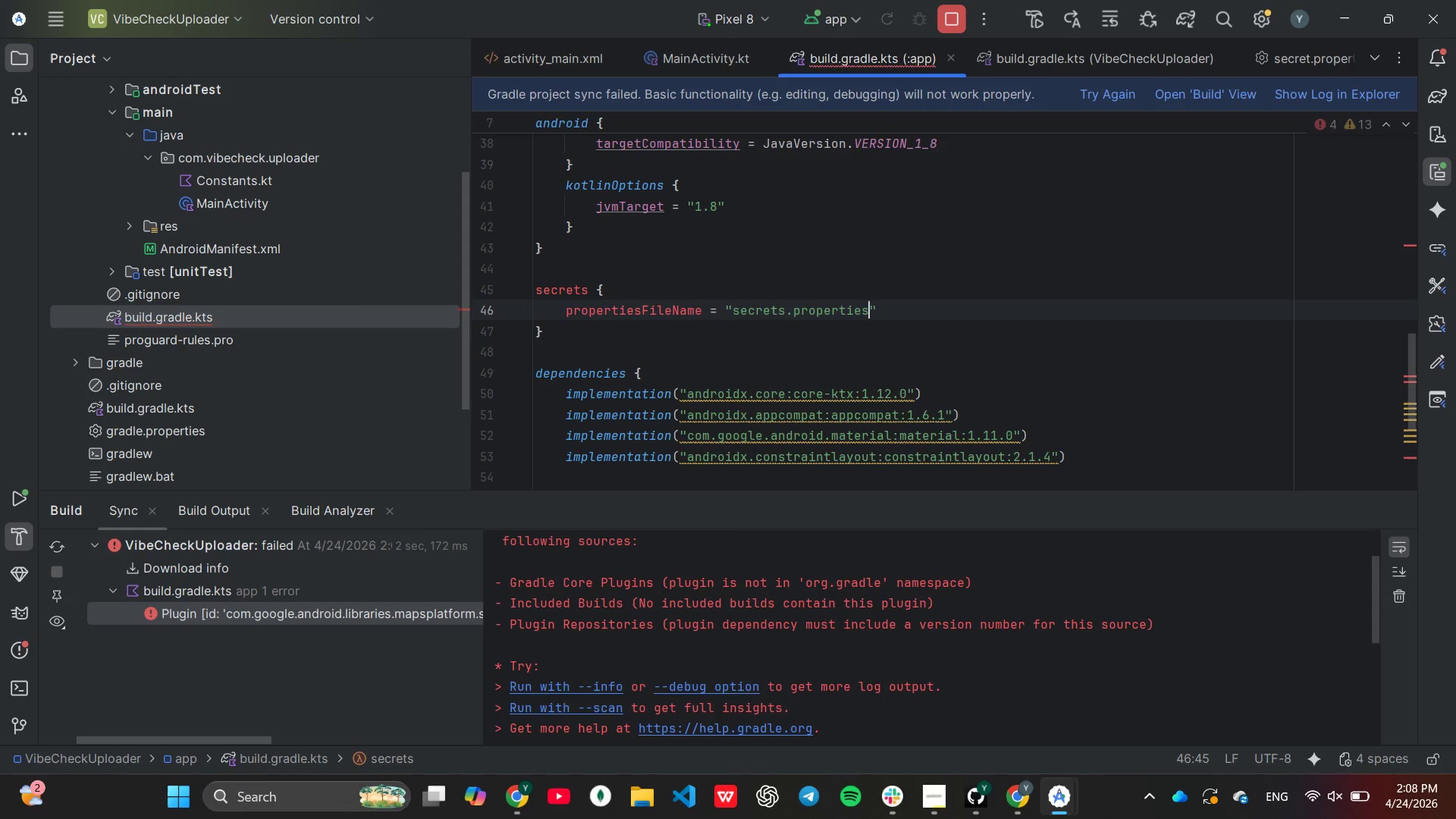 
hold_key(key=F, duration=0.33)
 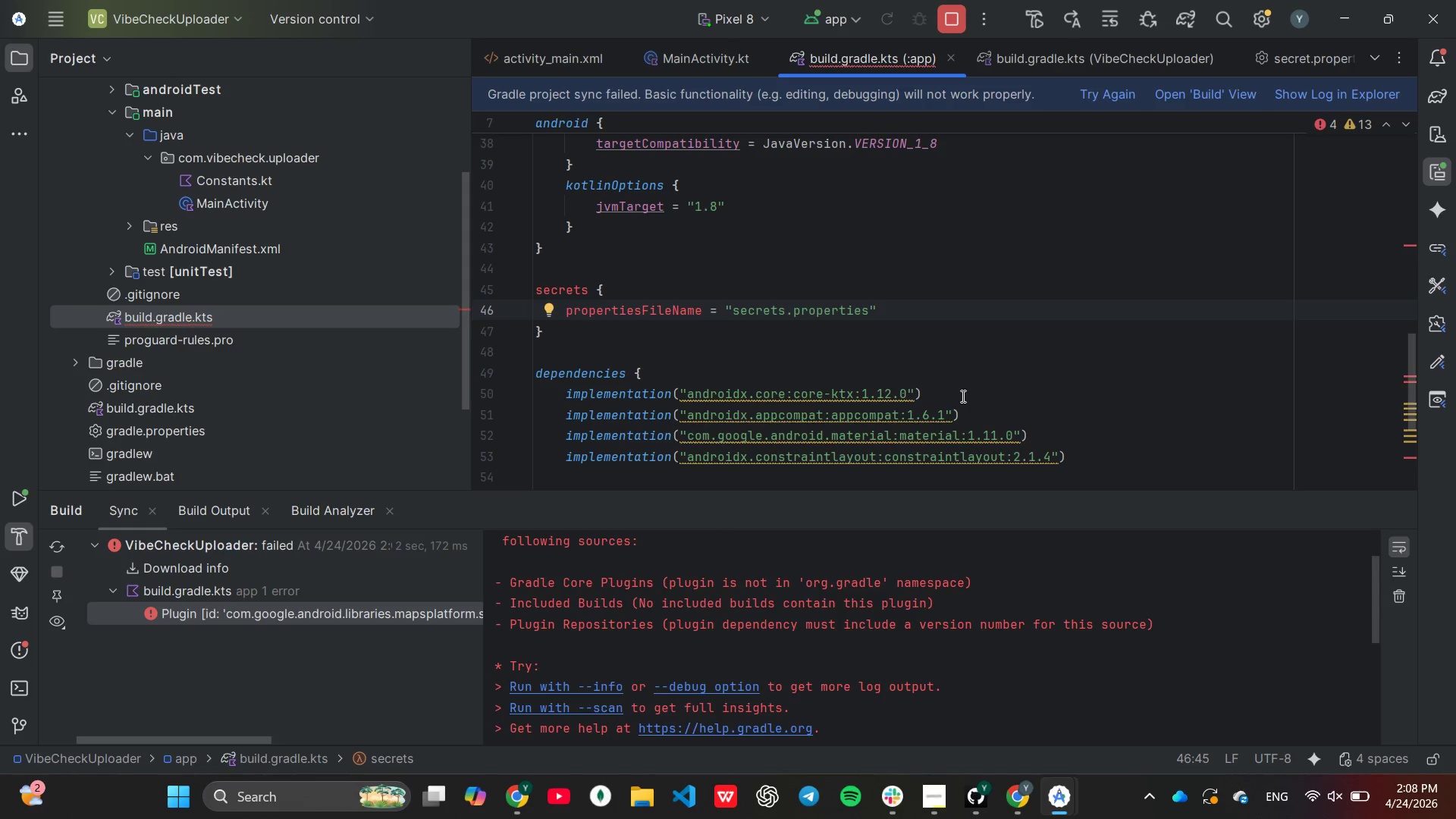 
wait(15.83)
 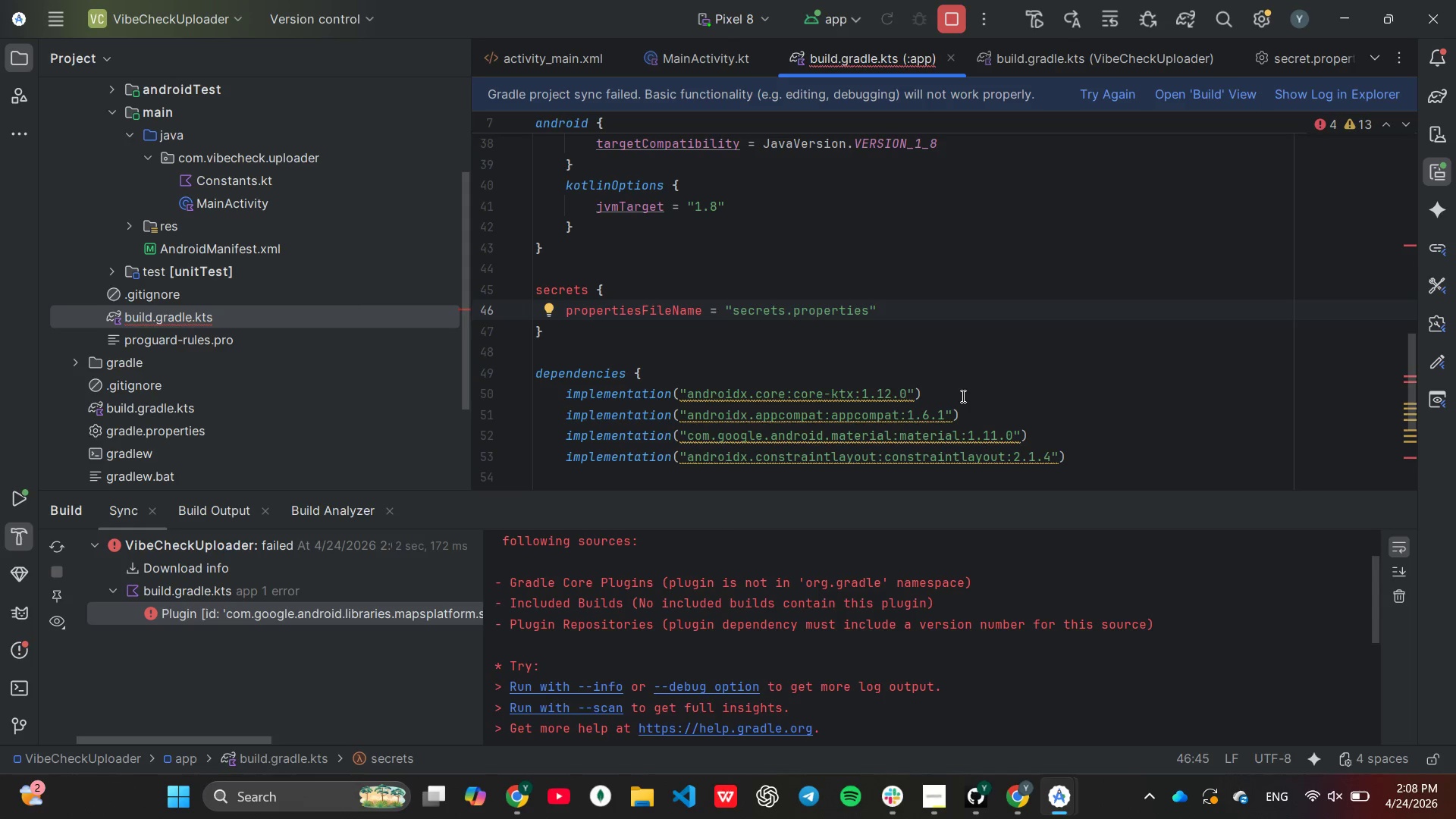 
mouse_move([659, 299])
 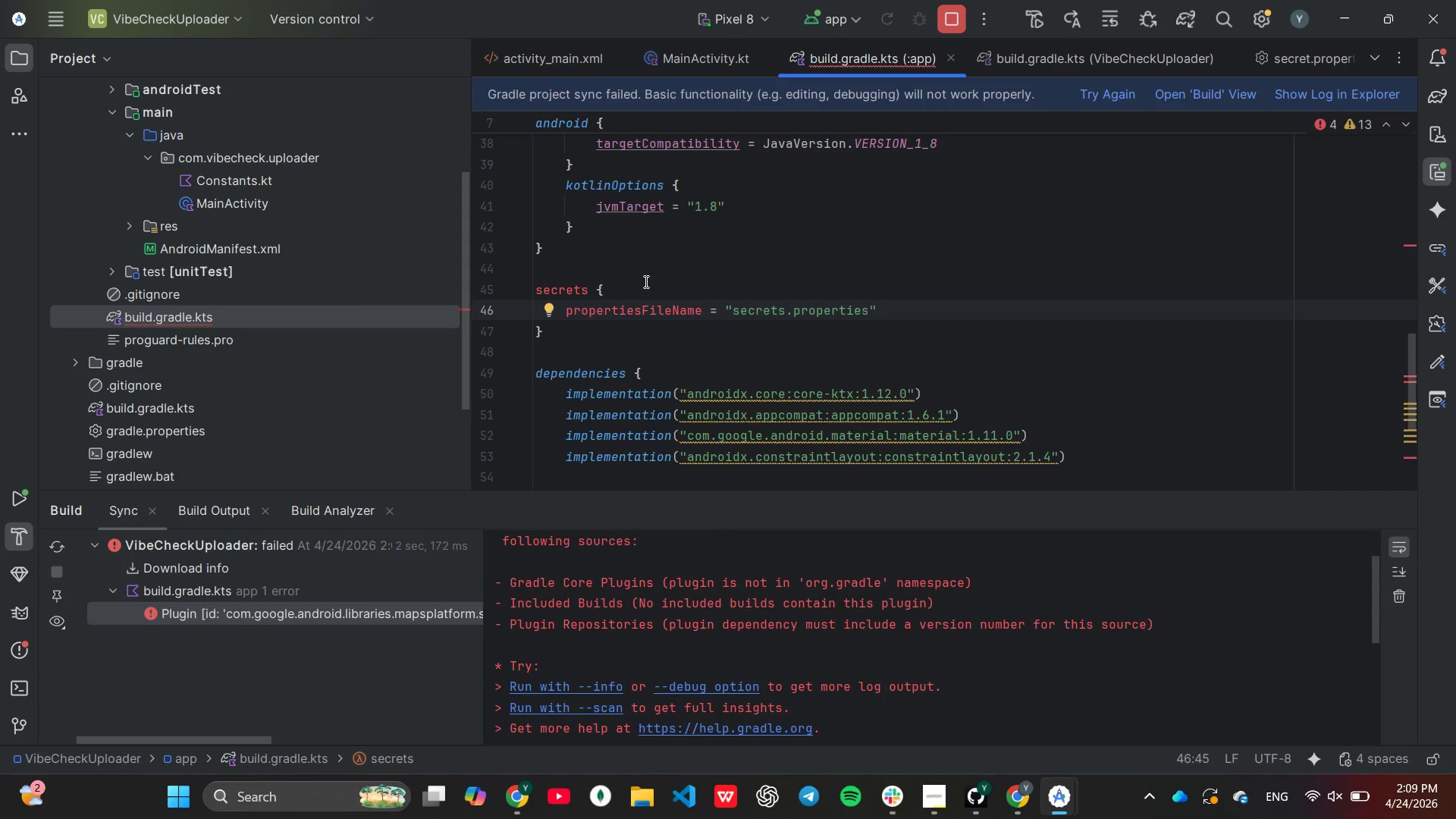 
wait(14.12)
 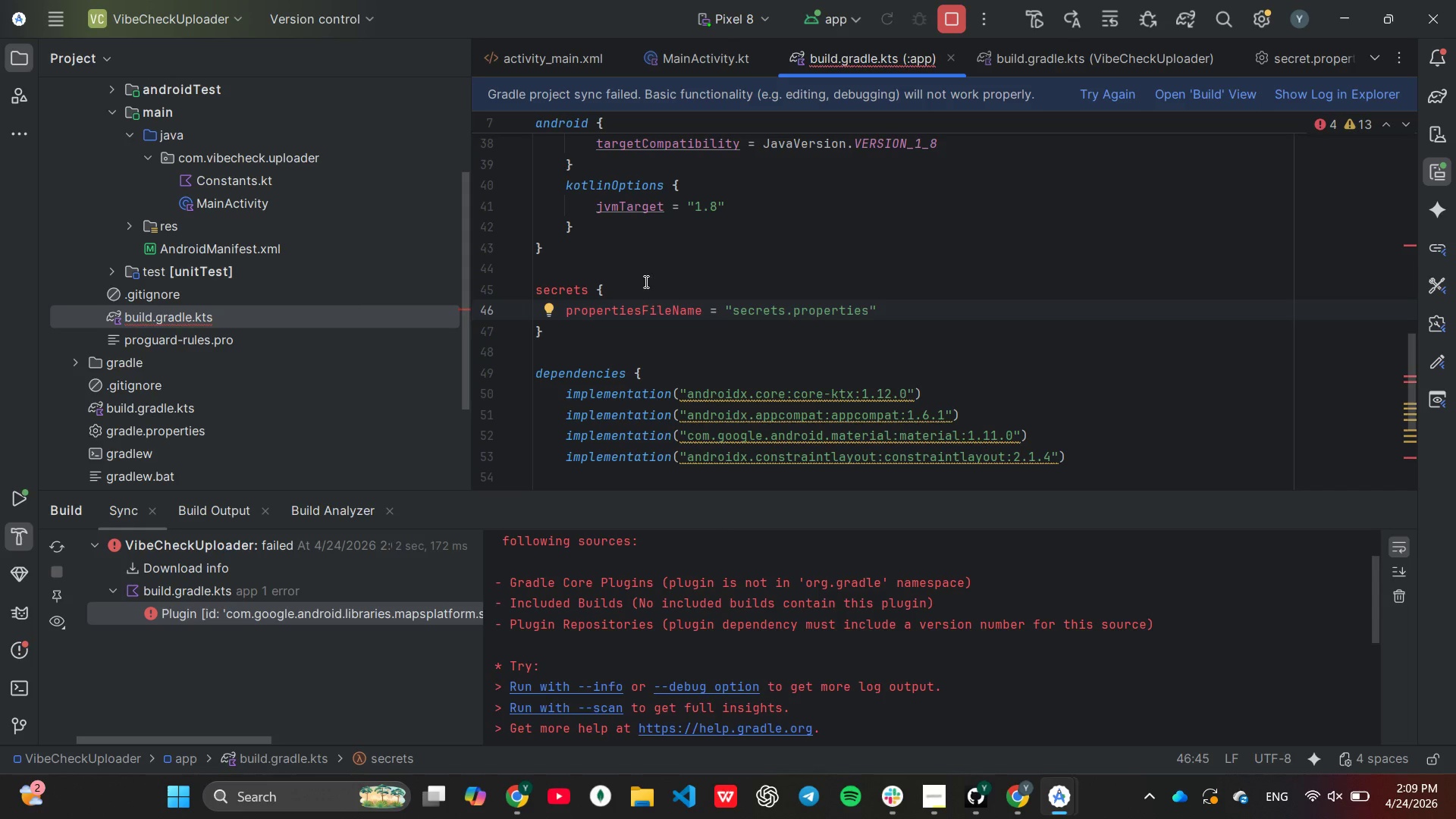 
left_click([652, 288])
 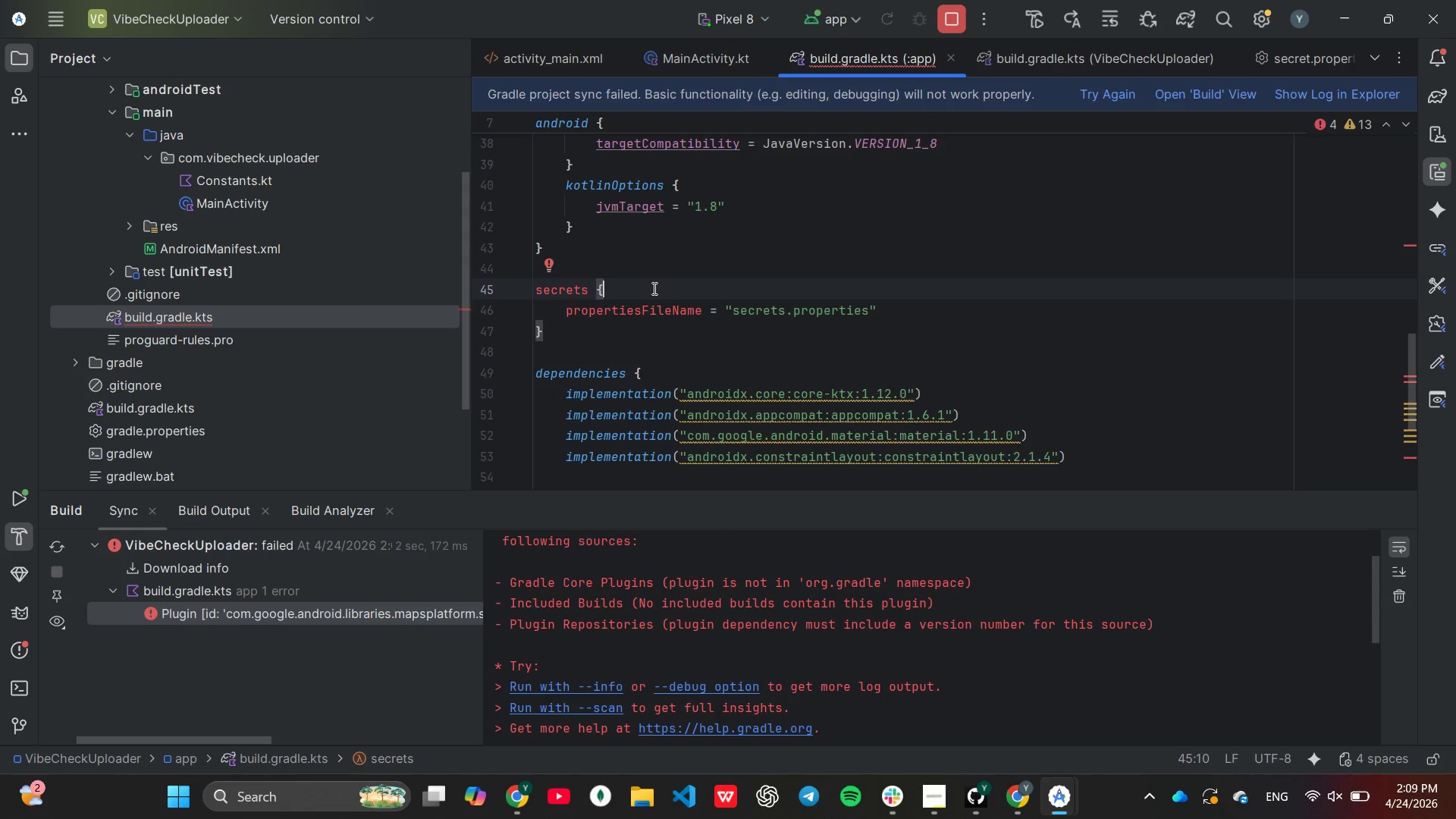 
wait(6.88)
 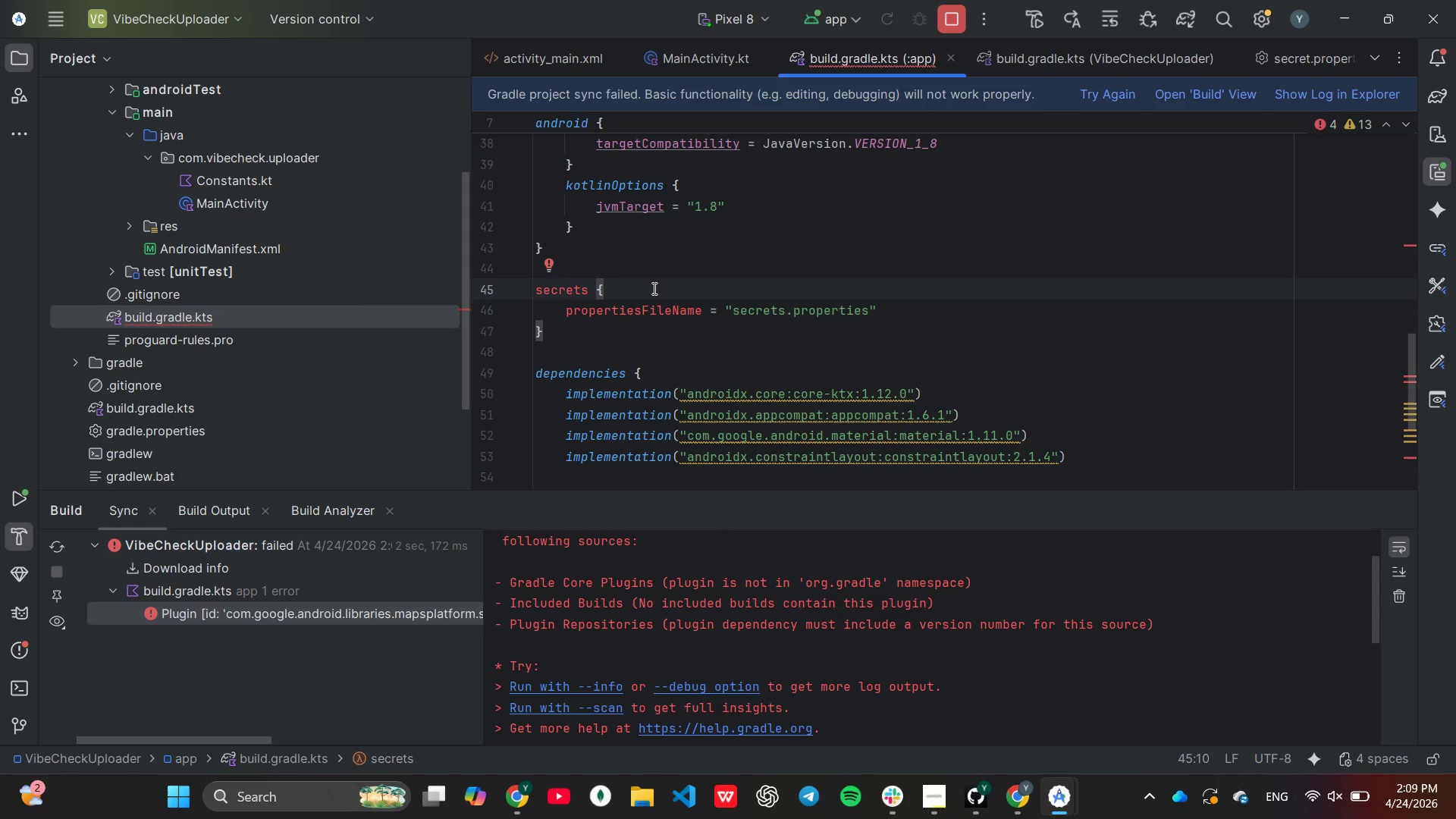 
scroll: coordinate [653, 293], scroll_direction: down, amount: 1.0
 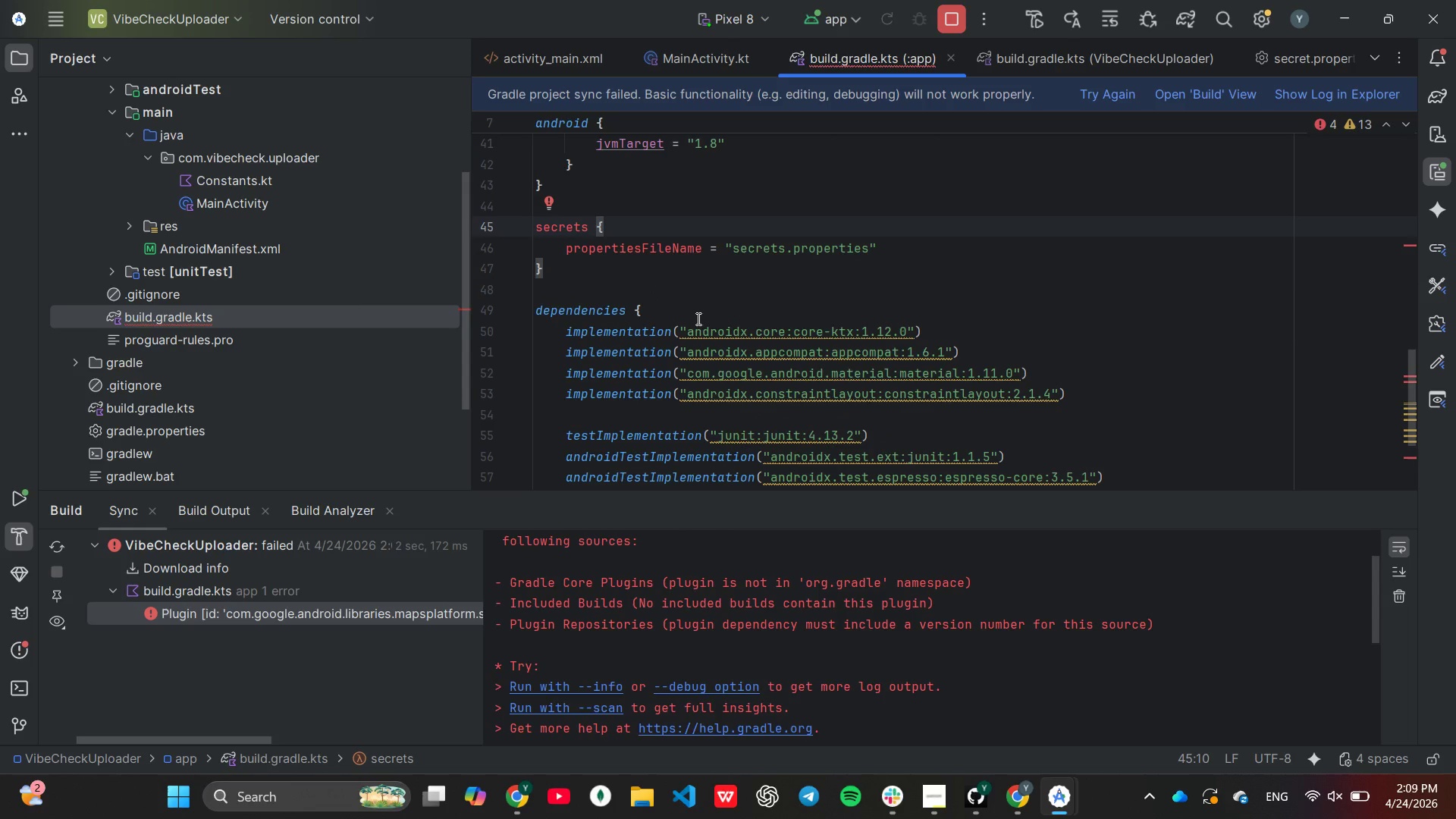 
wait(7.64)
 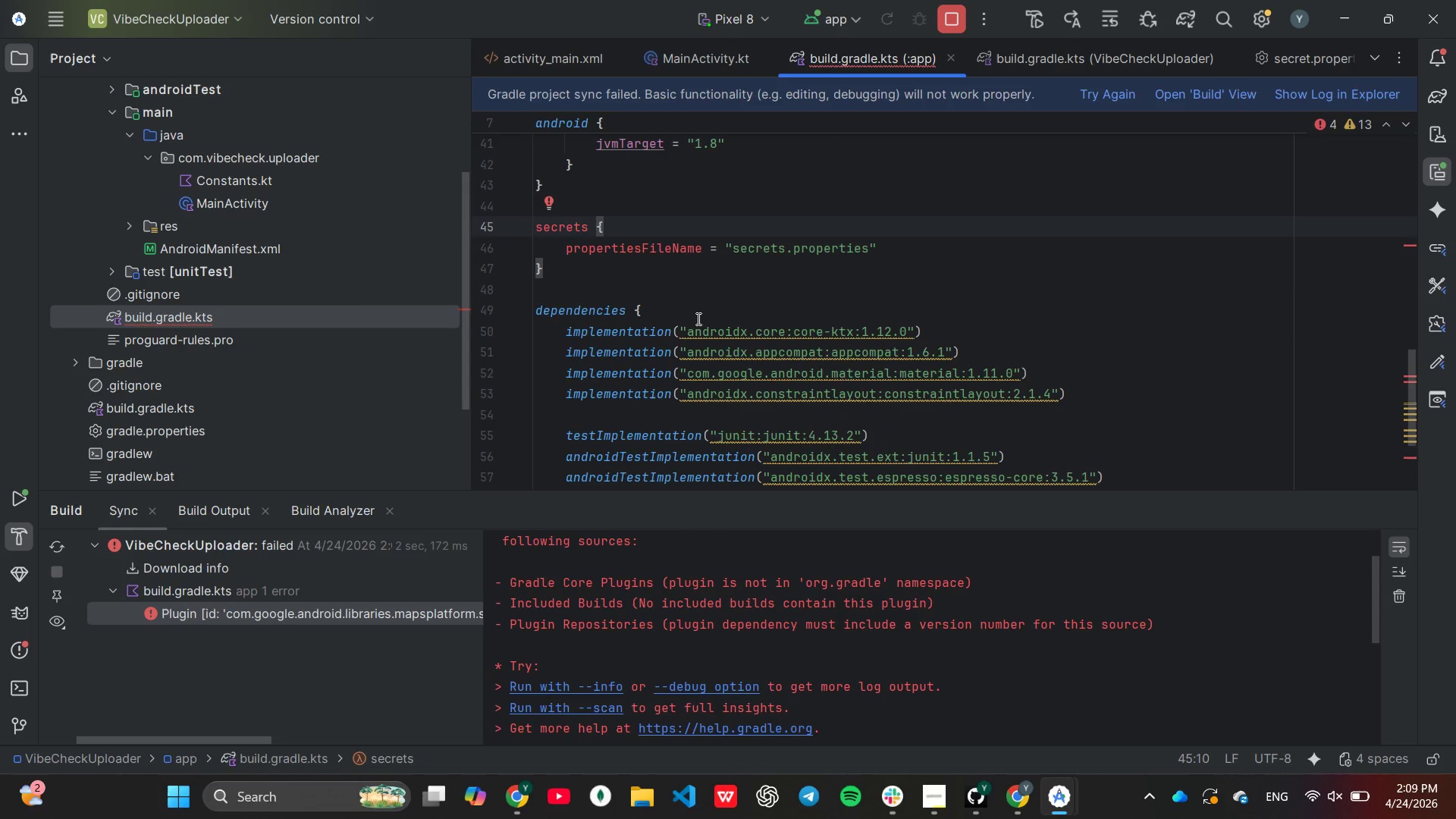 
scroll: coordinate [945, 318], scroll_direction: down, amount: 1.0
 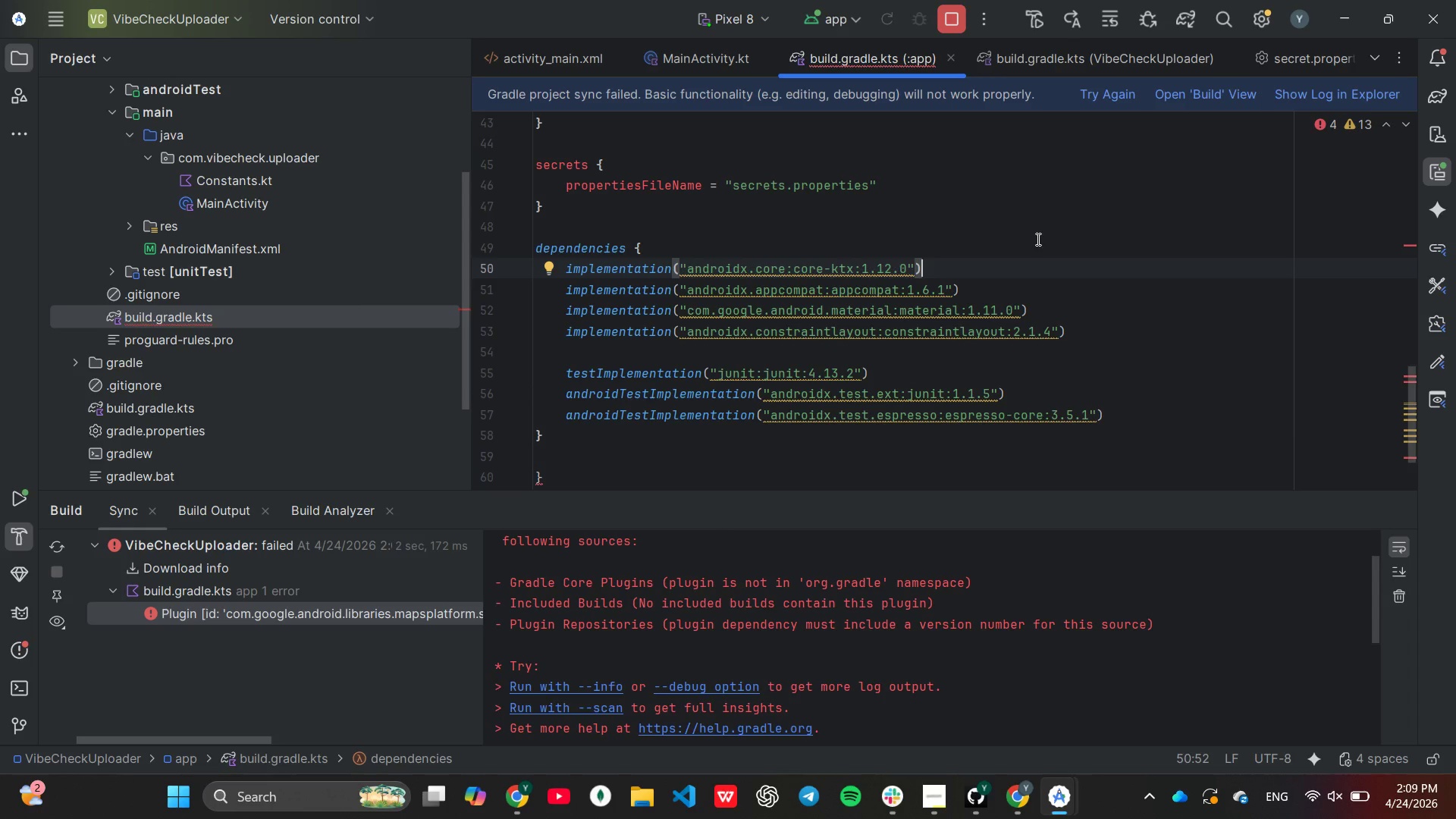 
wait(15.72)
 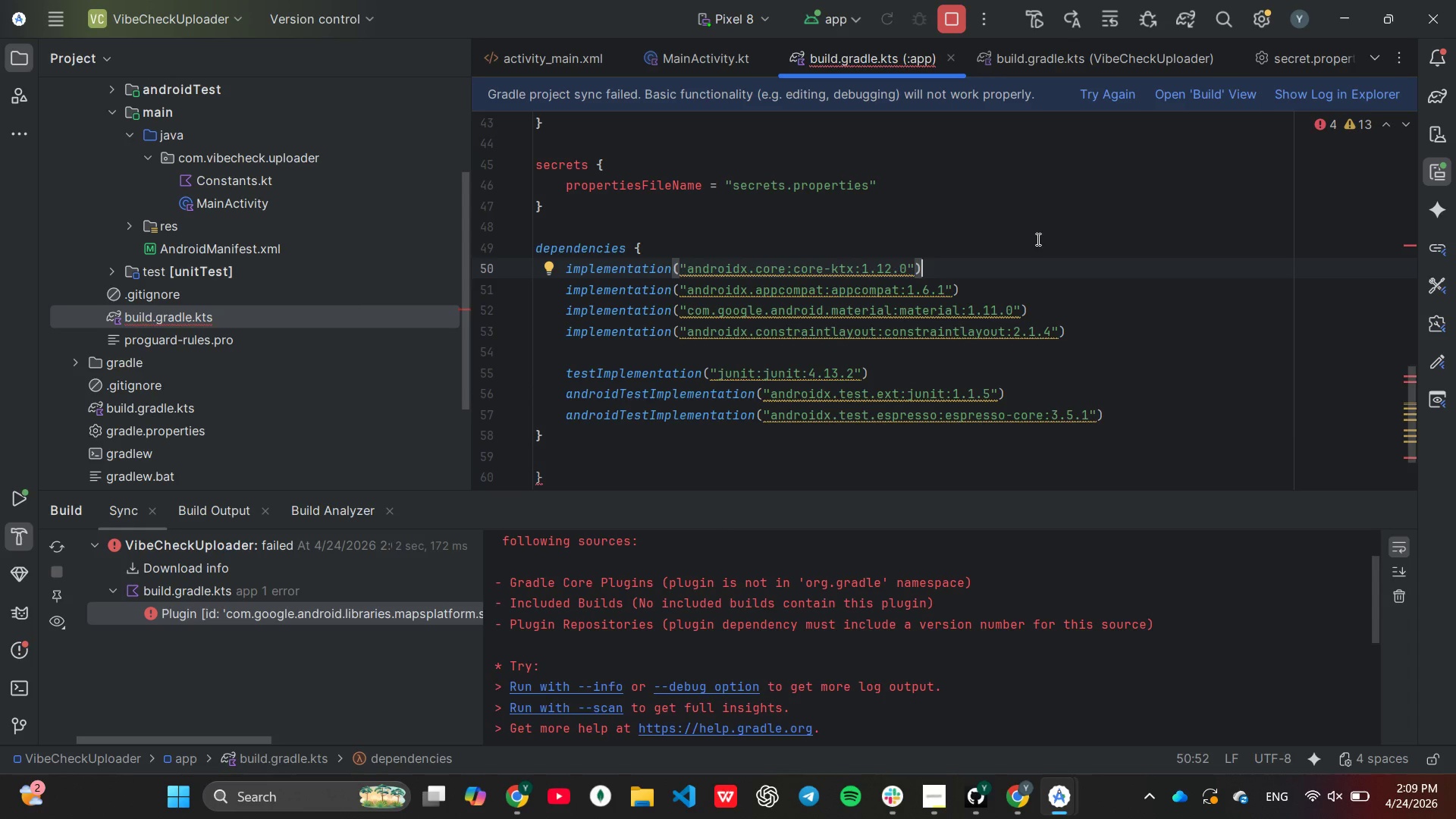 
left_click([1080, 94])
 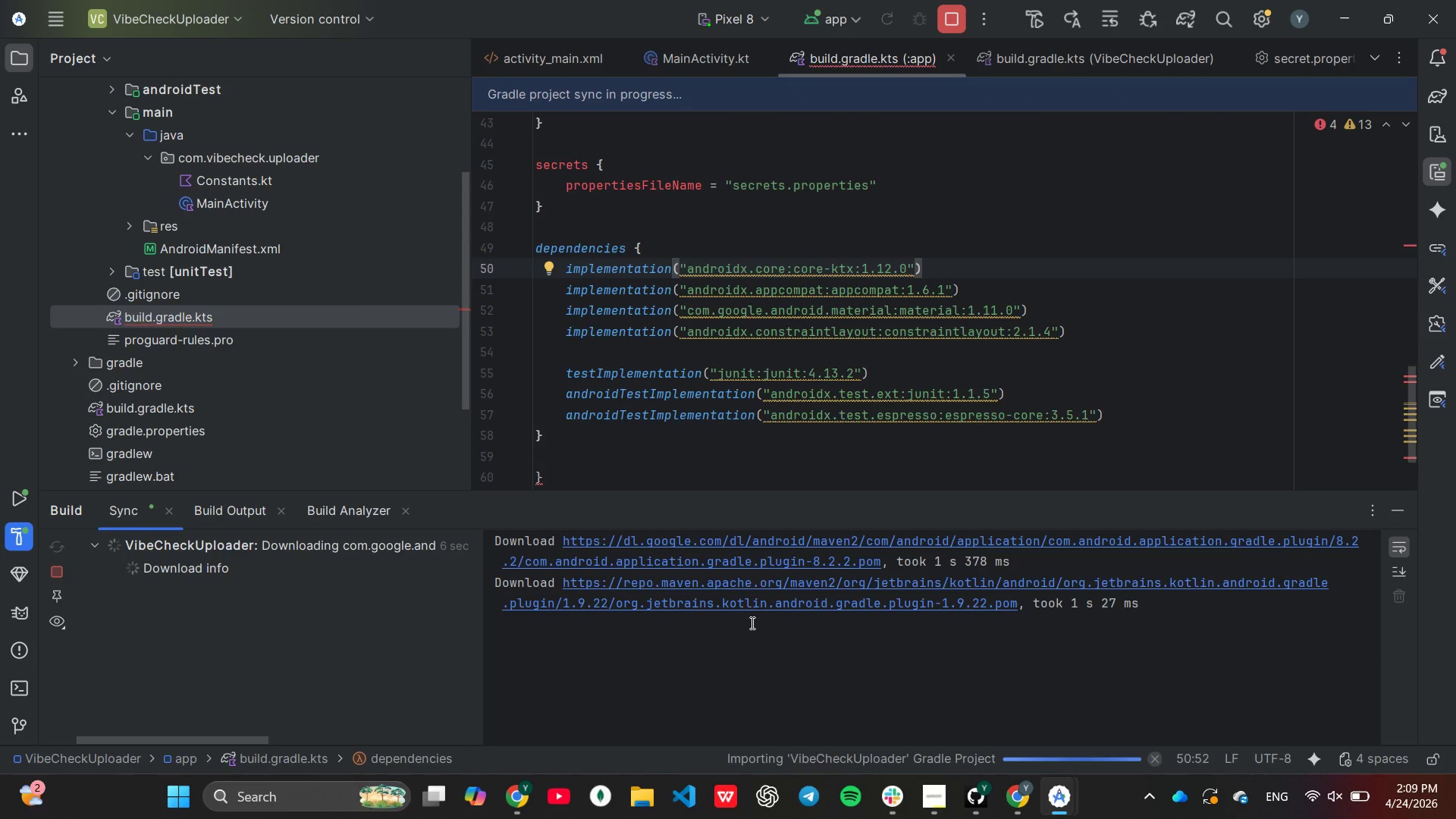 
wait(11.97)
 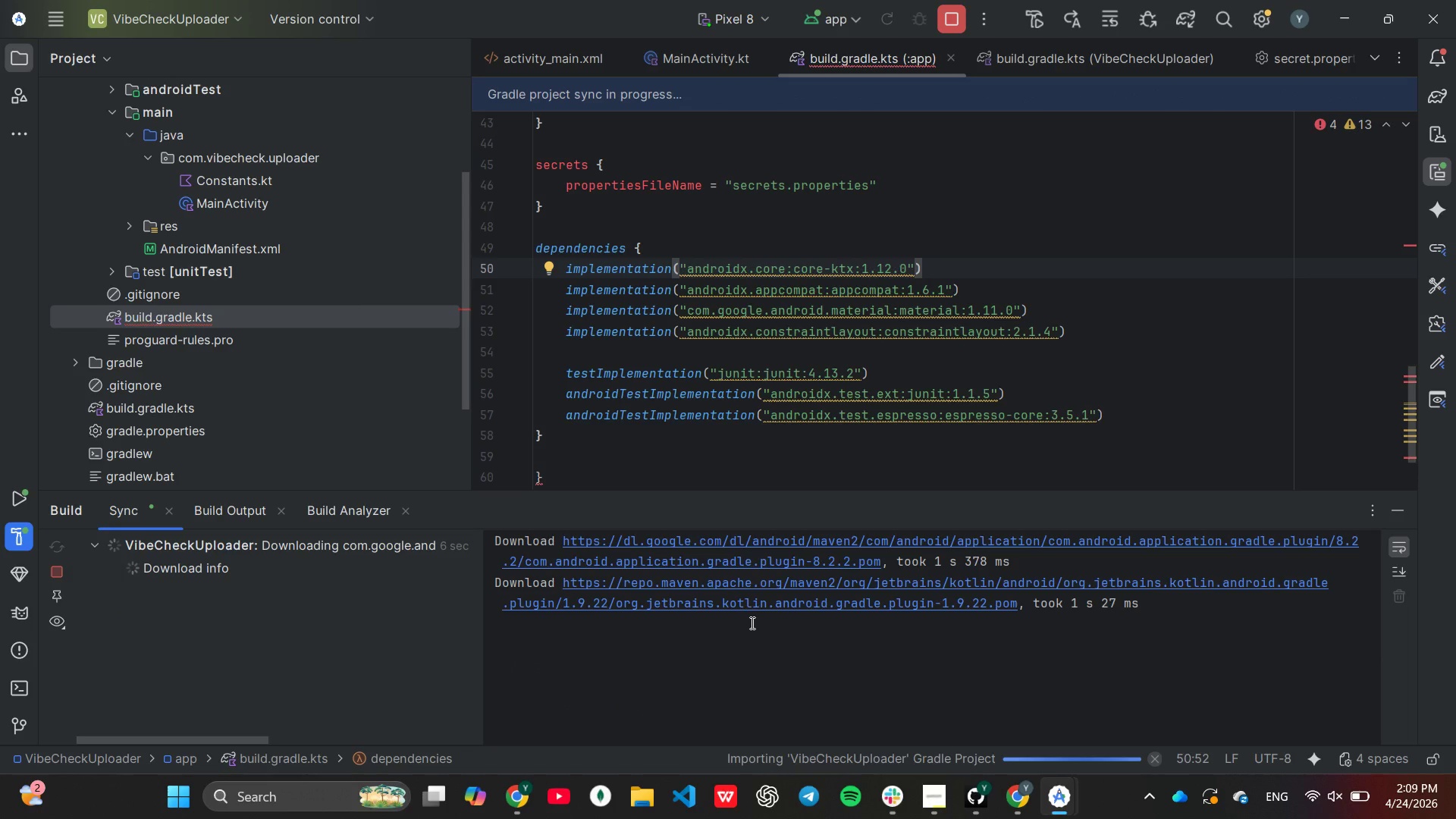 
scroll: coordinate [764, 596], scroll_direction: up, amount: 8.0
 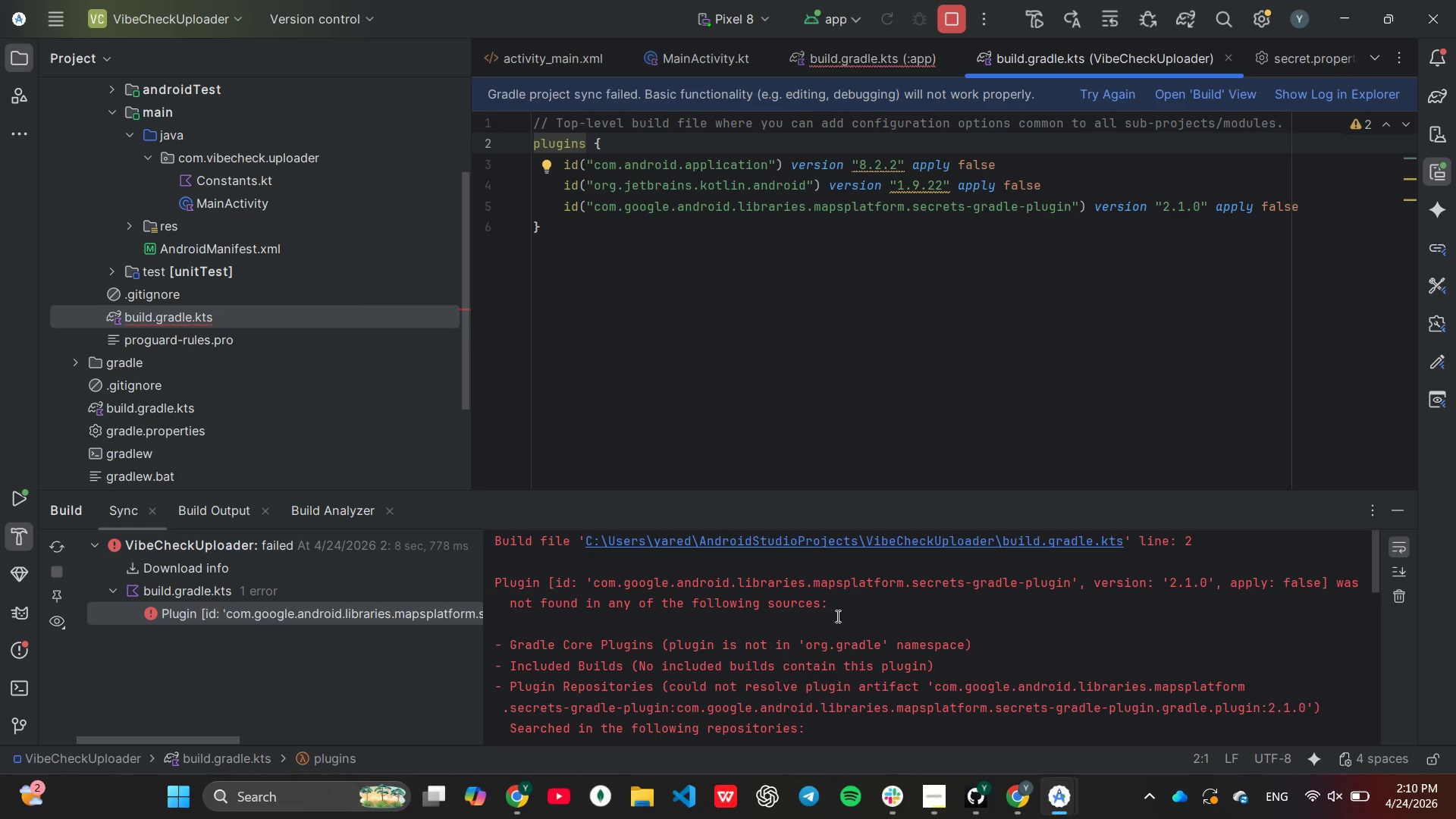 
wait(5.12)
 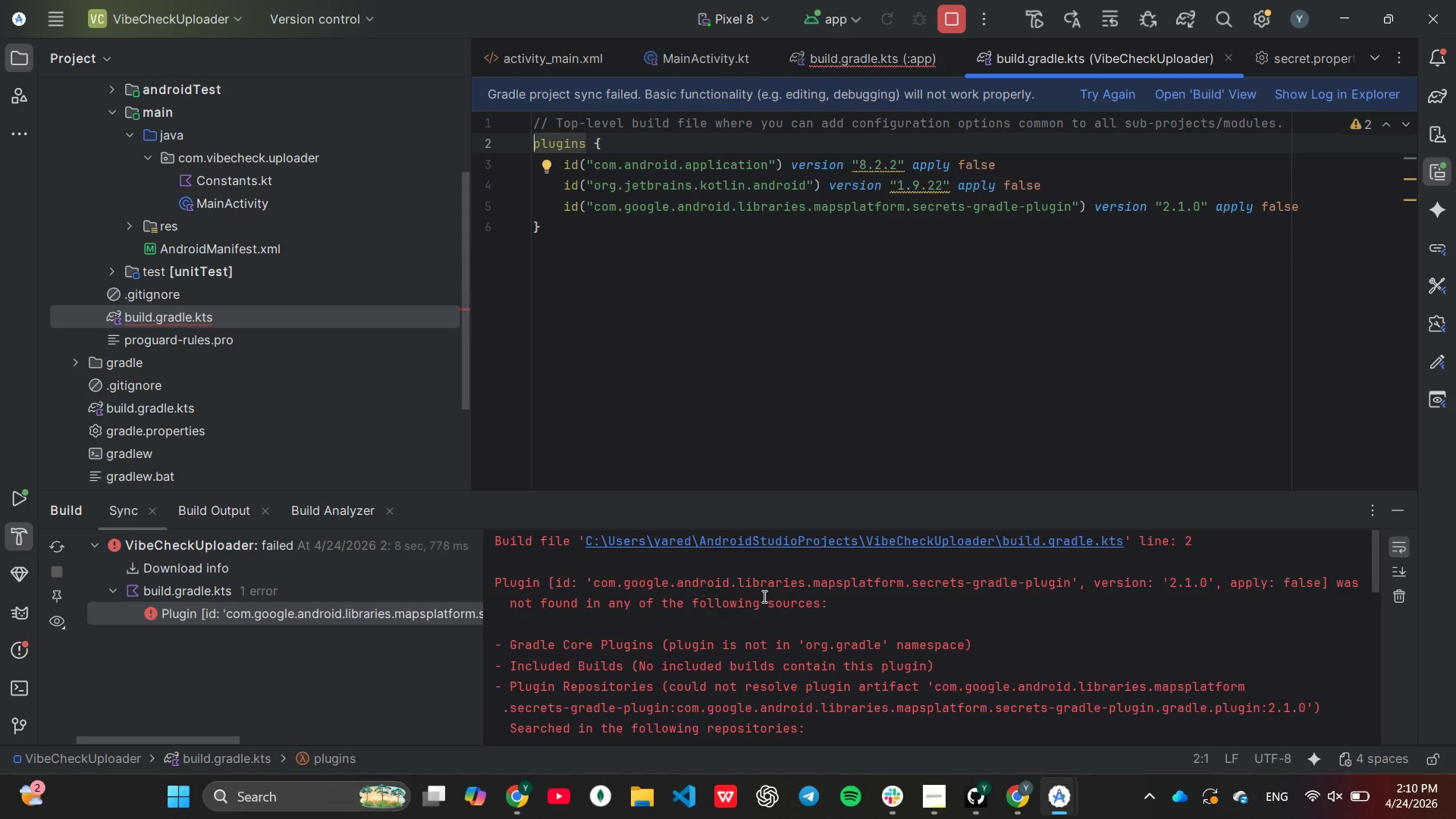 
scroll: coordinate [836, 614], scroll_direction: up, amount: 1.0
 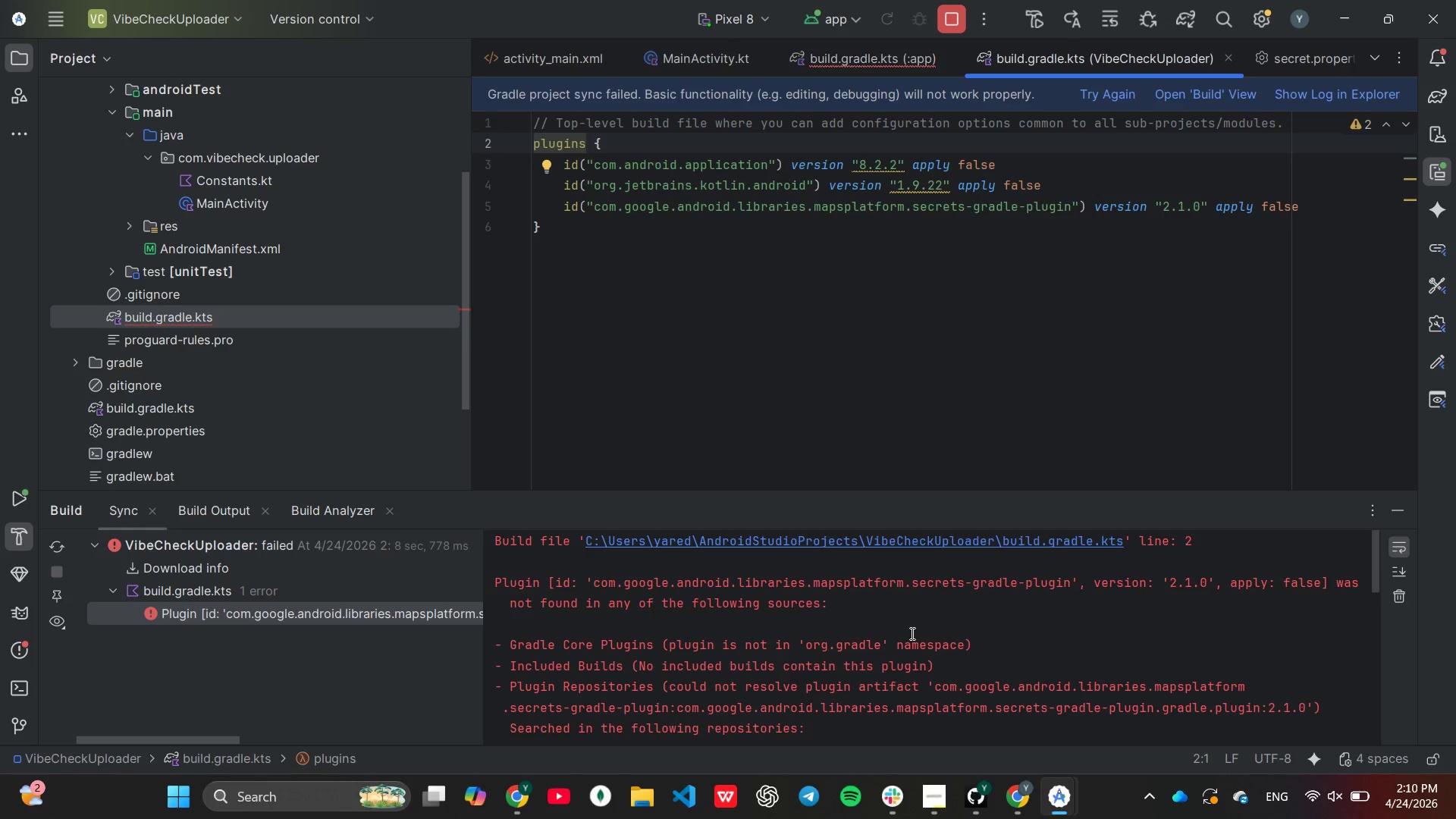 
wait(5.87)
 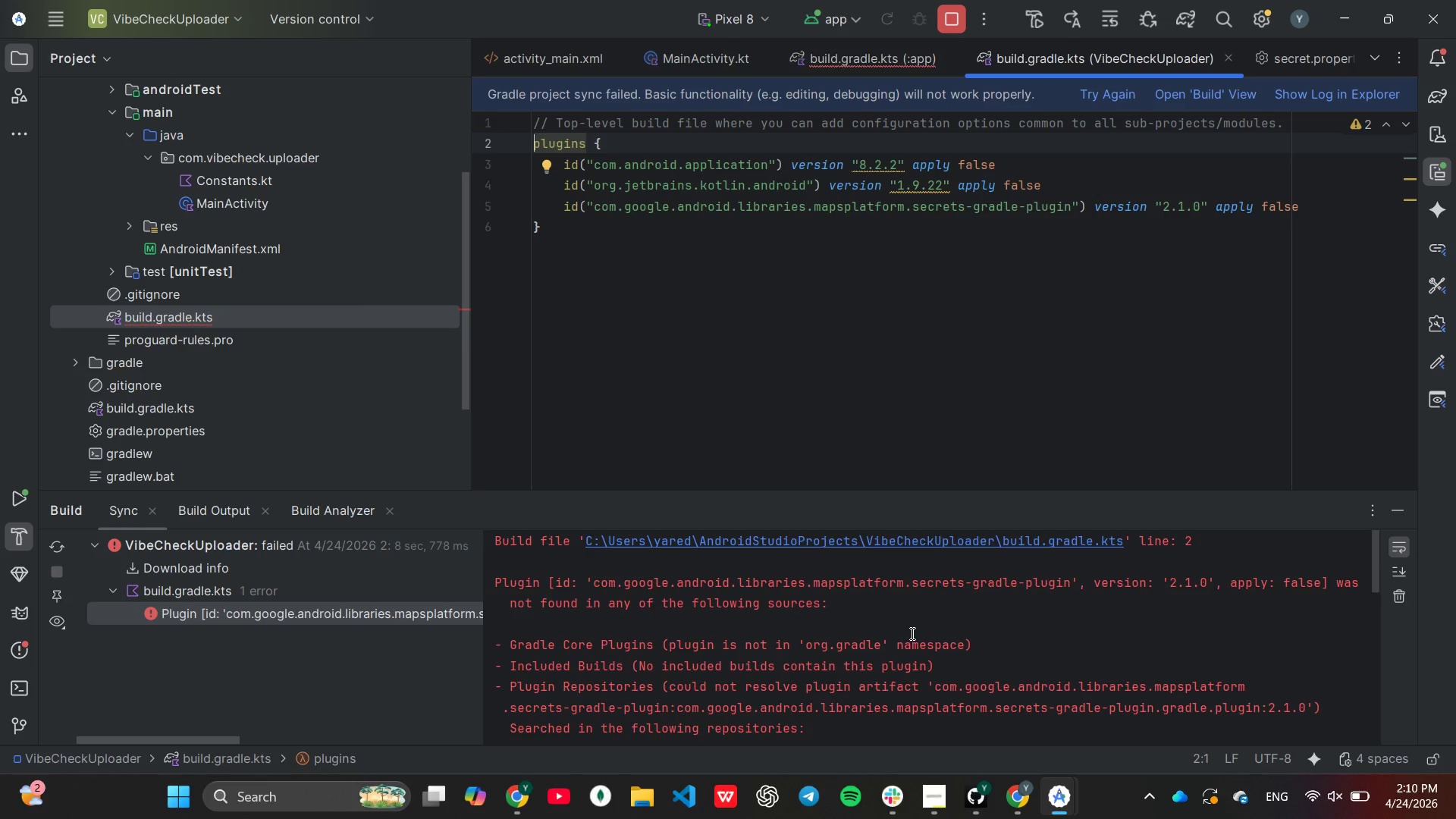 
key(Unknown)
 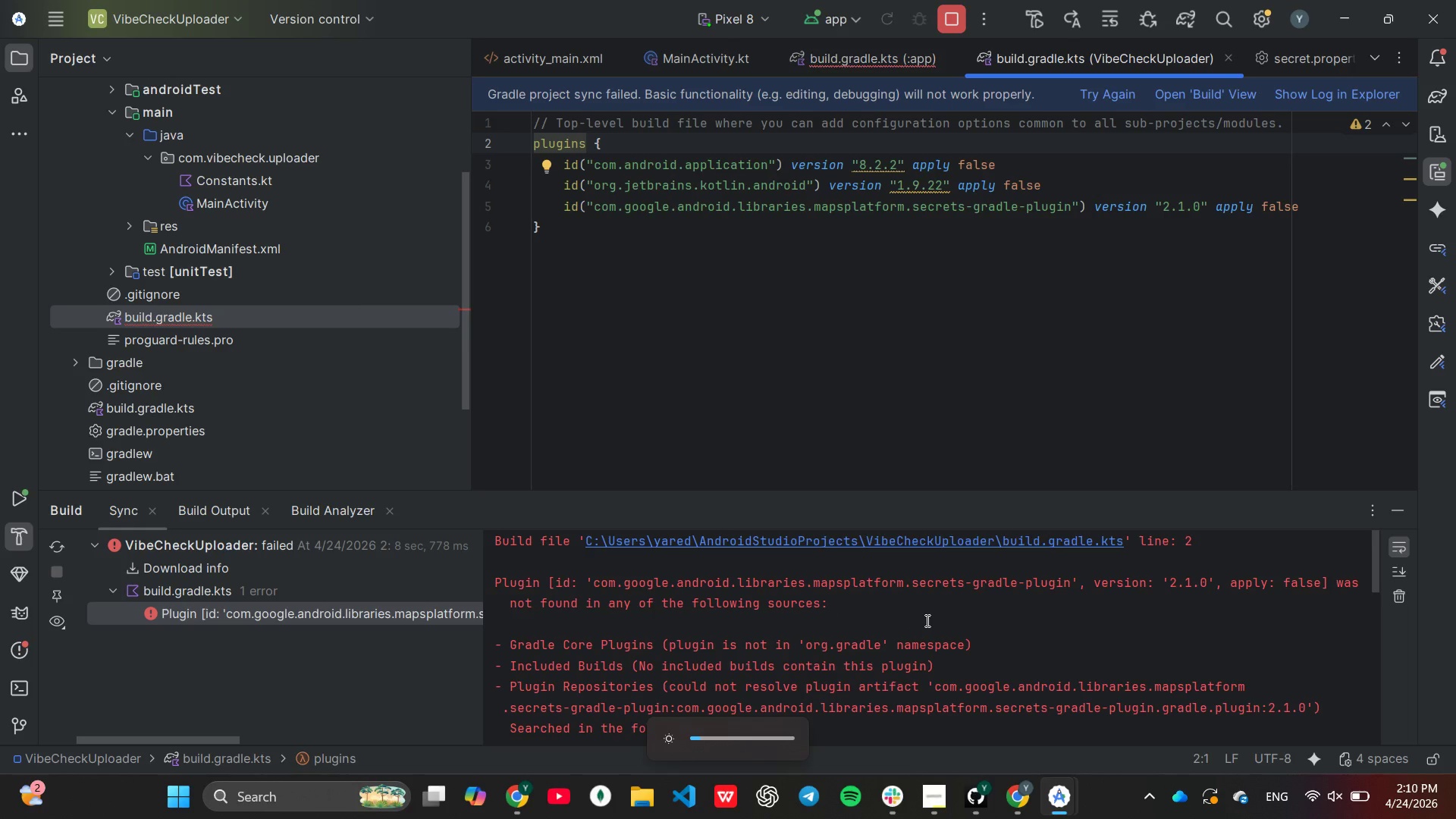 
scroll: coordinate [794, 335], scroll_direction: up, amount: 5.0
 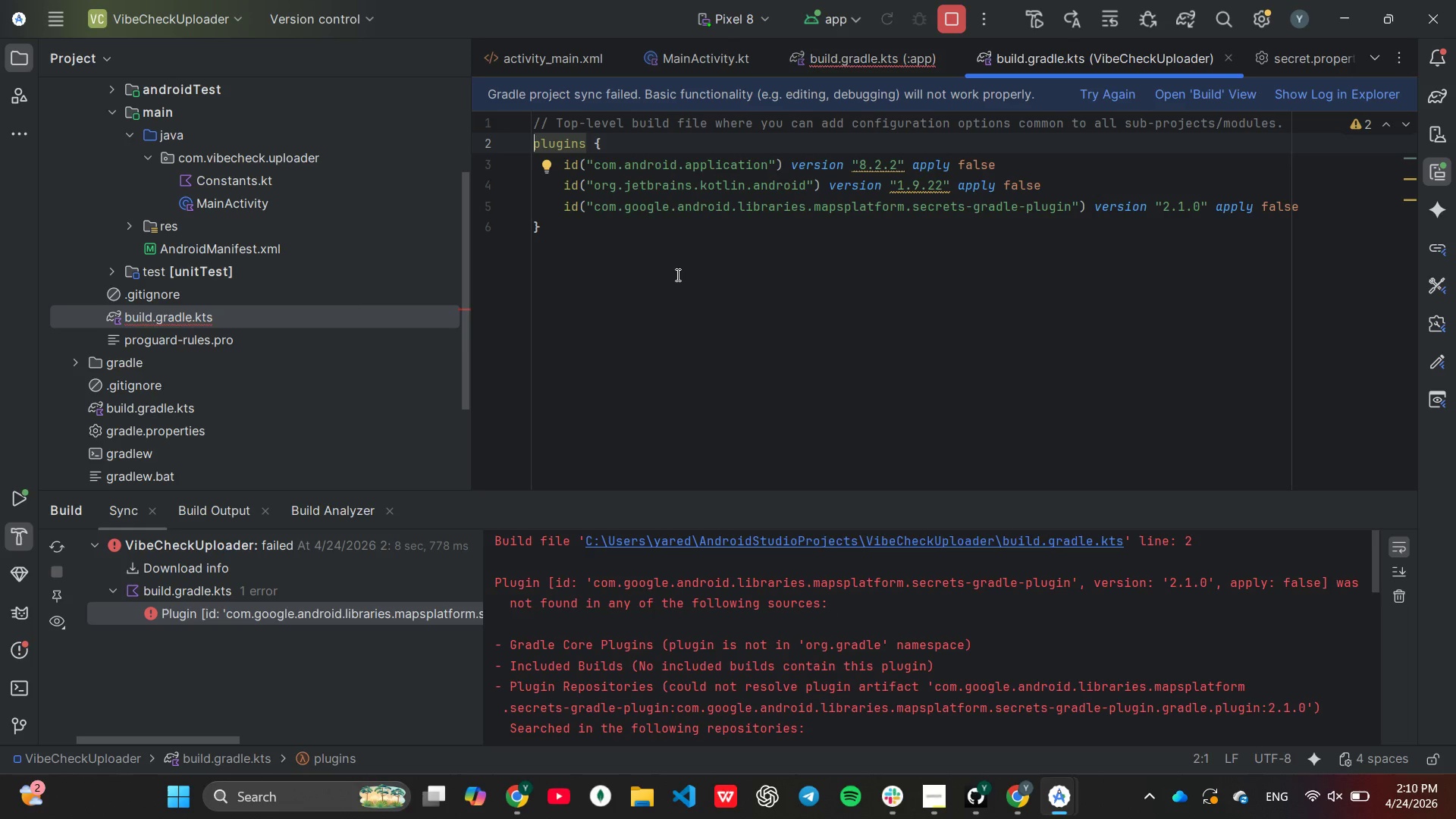 
wait(16.13)
 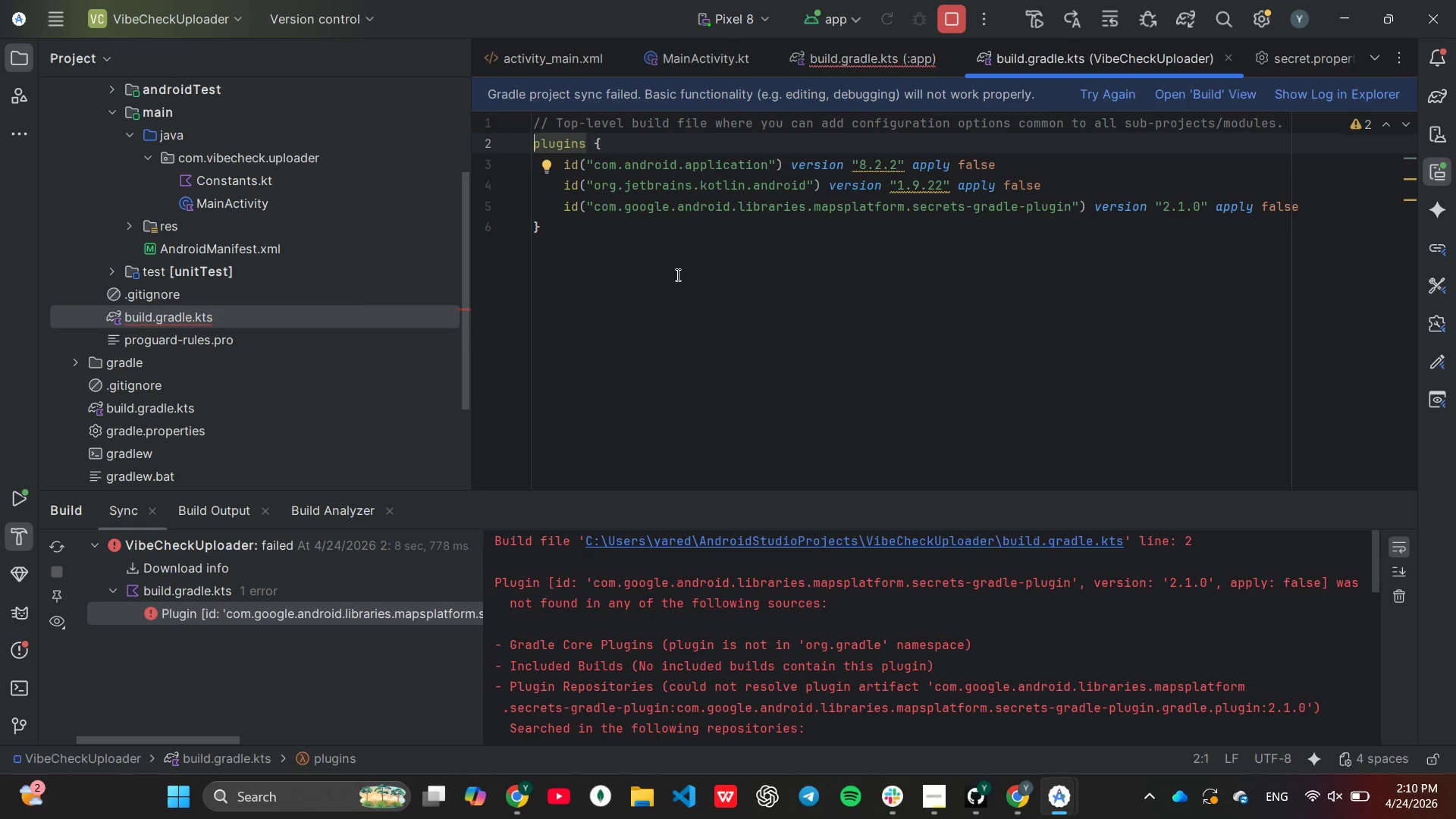 
double_click([143, 312])
 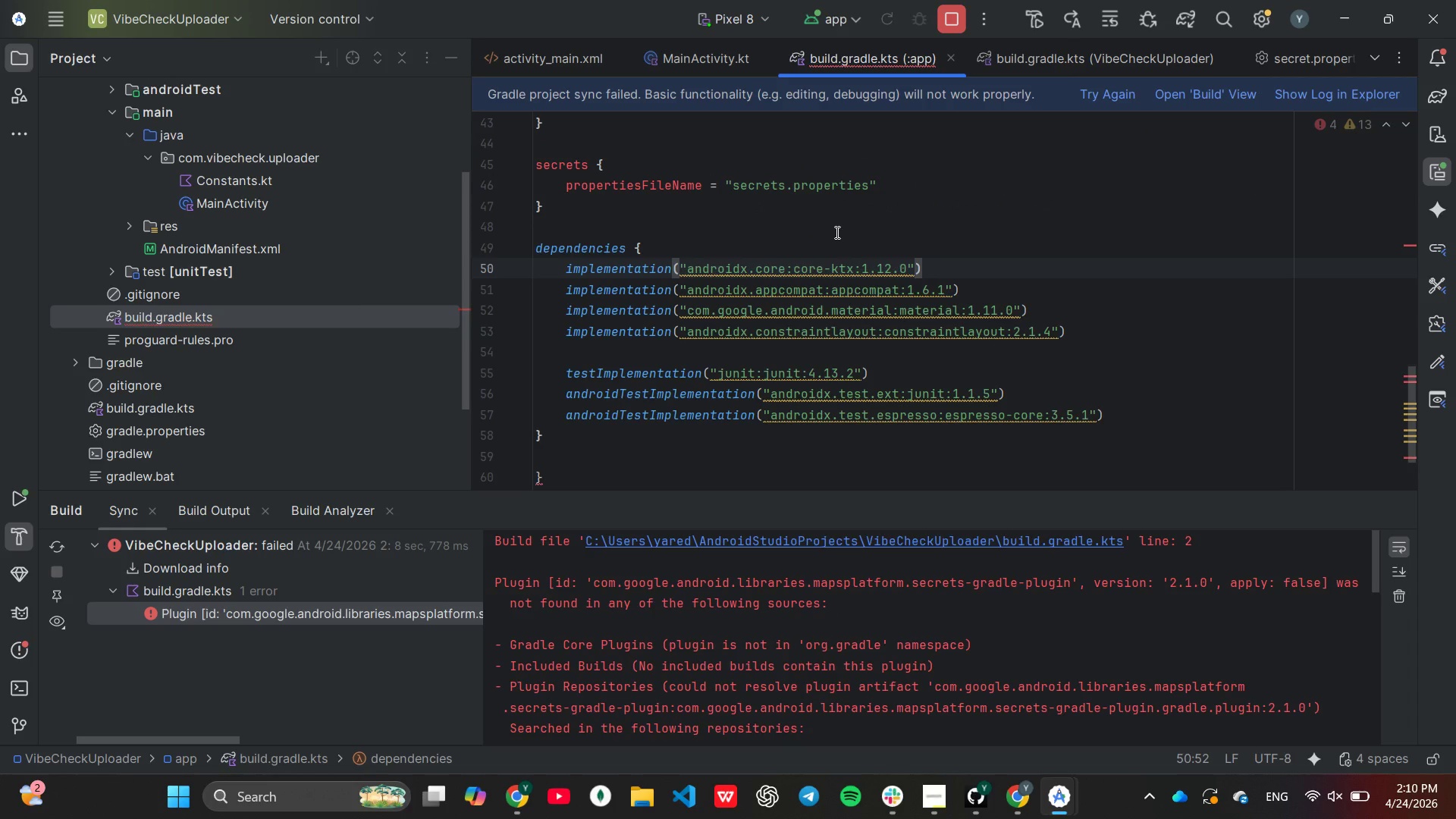 
scroll: coordinate [836, 231], scroll_direction: up, amount: 1.0
 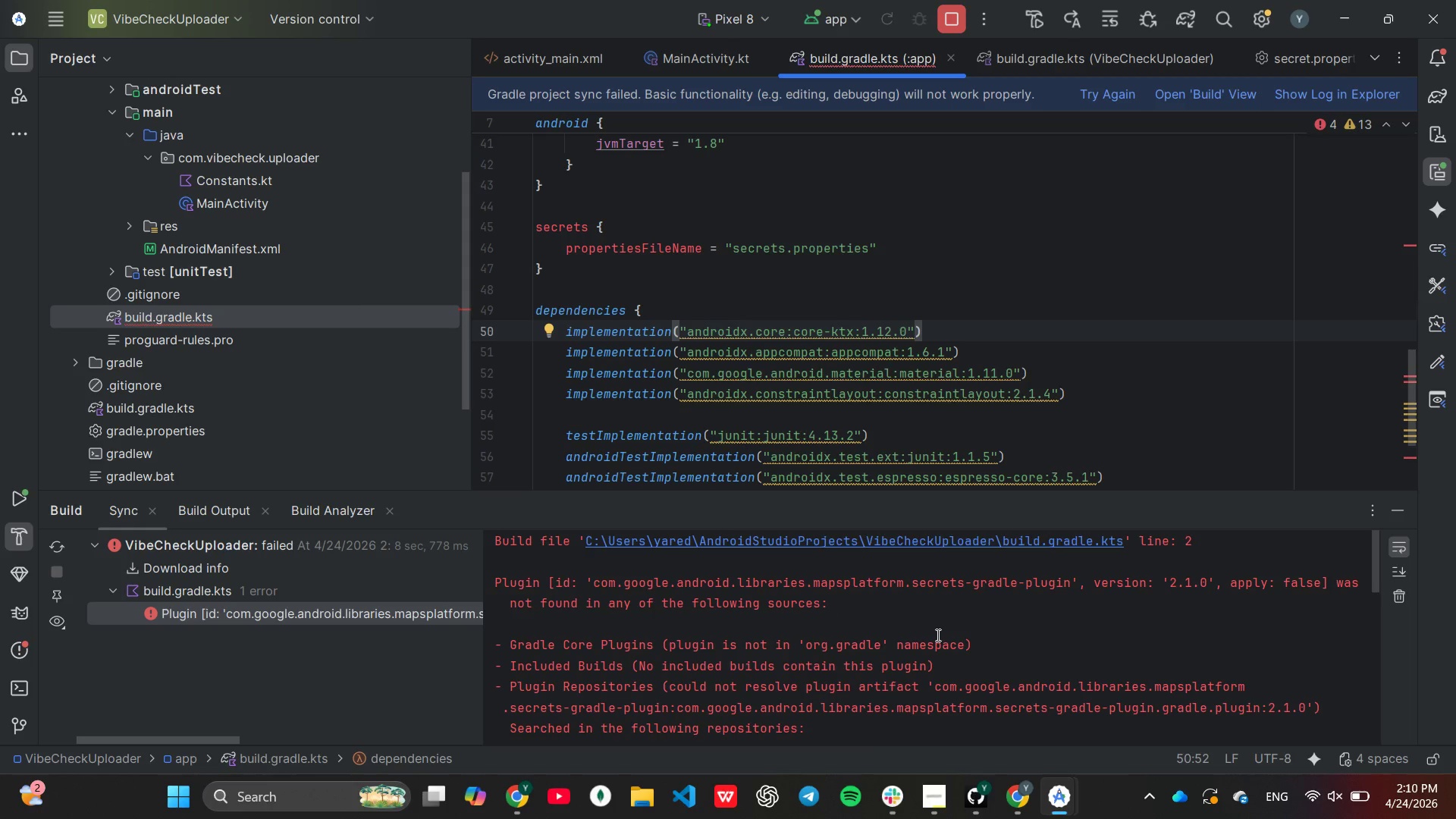 
wait(5.73)
 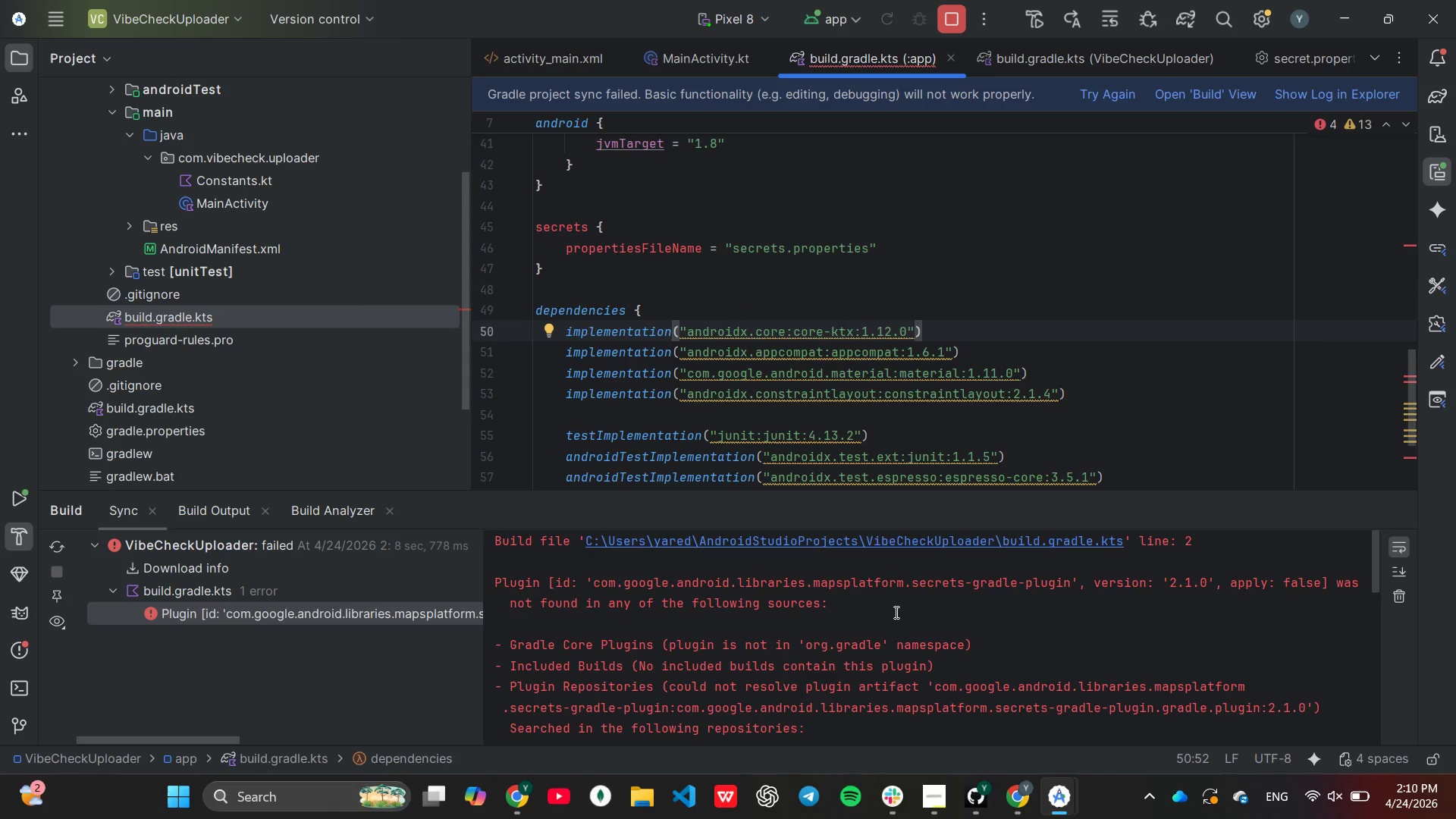 
scroll: coordinate [972, 419], scroll_direction: up, amount: 19.0
 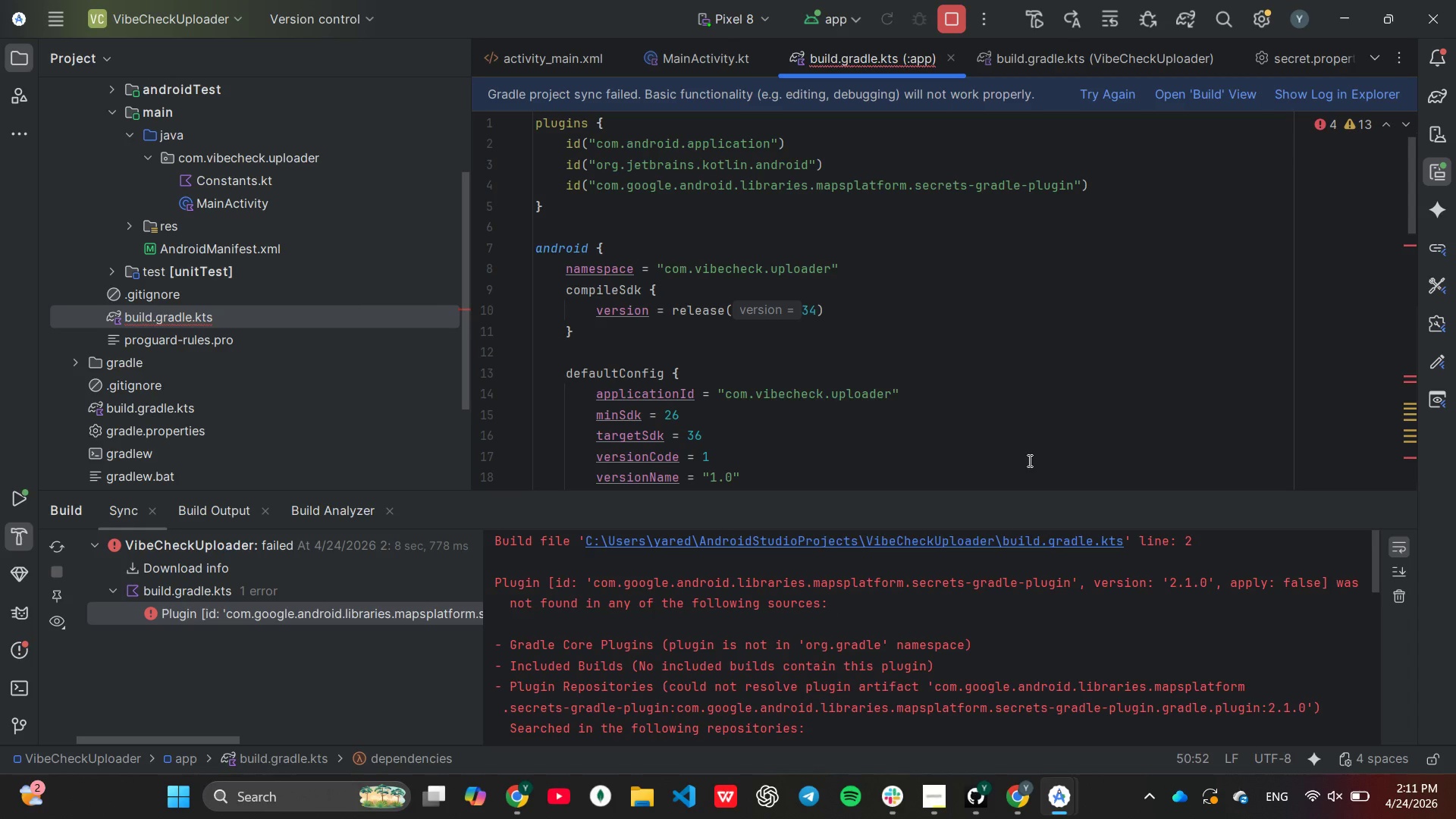 
wait(37.3)
 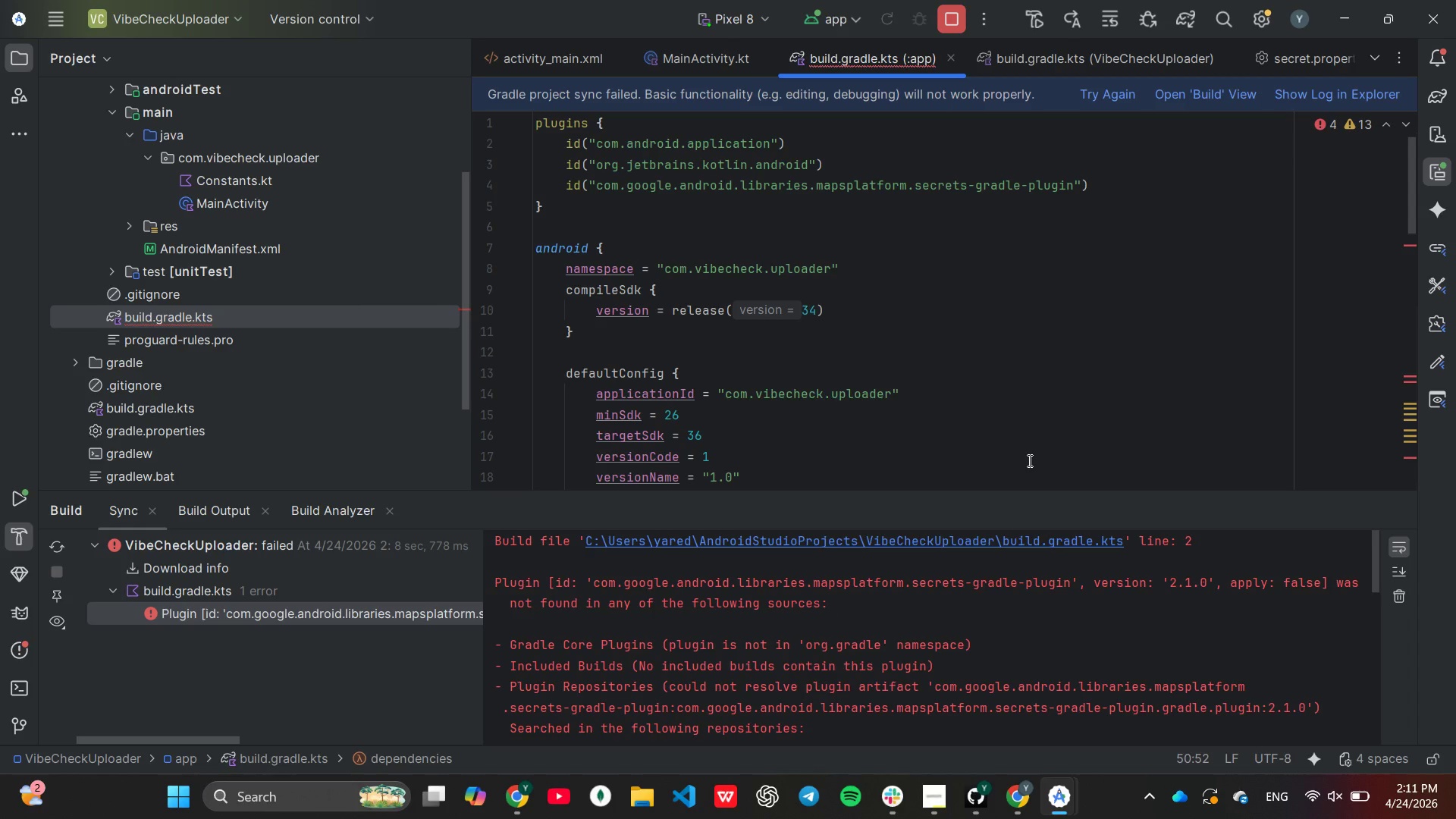 
scroll: coordinate [1002, 391], scroll_direction: none, amount: 0.0
 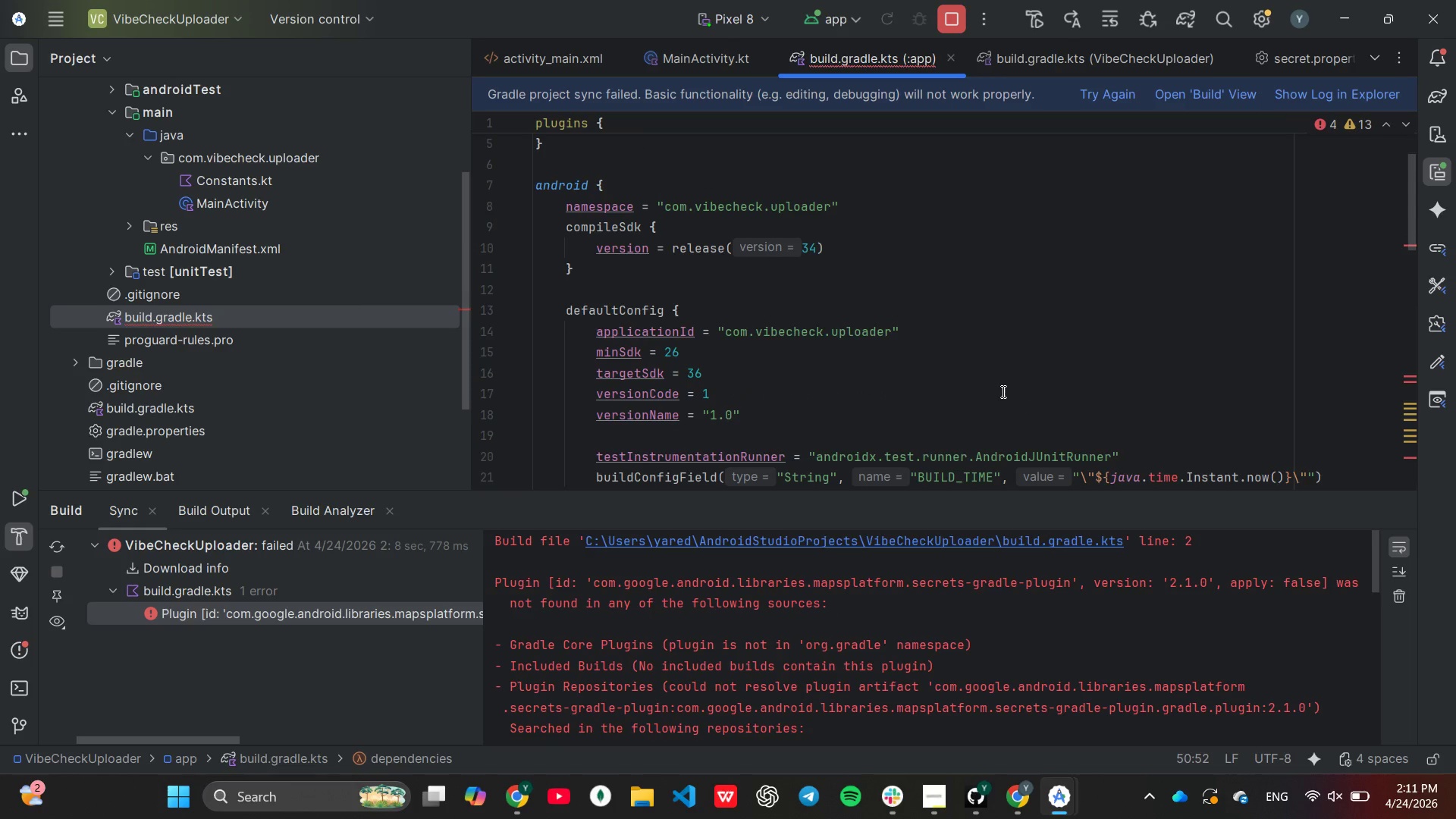 
wait(8.2)
 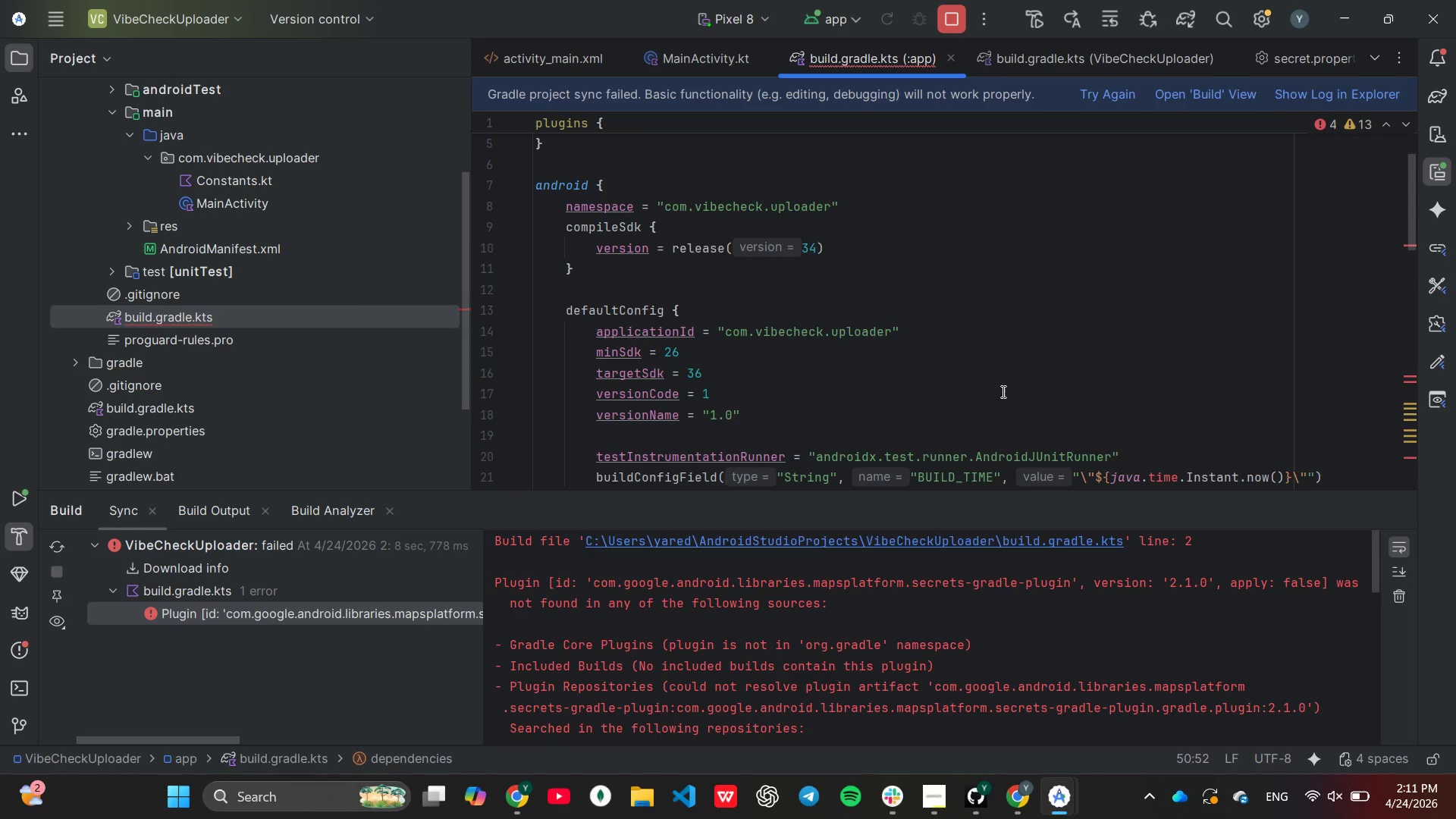 
double_click([165, 402])
 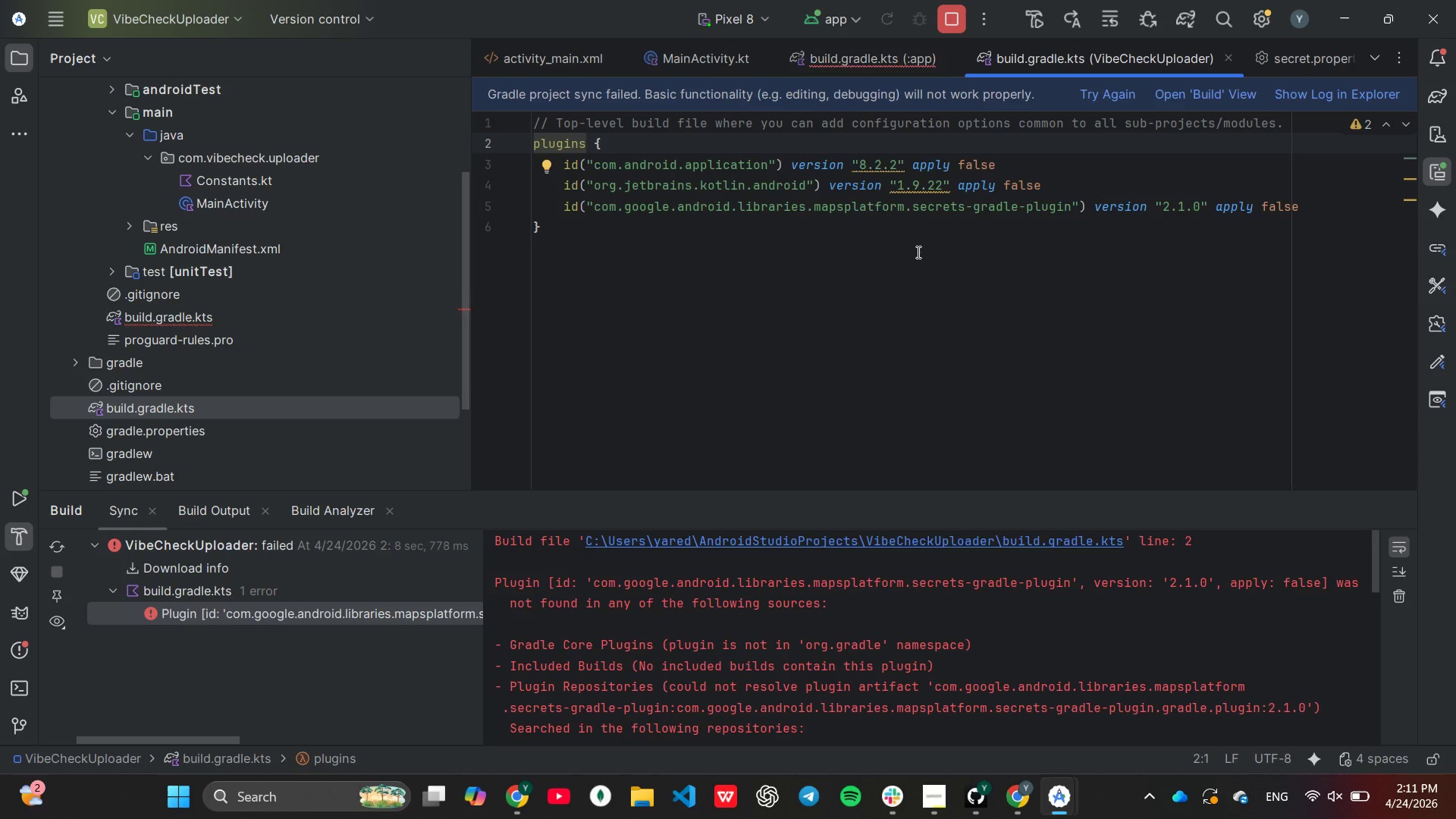 
wait(7.92)
 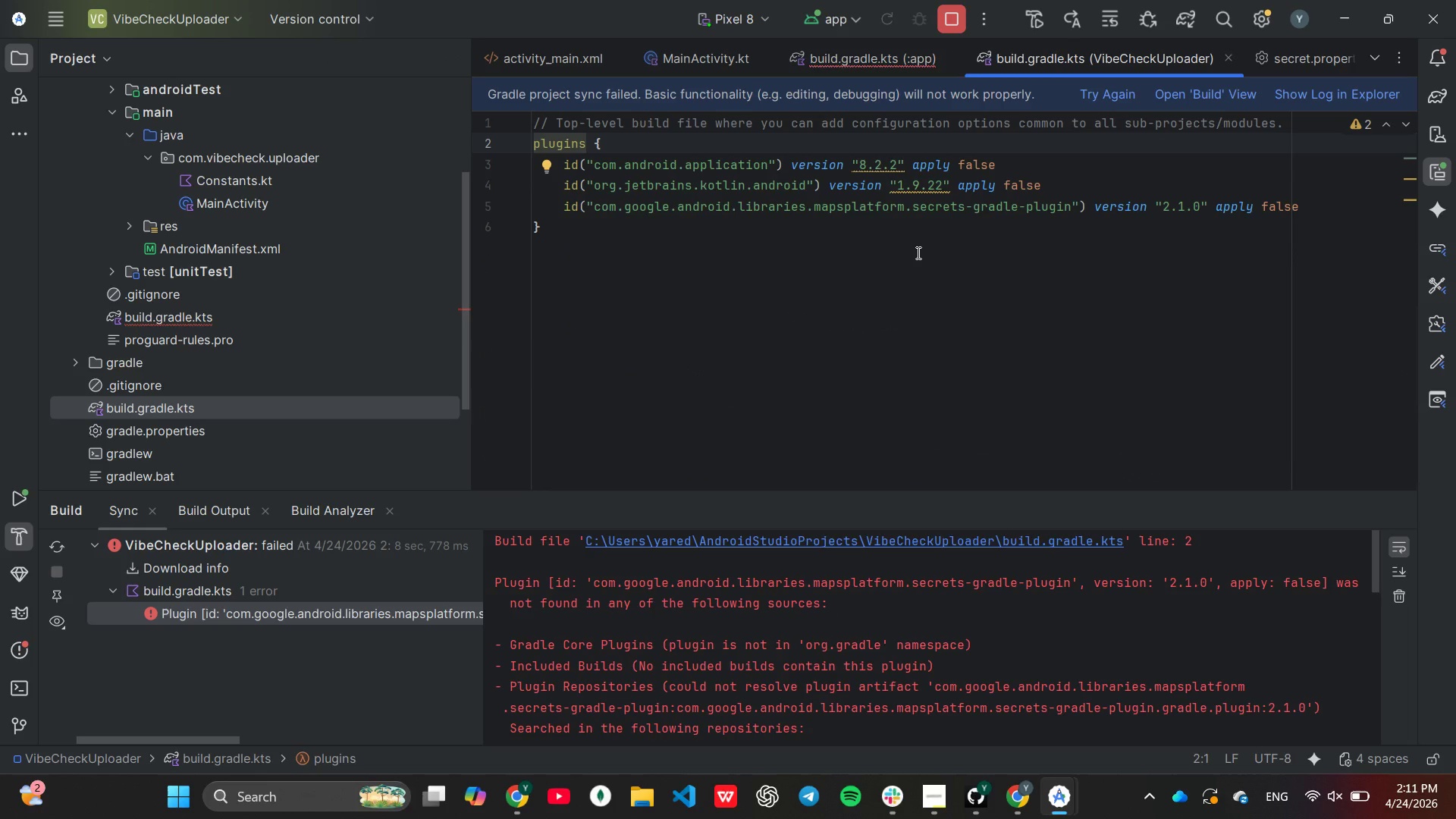 
left_click([918, 237])
 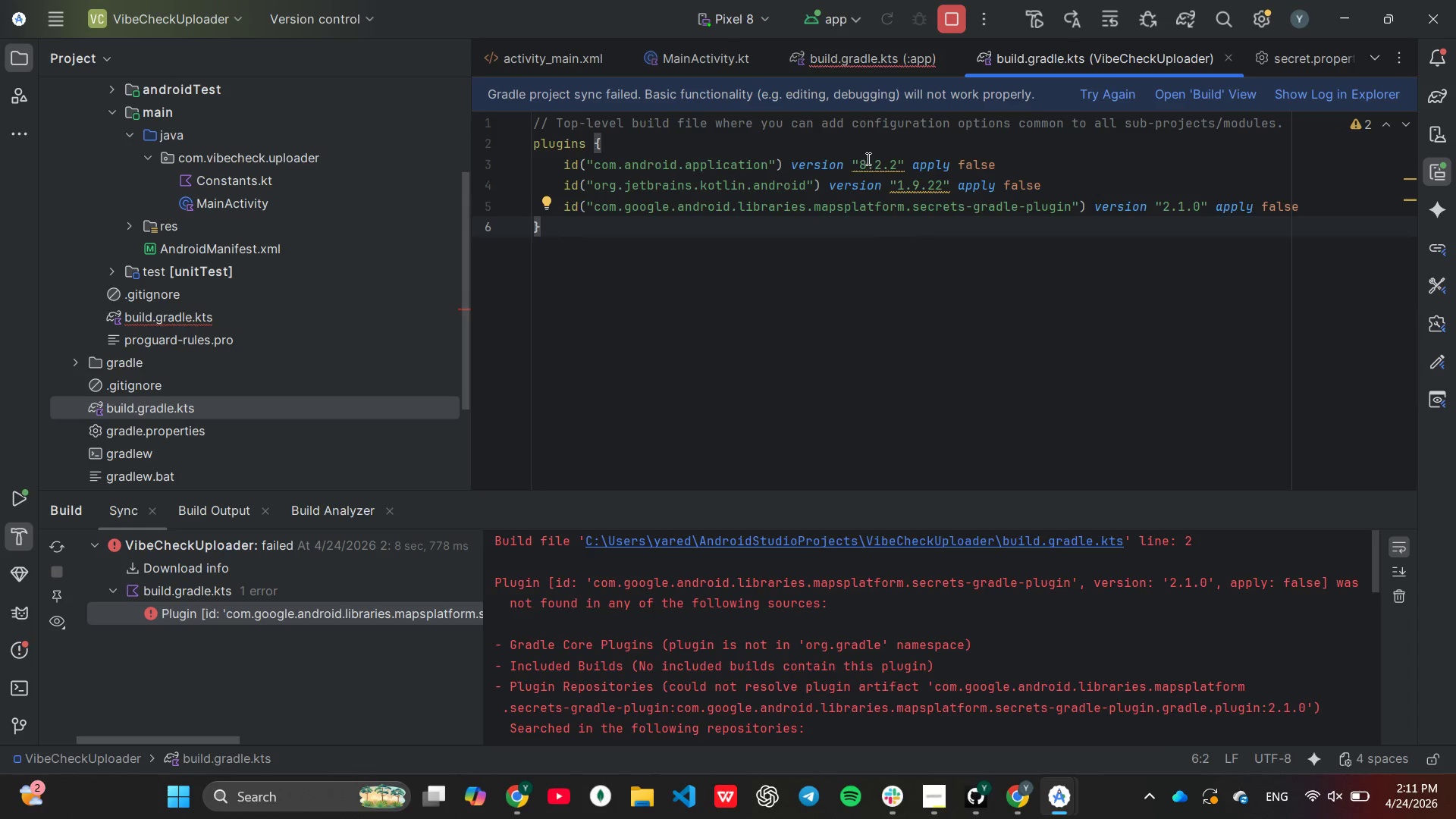 
left_click([864, 155])
 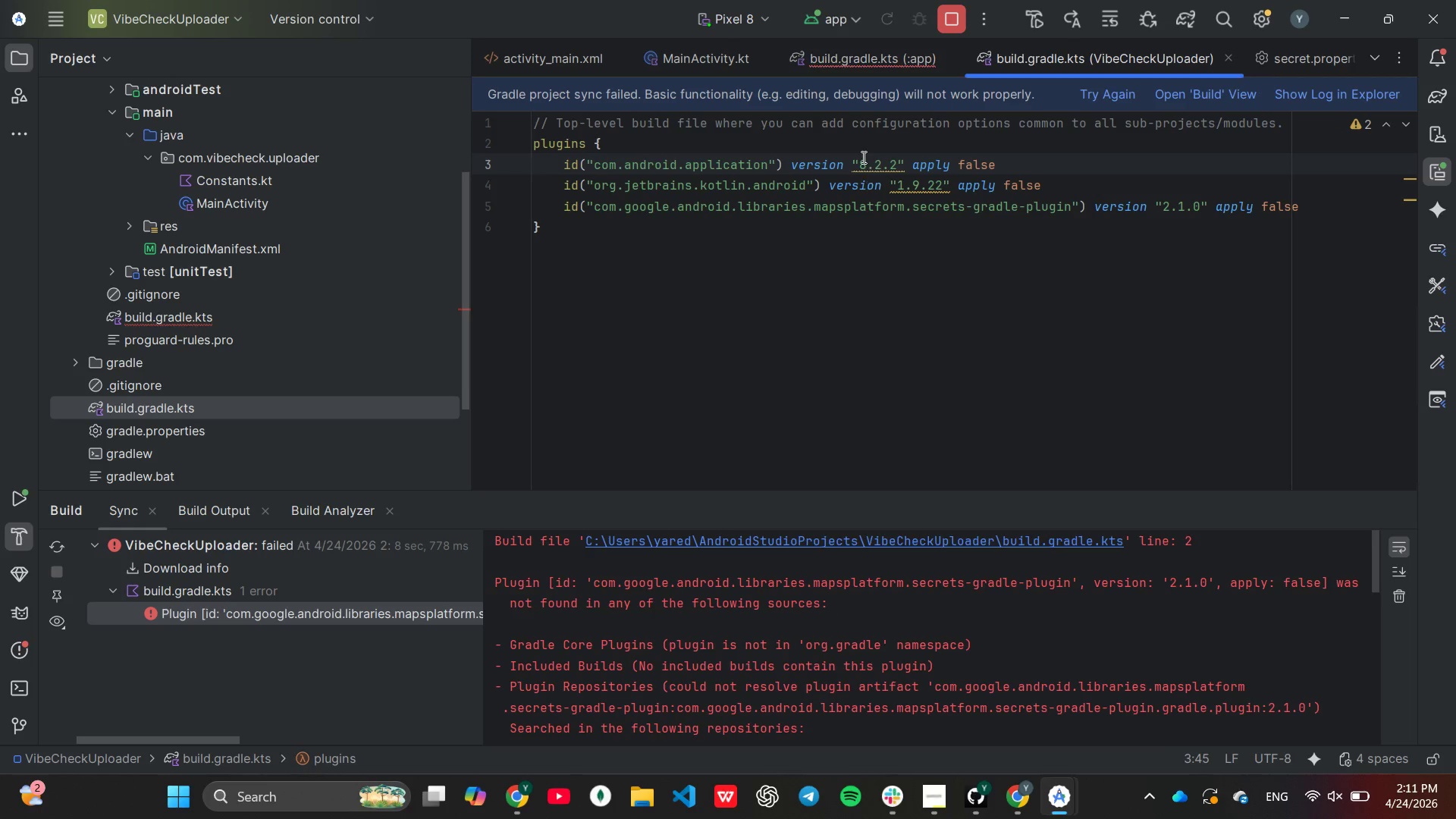 
left_click([858, 148])
 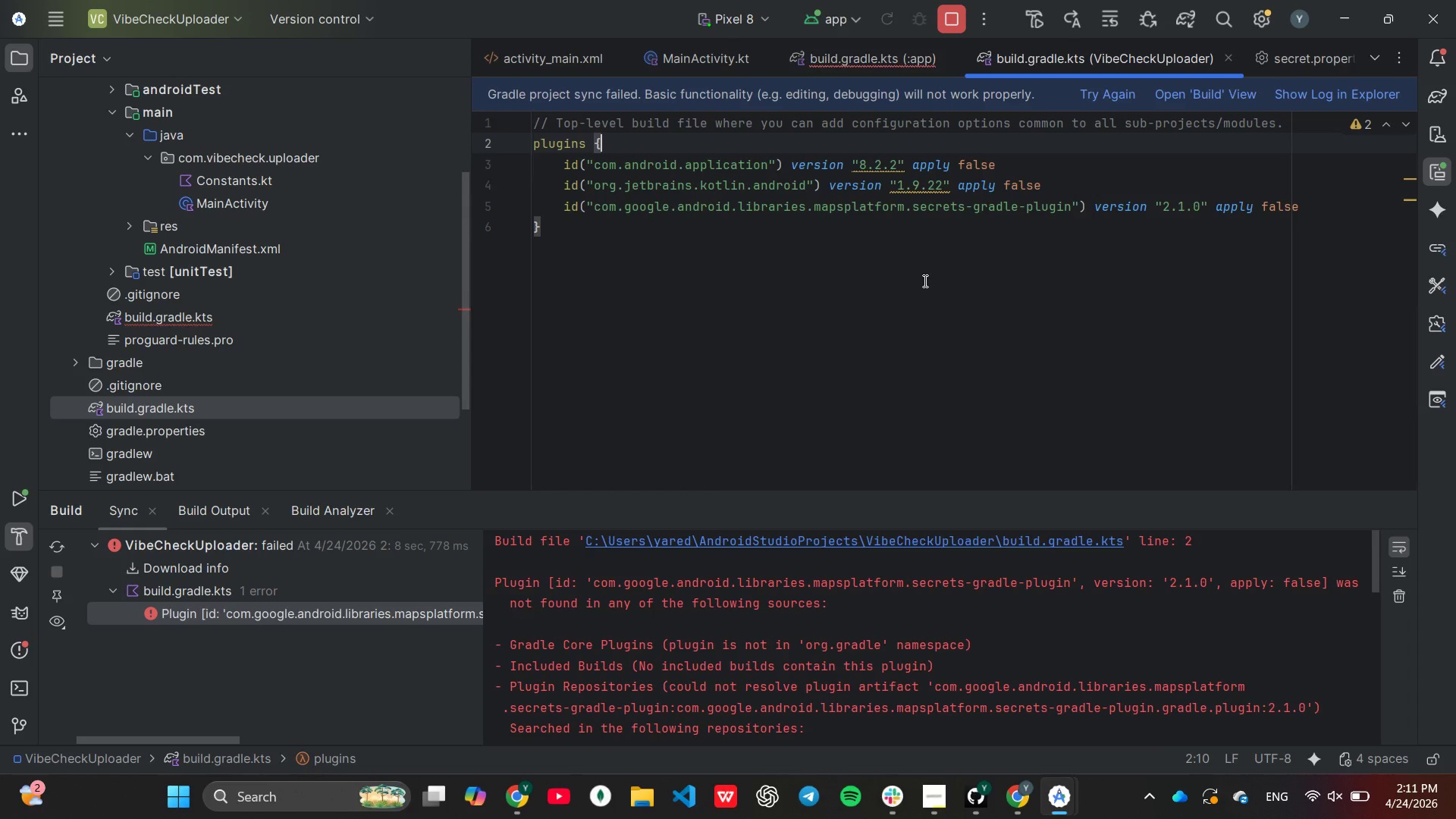 
left_click([922, 277])
 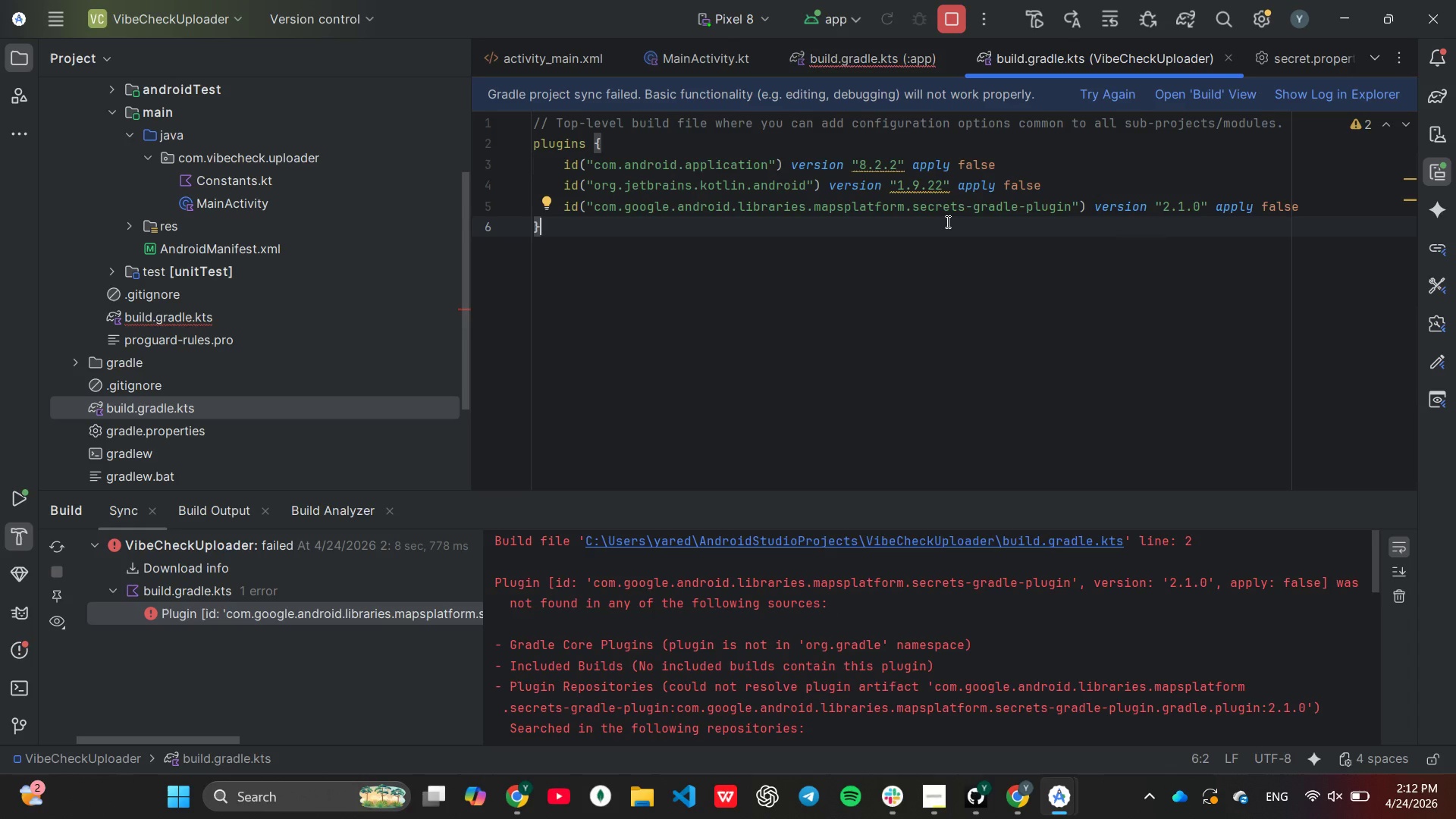 
wait(29.16)
 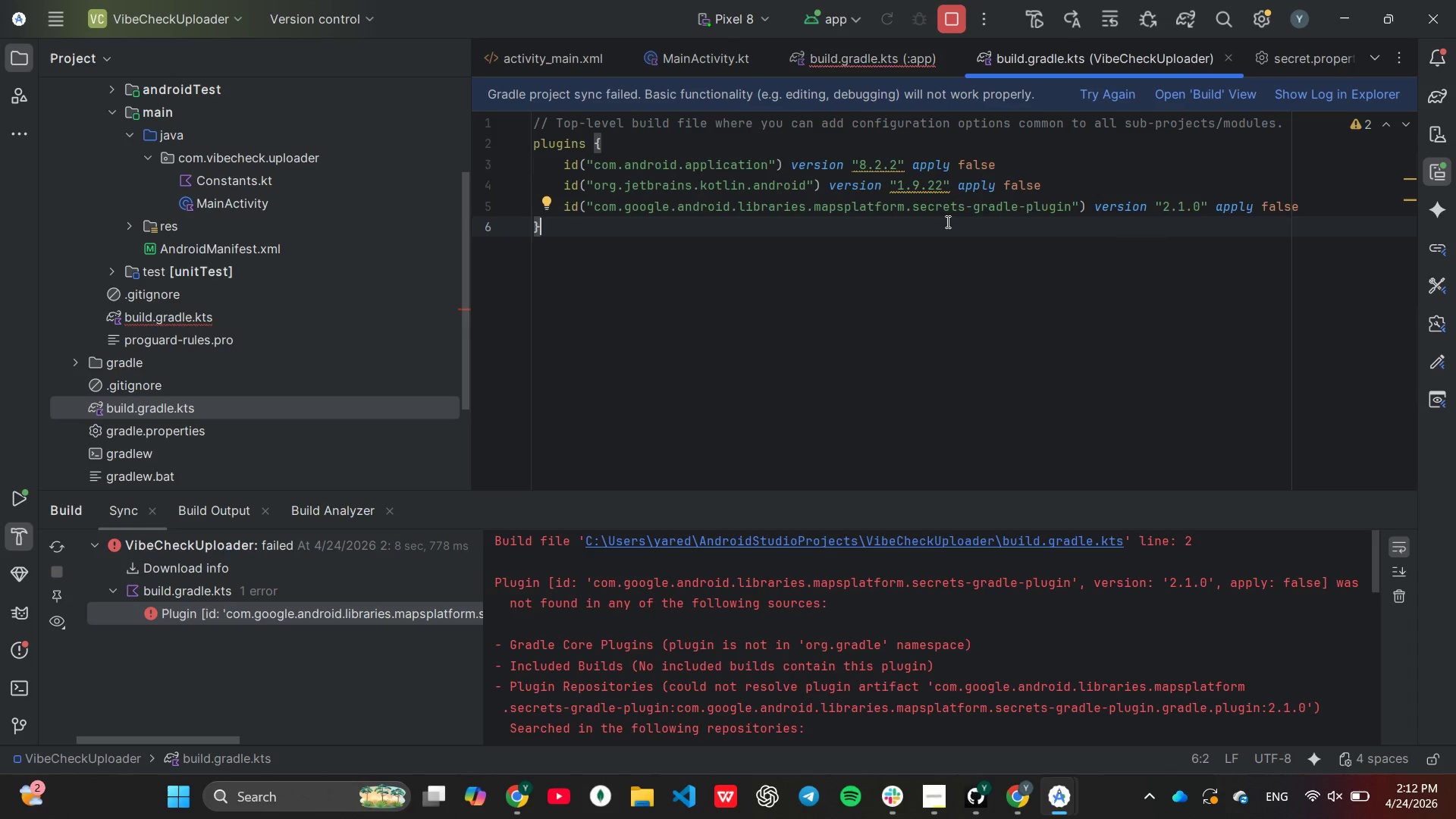 
left_click([818, 134])
 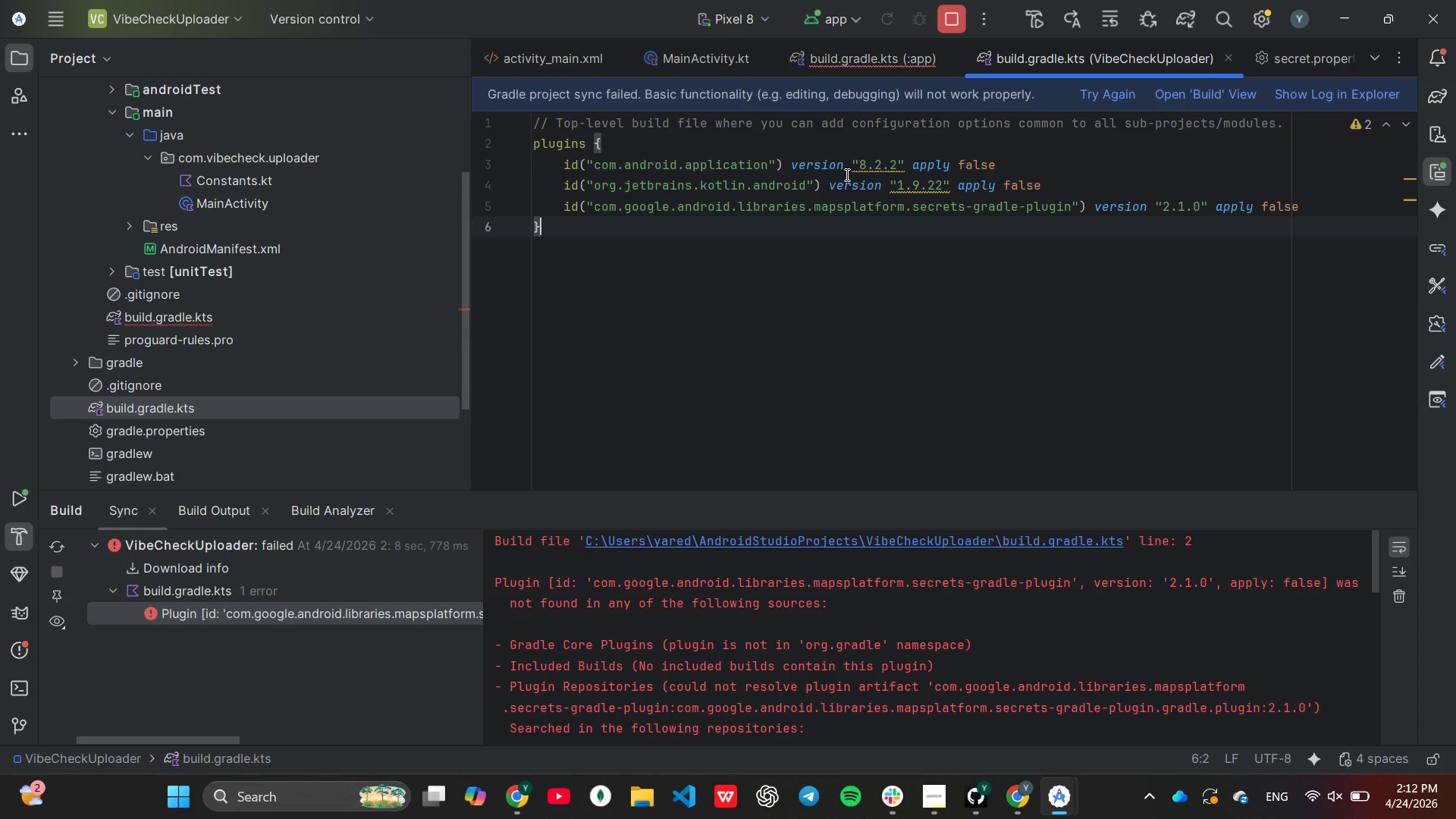 
left_click([827, 147])
 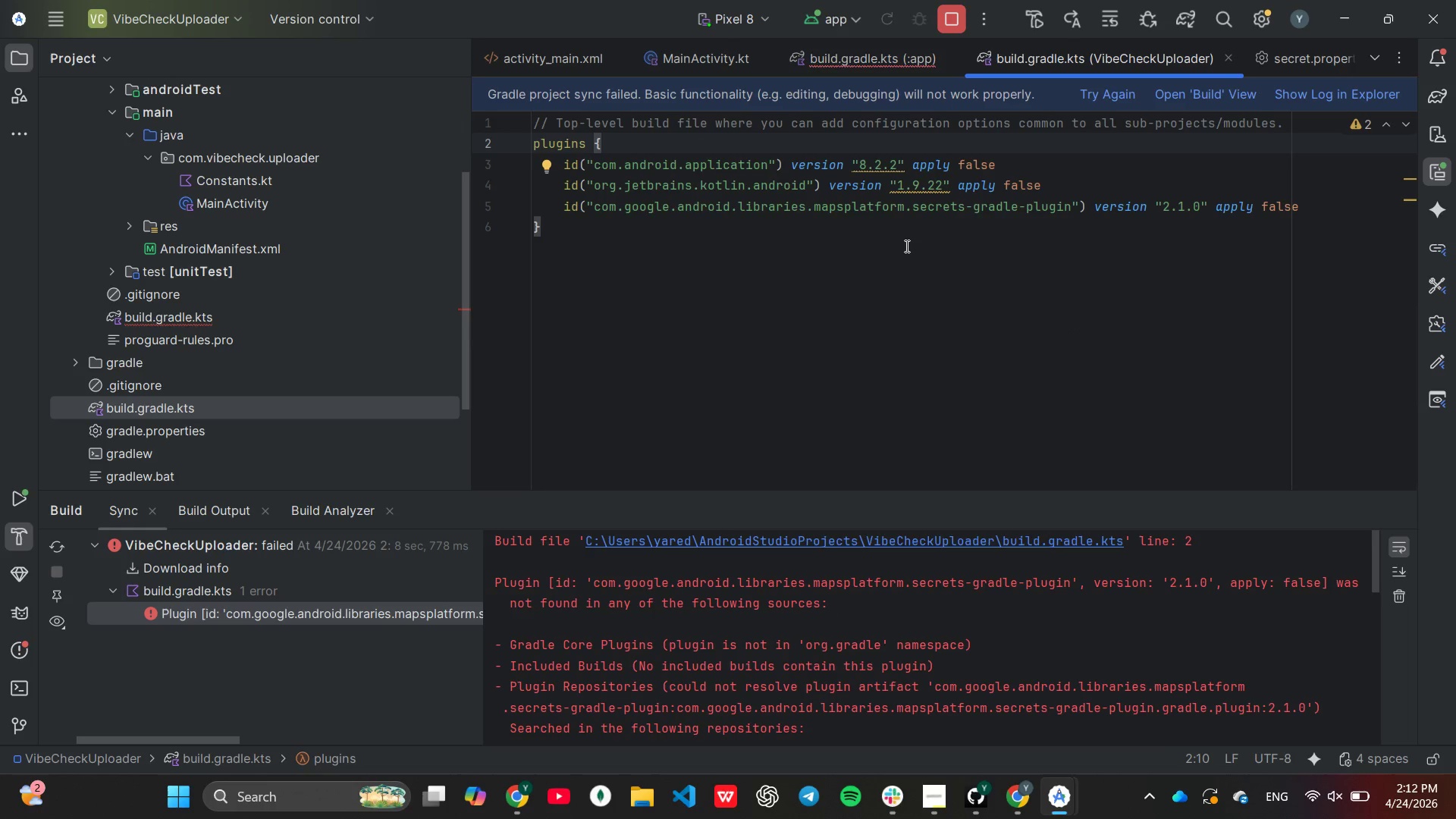 
left_click([905, 246])
 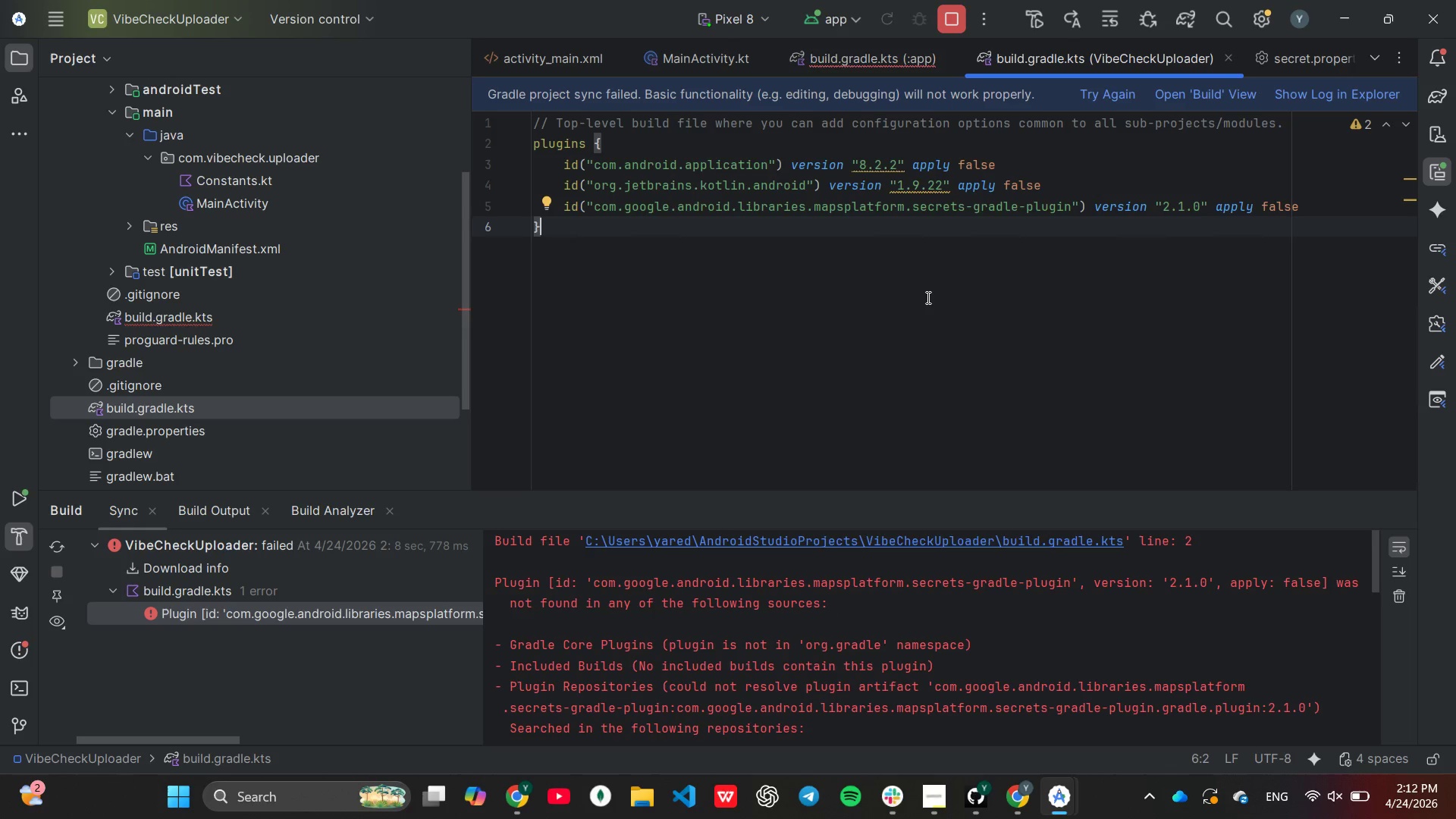 
left_click([1451, 698])
 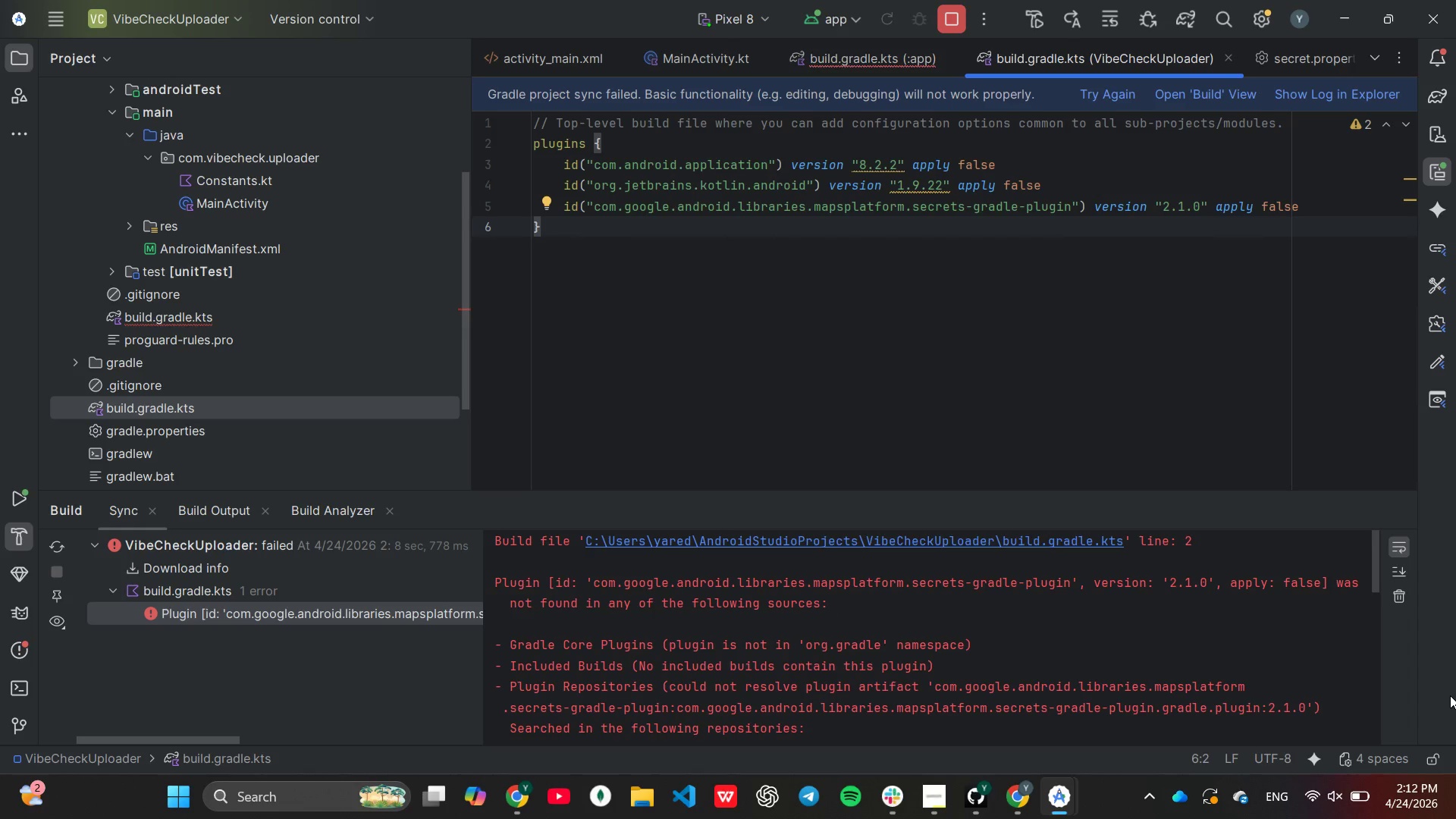 
wait(24.14)
 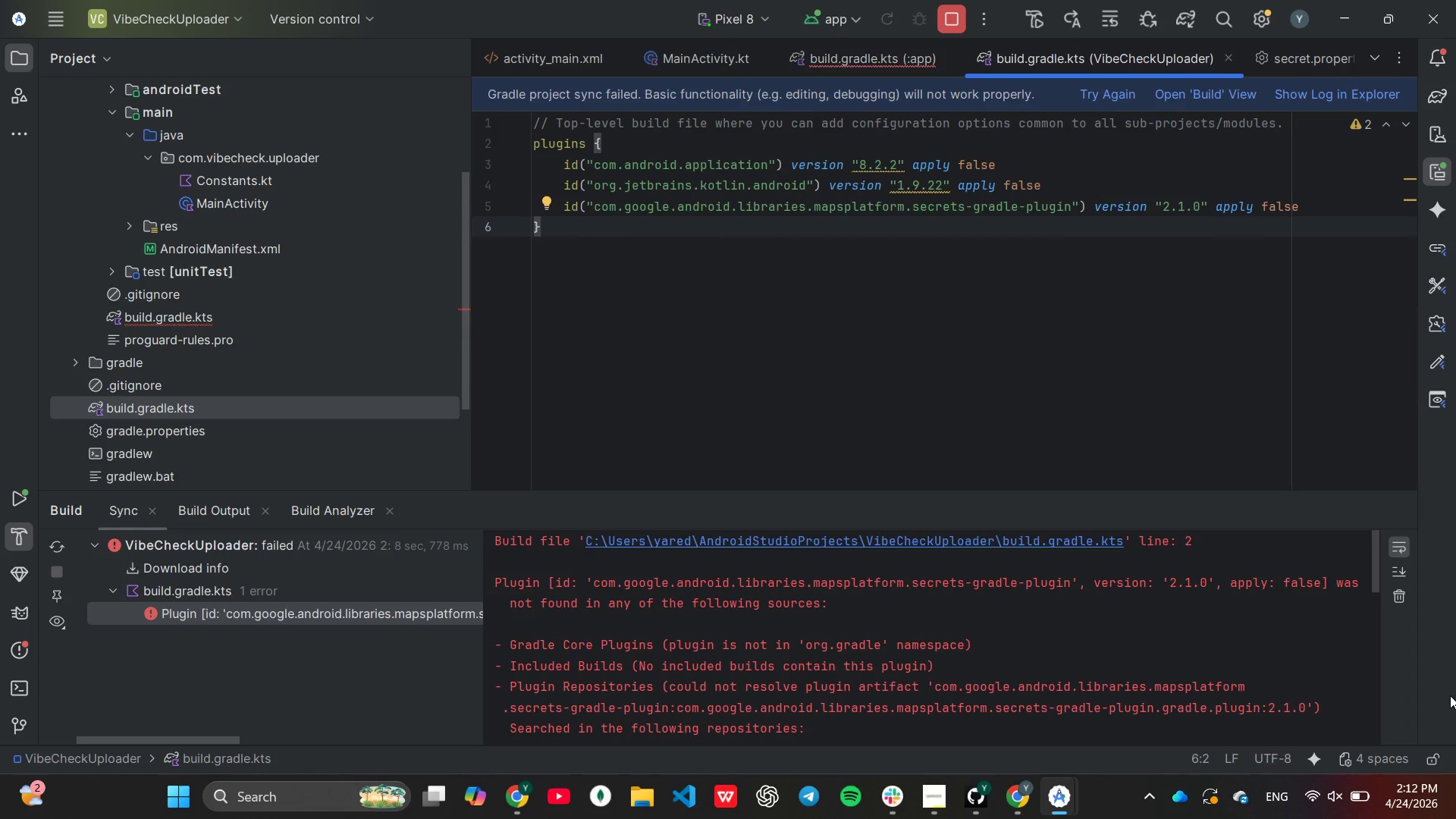 
scroll: coordinate [905, 618], scroll_direction: none, amount: 0.0
 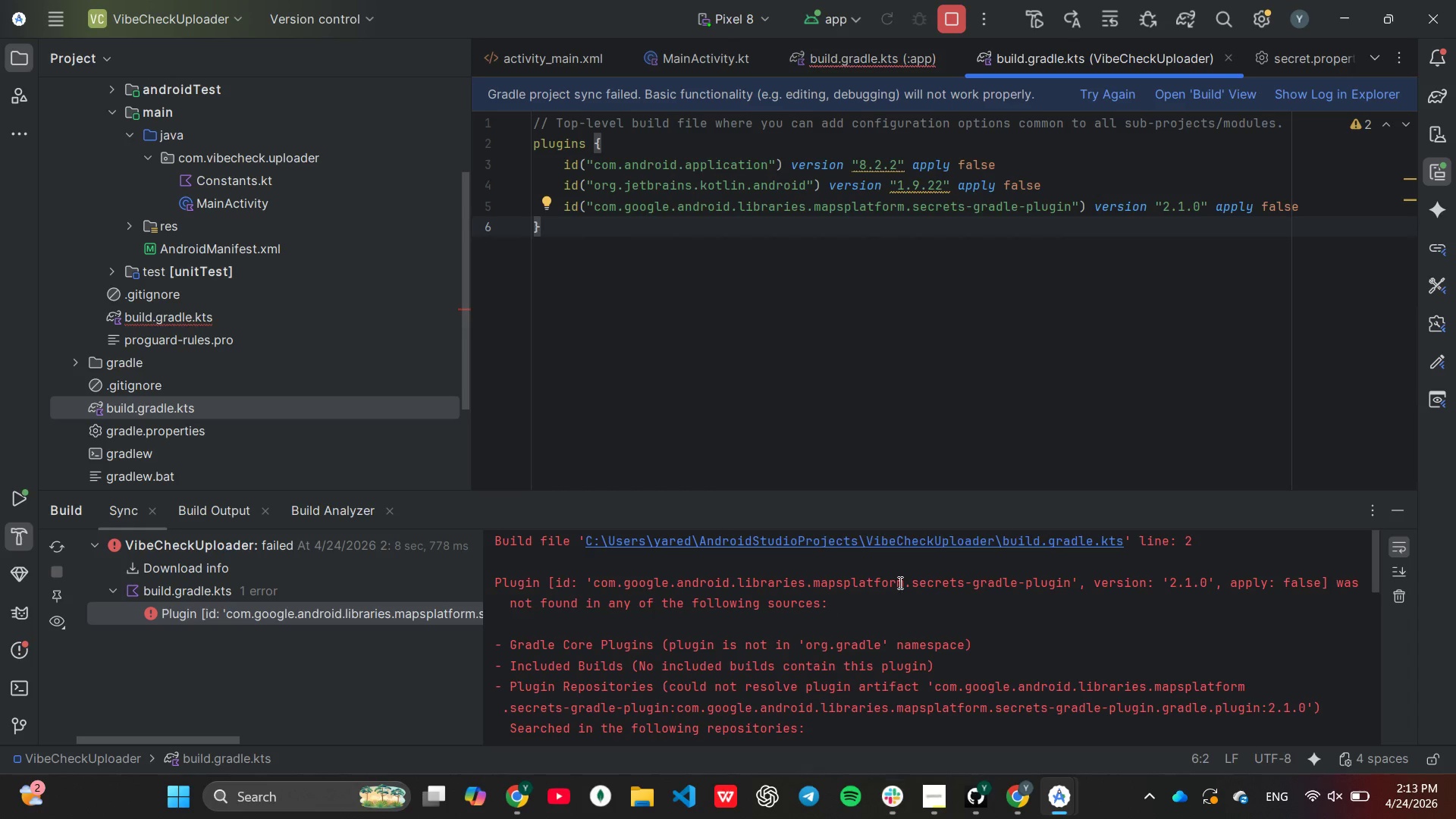 
scroll: coordinate [910, 616], scroll_direction: up, amount: 2.0
 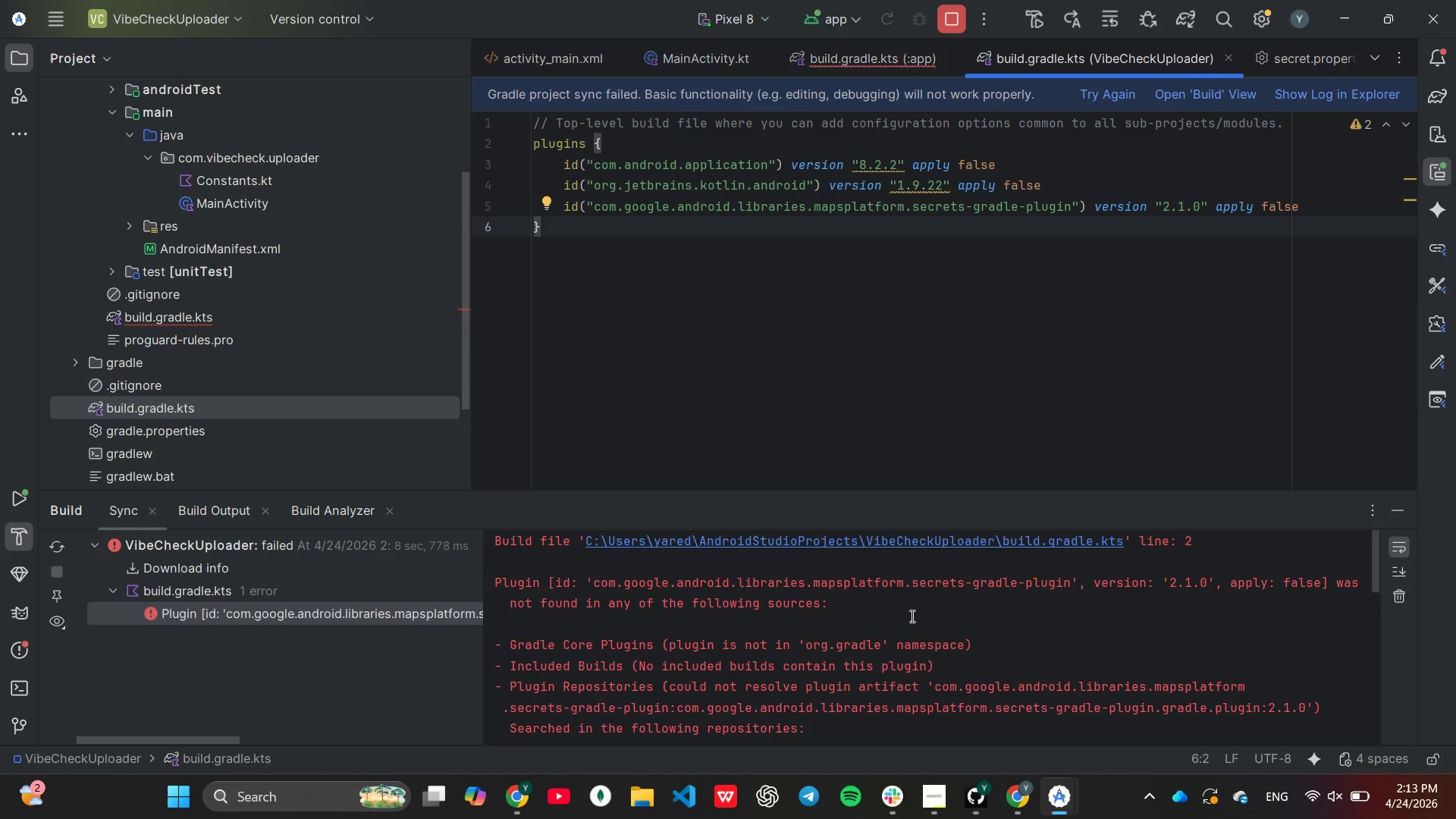 
scroll: coordinate [911, 616], scroll_direction: none, amount: 0.0
 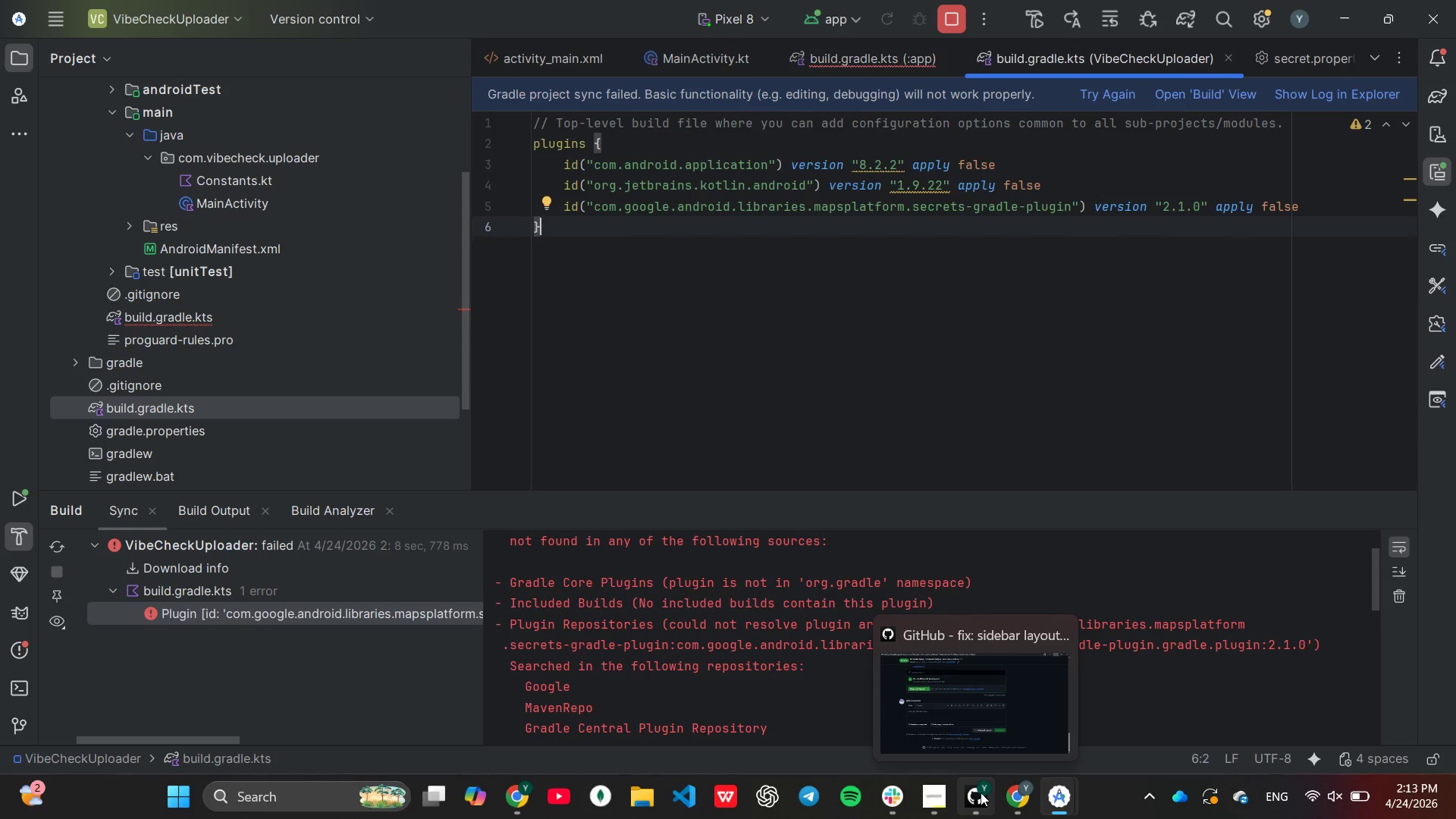 
wait(16.47)
 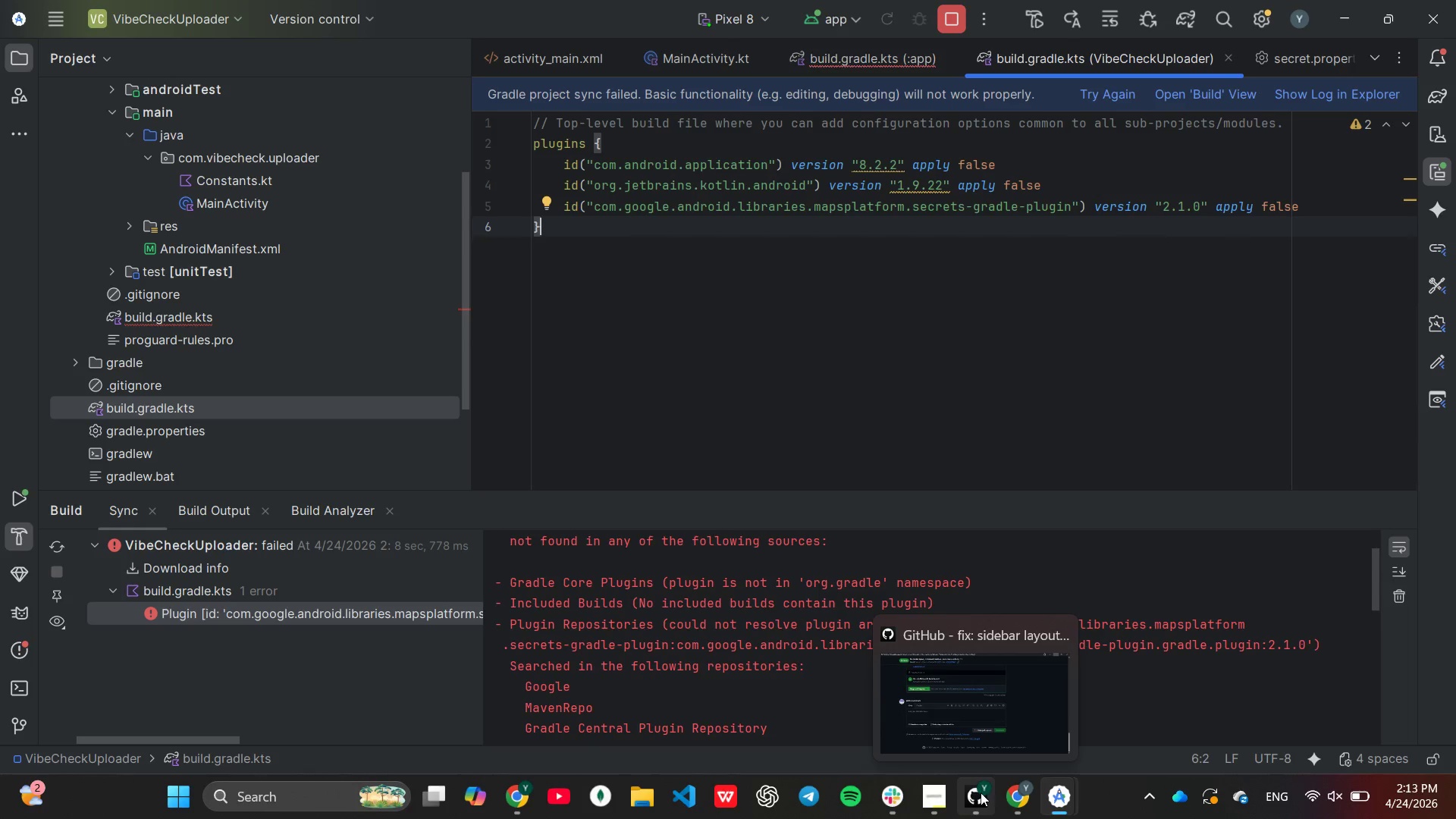 
scroll: coordinate [800, 637], scroll_direction: down, amount: 2.0
 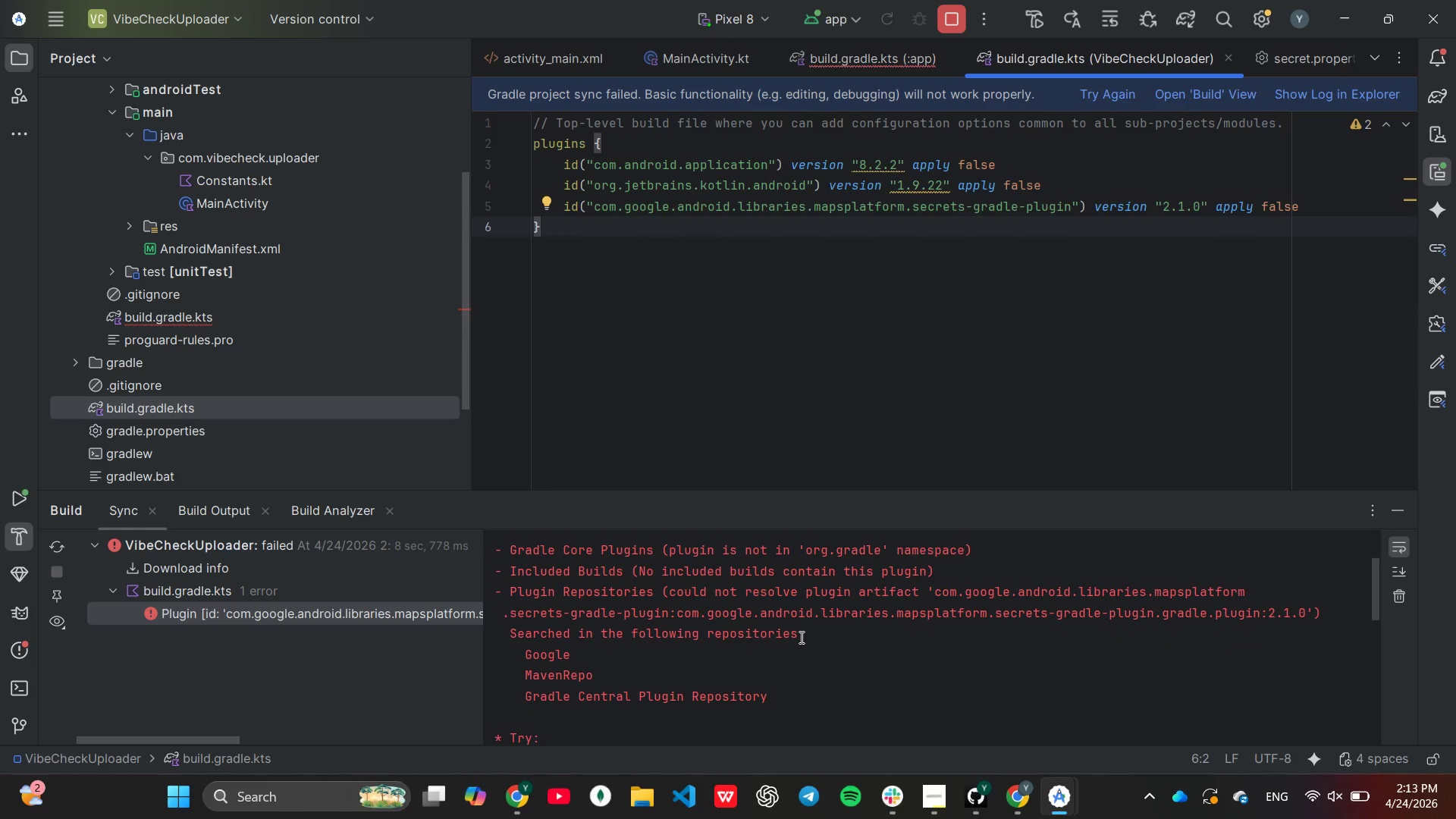 
scroll: coordinate [800, 639], scroll_direction: none, amount: 0.0
 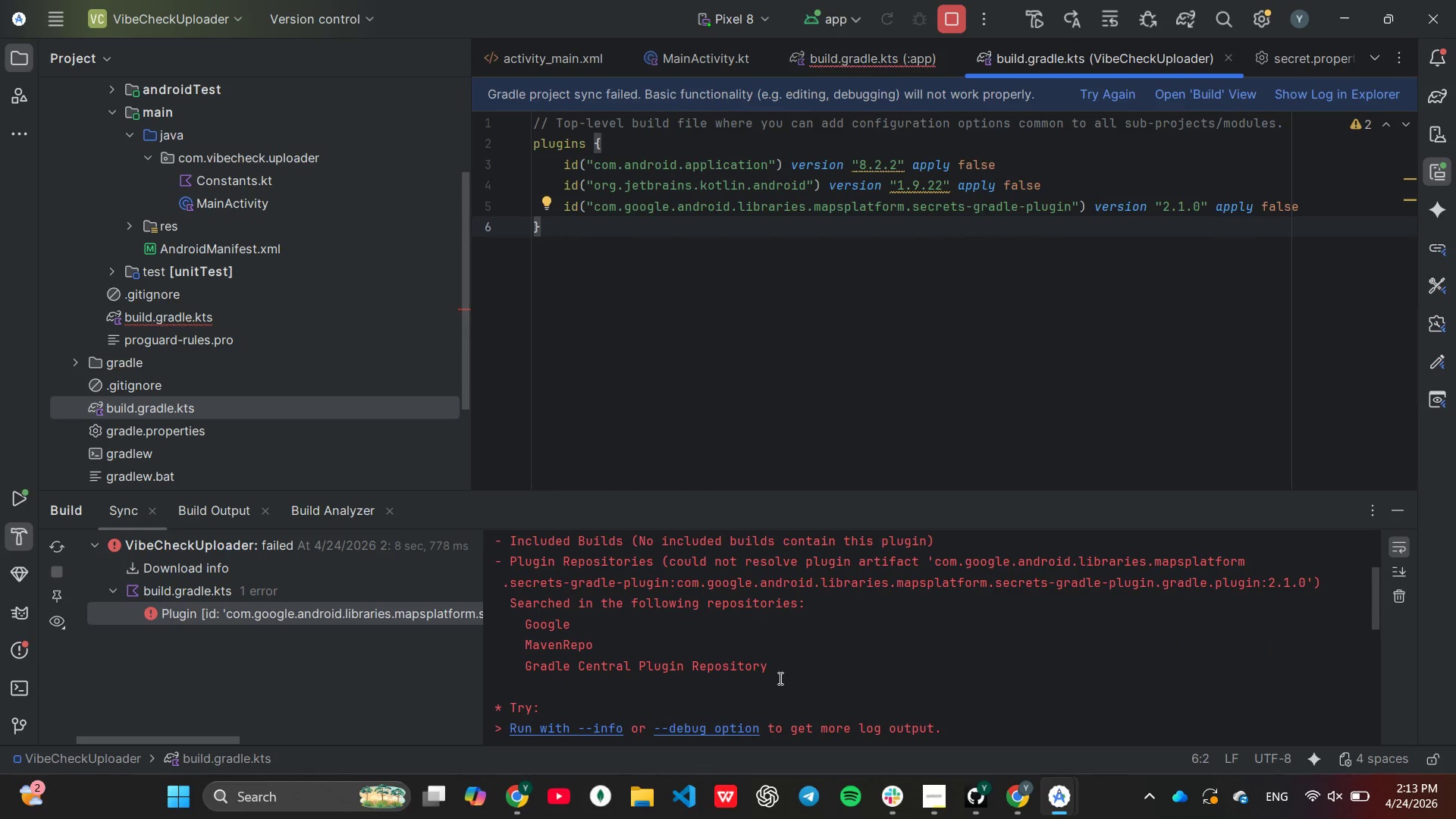 
scroll: coordinate [935, 620], scroll_direction: up, amount: 5.0
 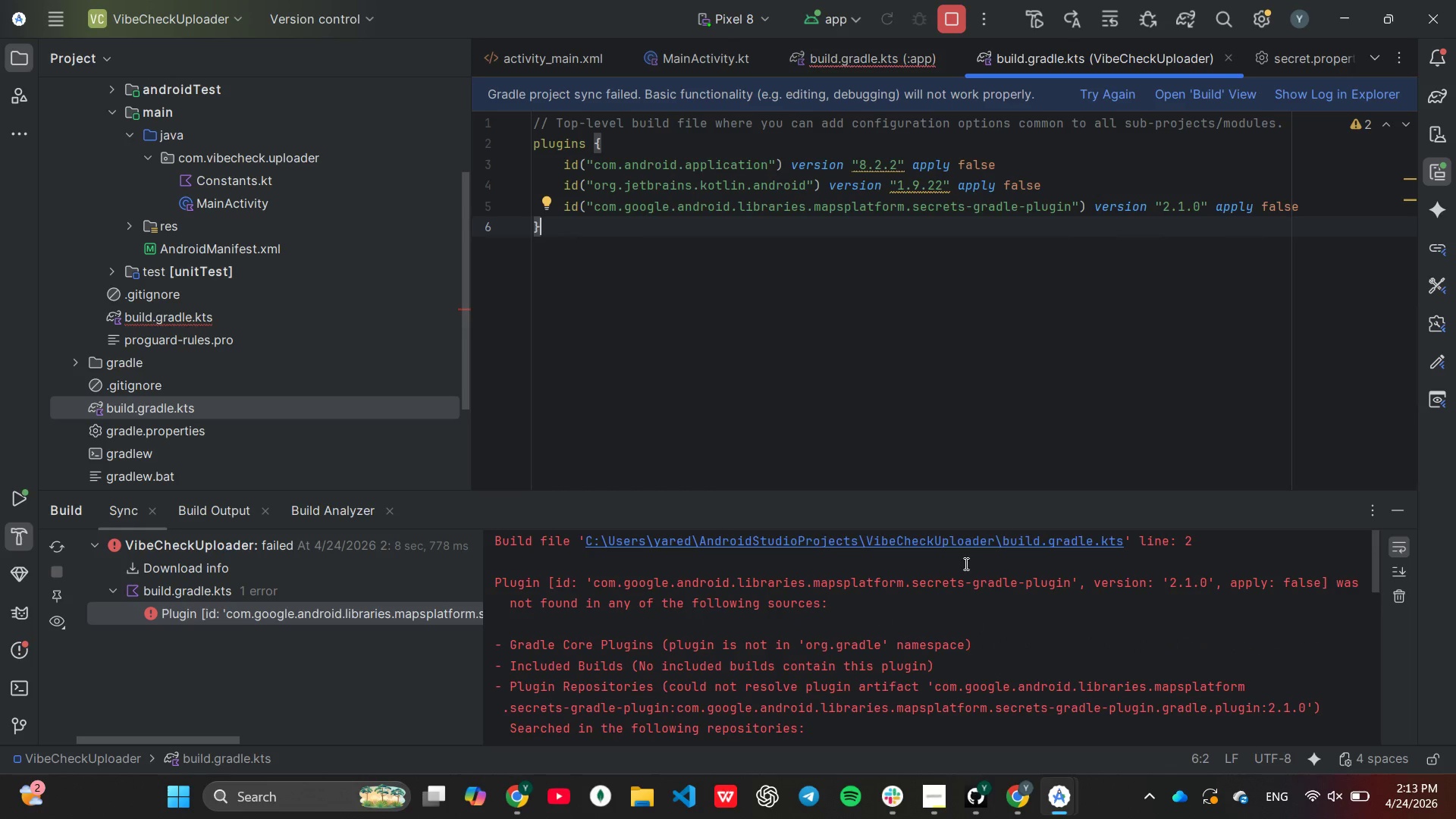 
wait(9.21)
 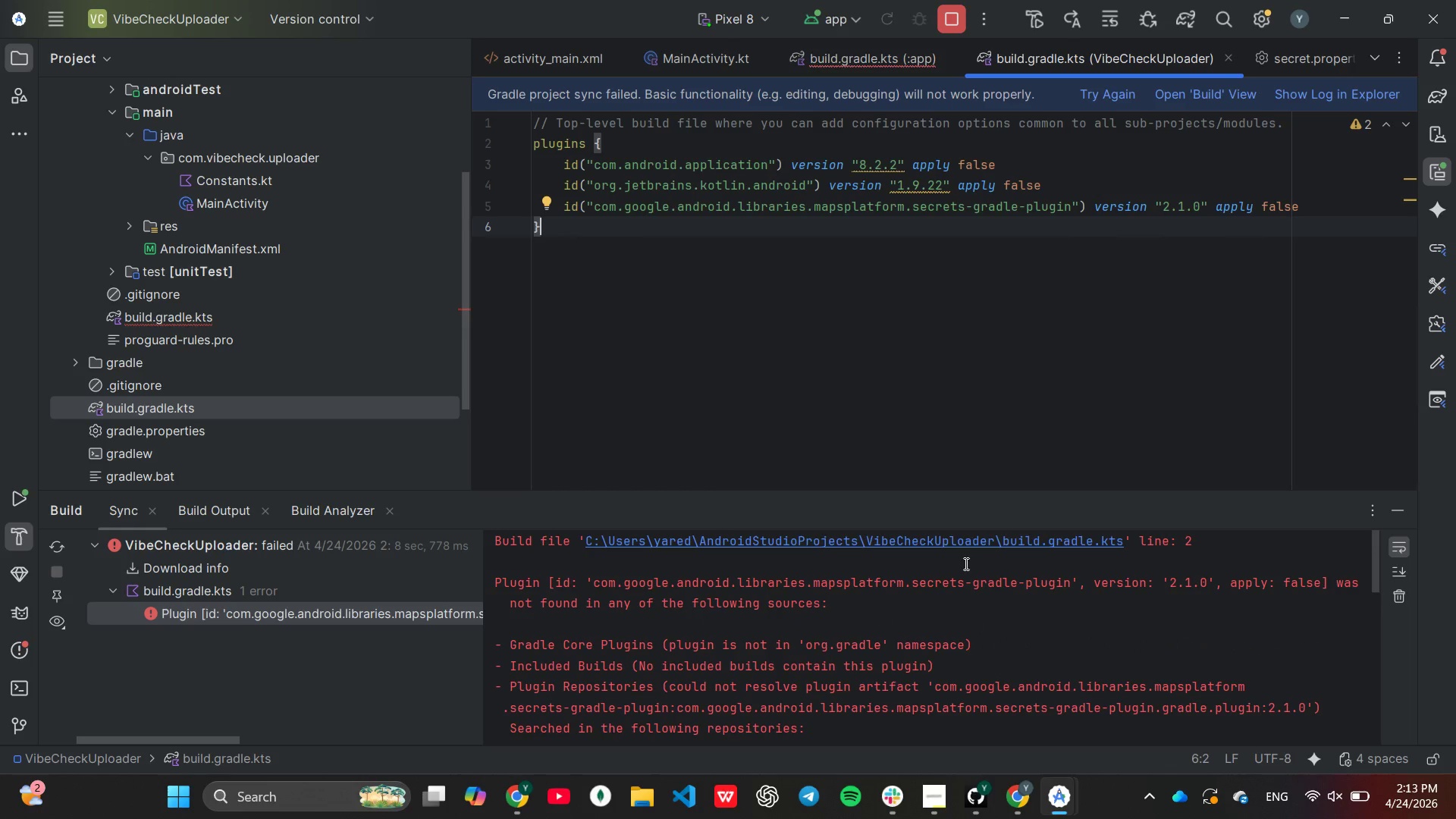 
scroll: coordinate [1093, 241], scroll_direction: up, amount: 1.0
 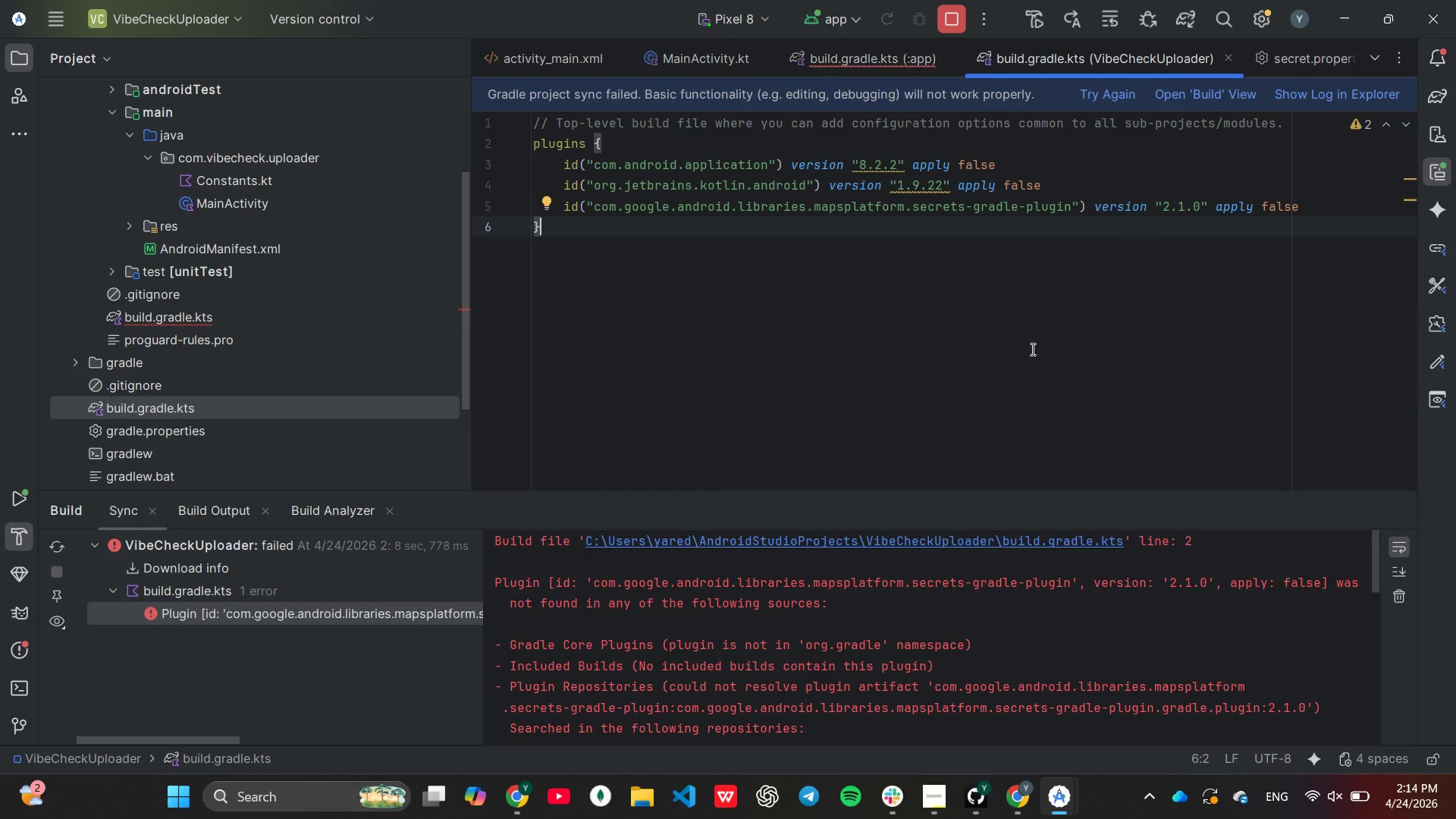 
wait(69.6)
 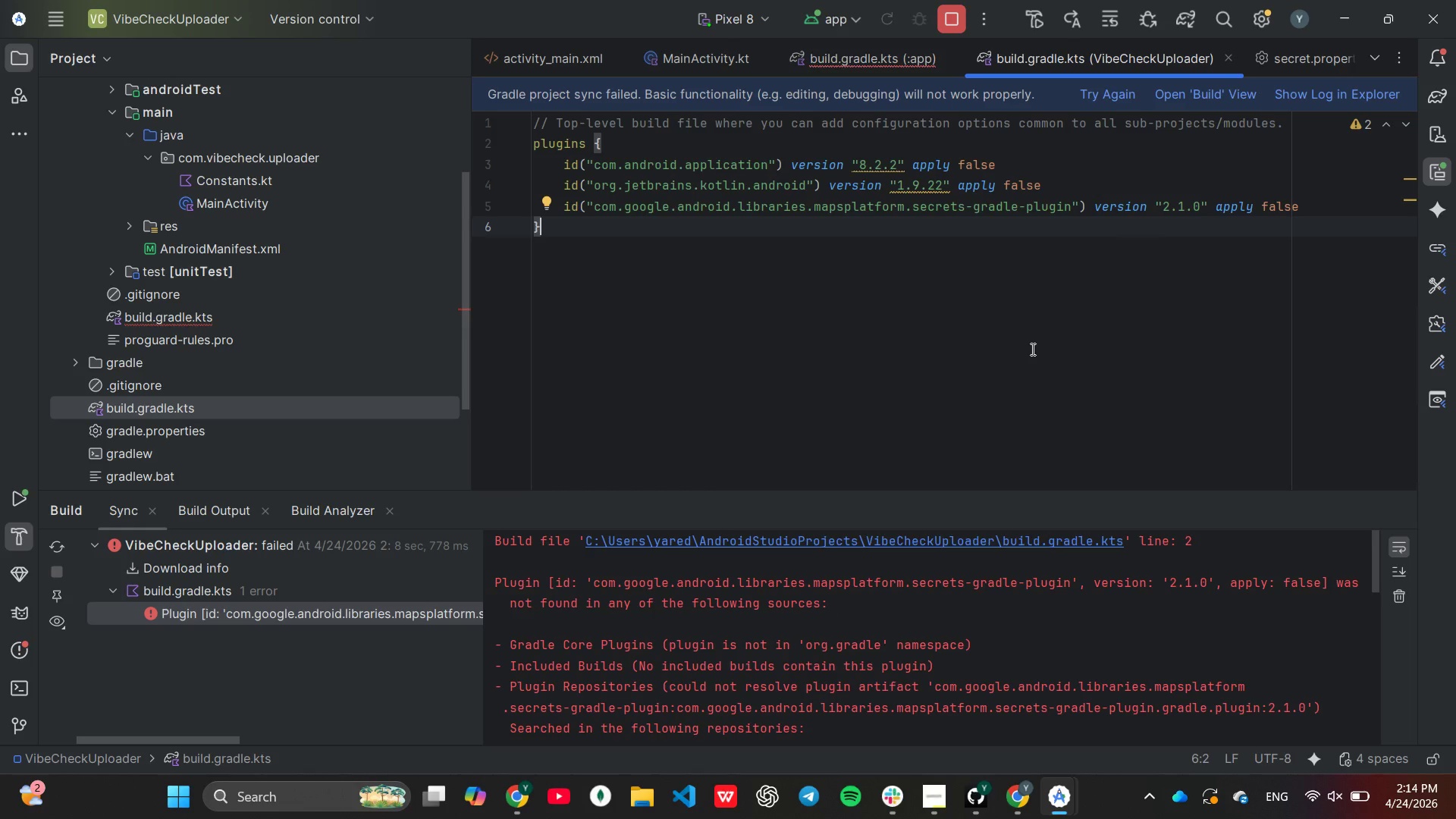 
mouse_move([1140, 818])
 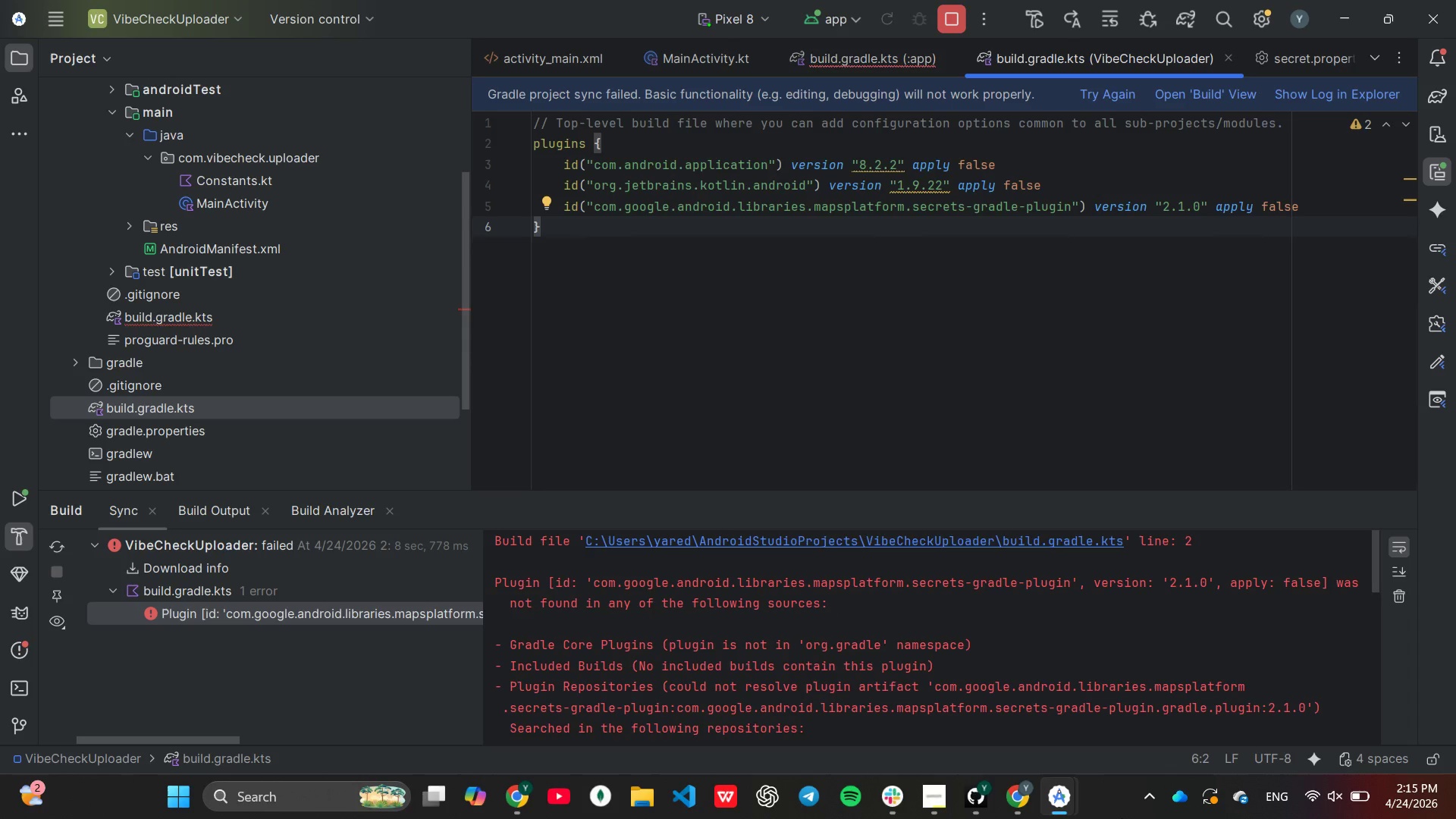 
wait(58.32)
 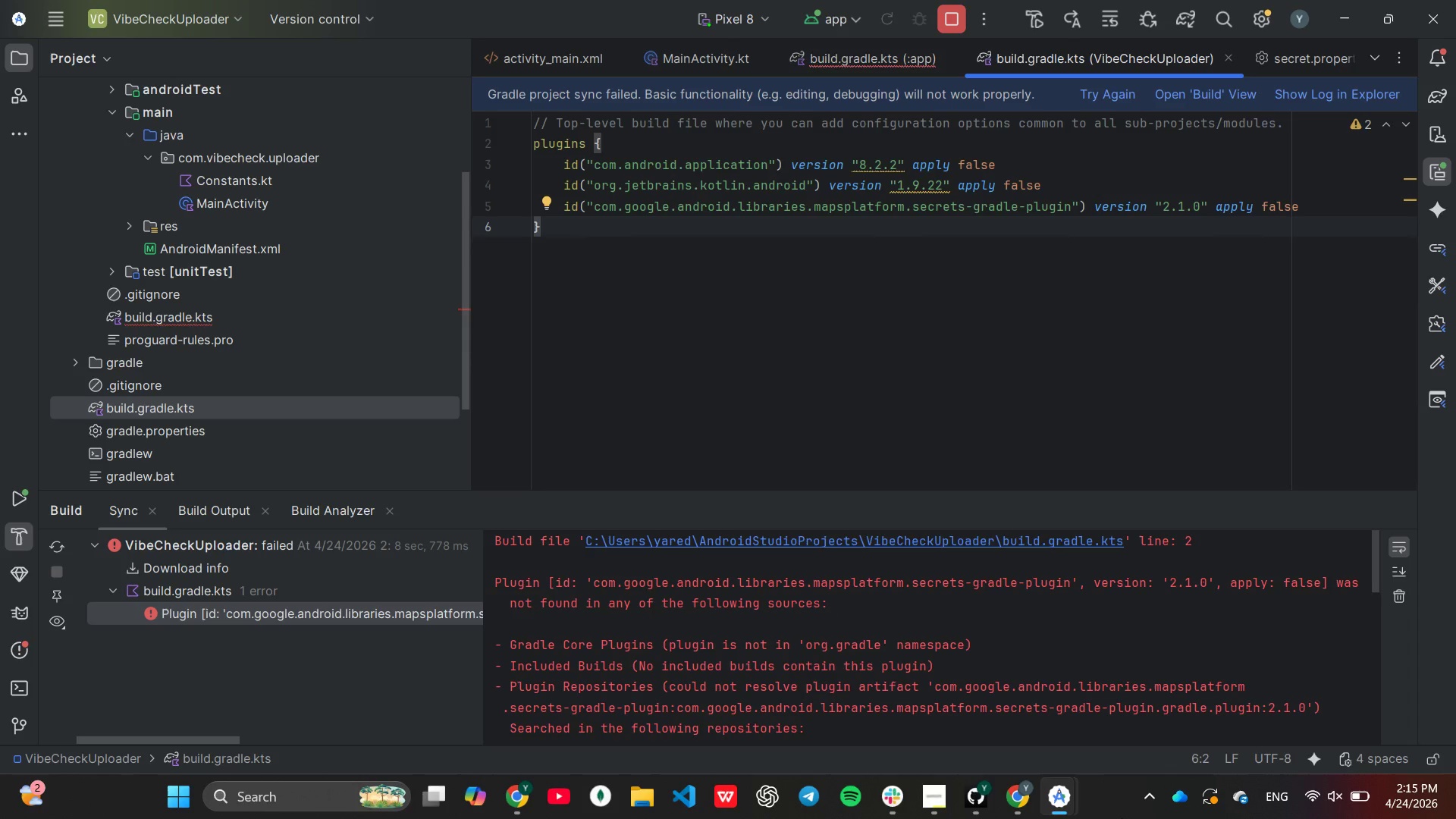 
scroll: coordinate [999, 421], scroll_direction: up, amount: 4.0
 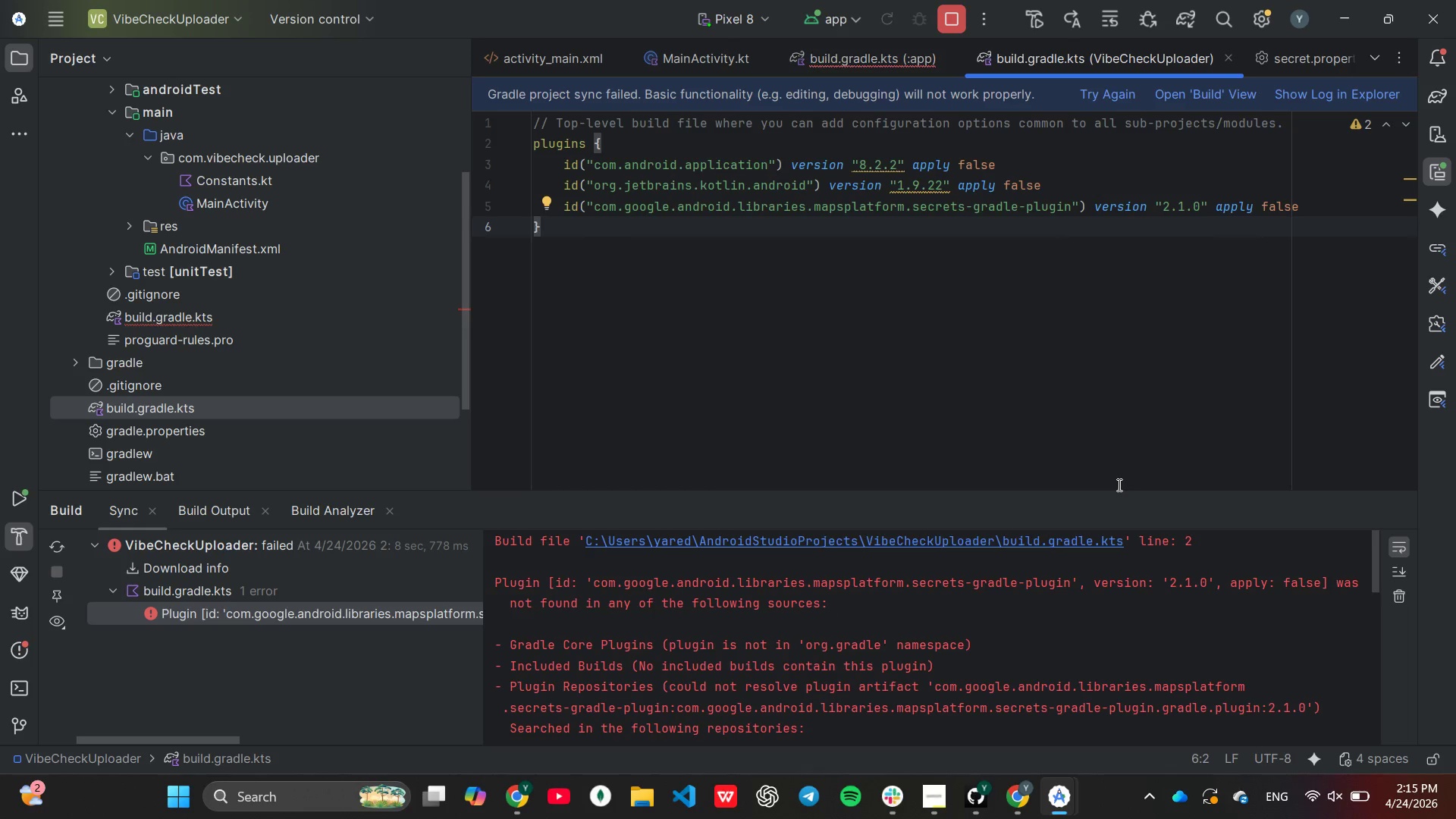 
wait(12.94)
 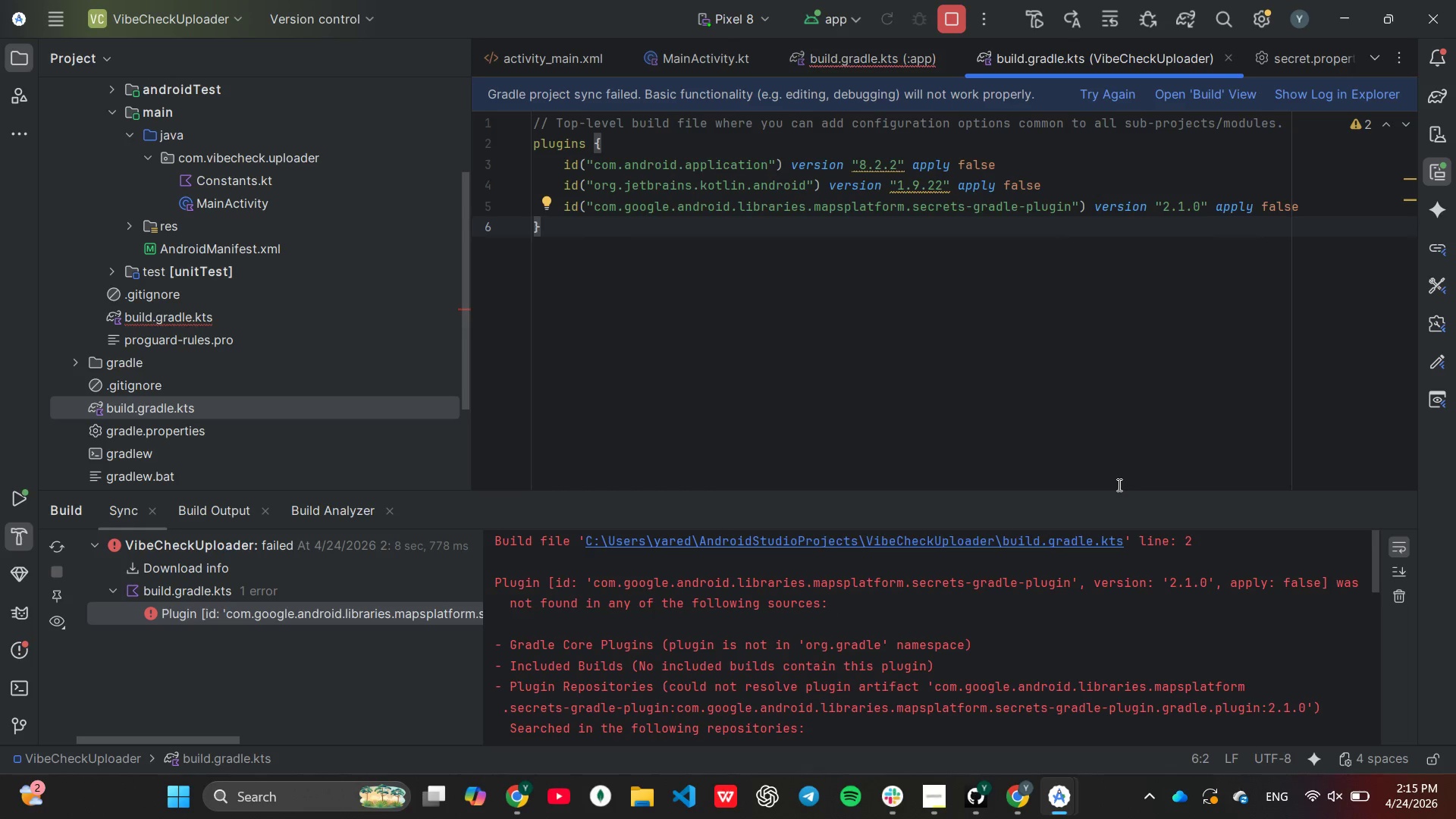 
scroll: coordinate [184, 429], scroll_direction: none, amount: 0.0
 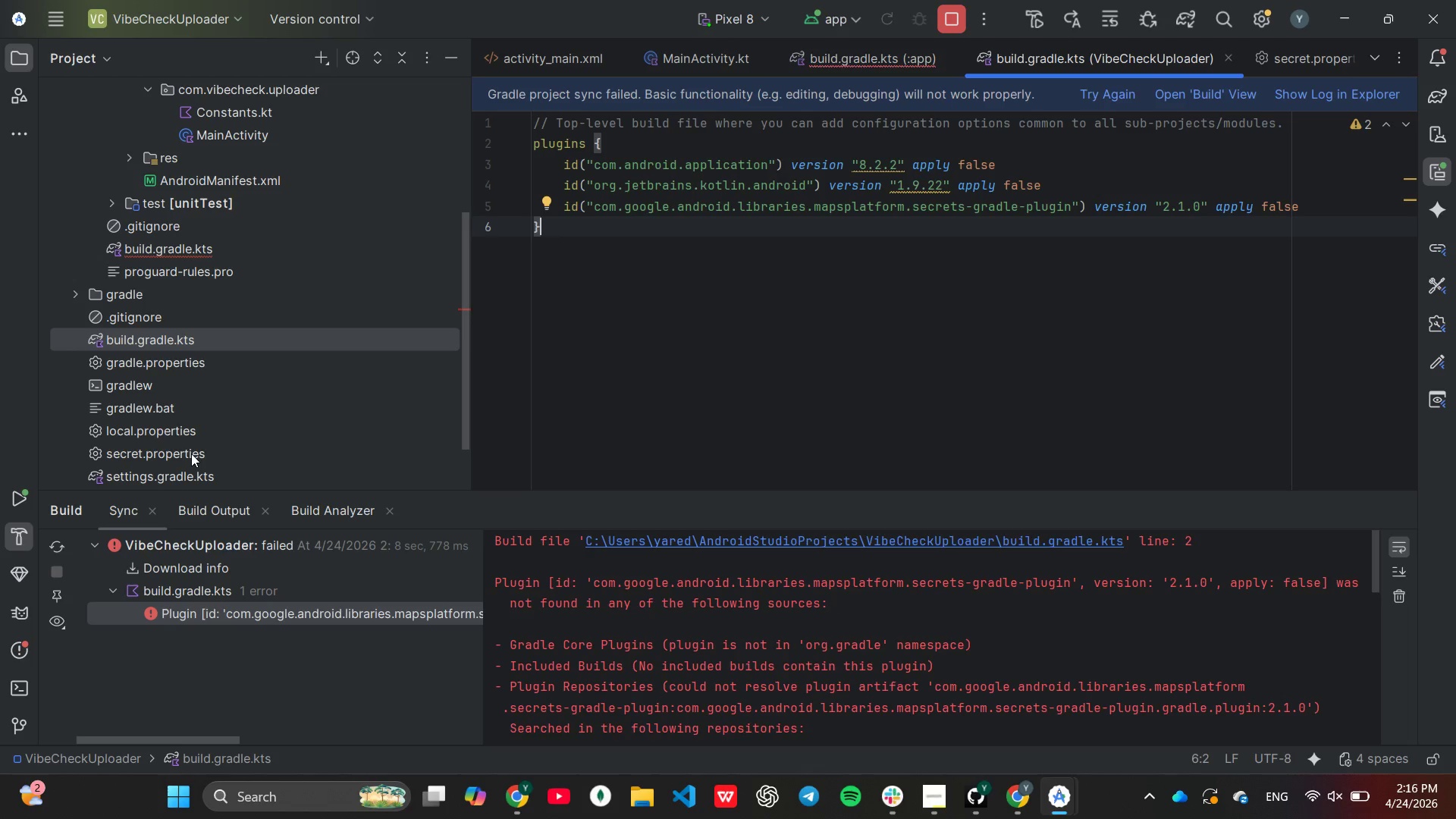 
double_click([182, 476])
 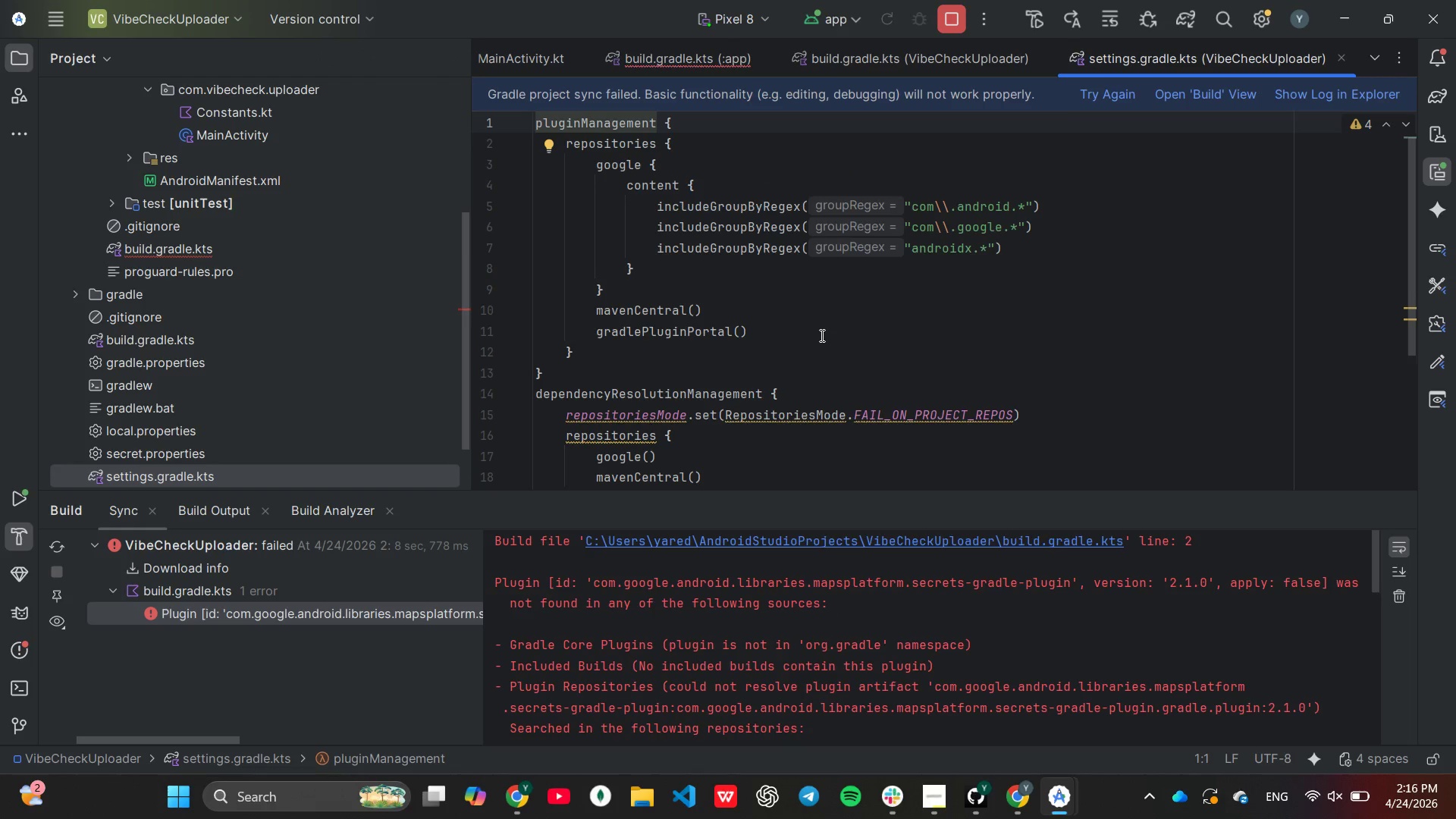 
wait(8.03)
 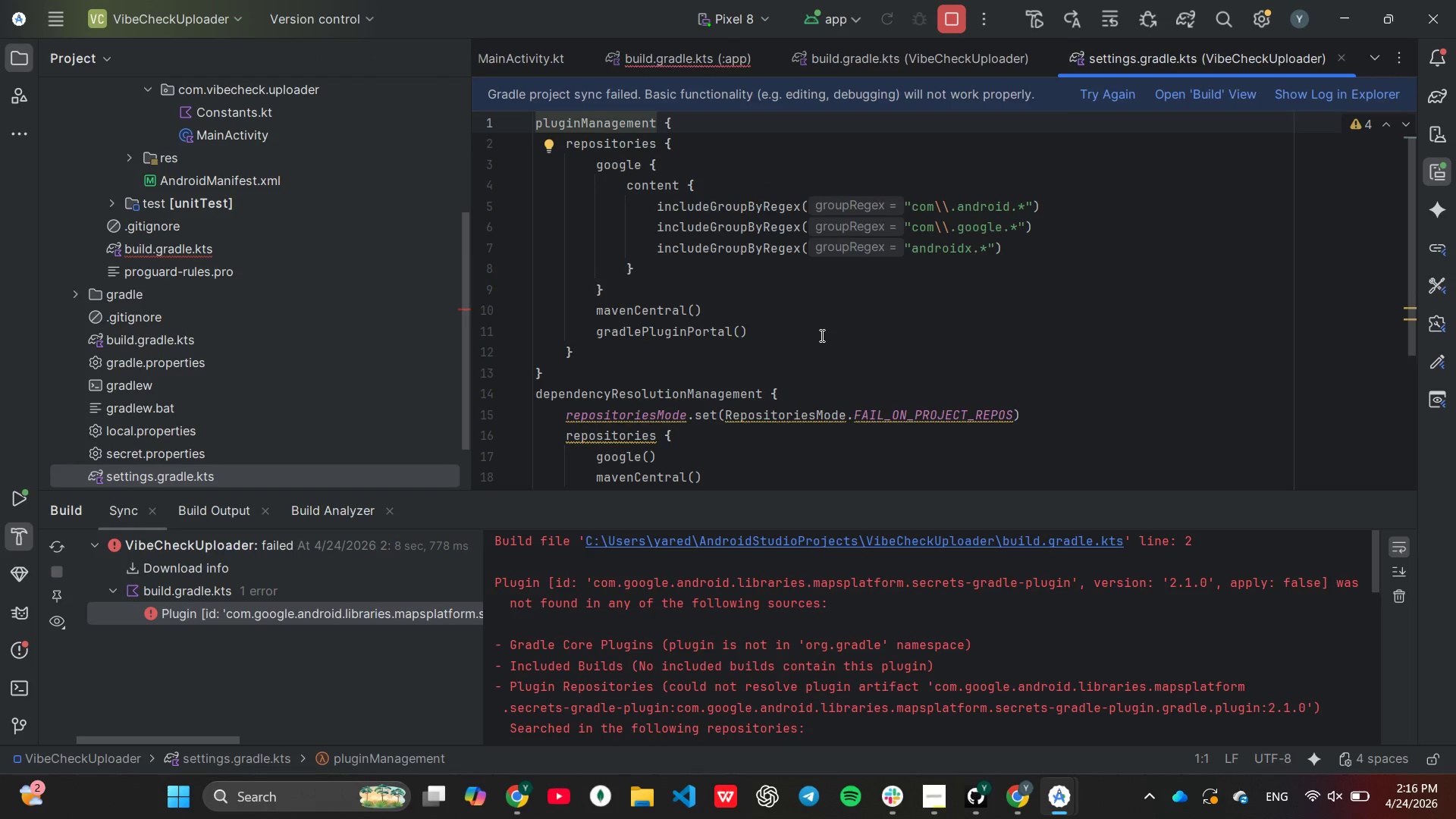 
scroll: coordinate [821, 309], scroll_direction: up, amount: 2.0
 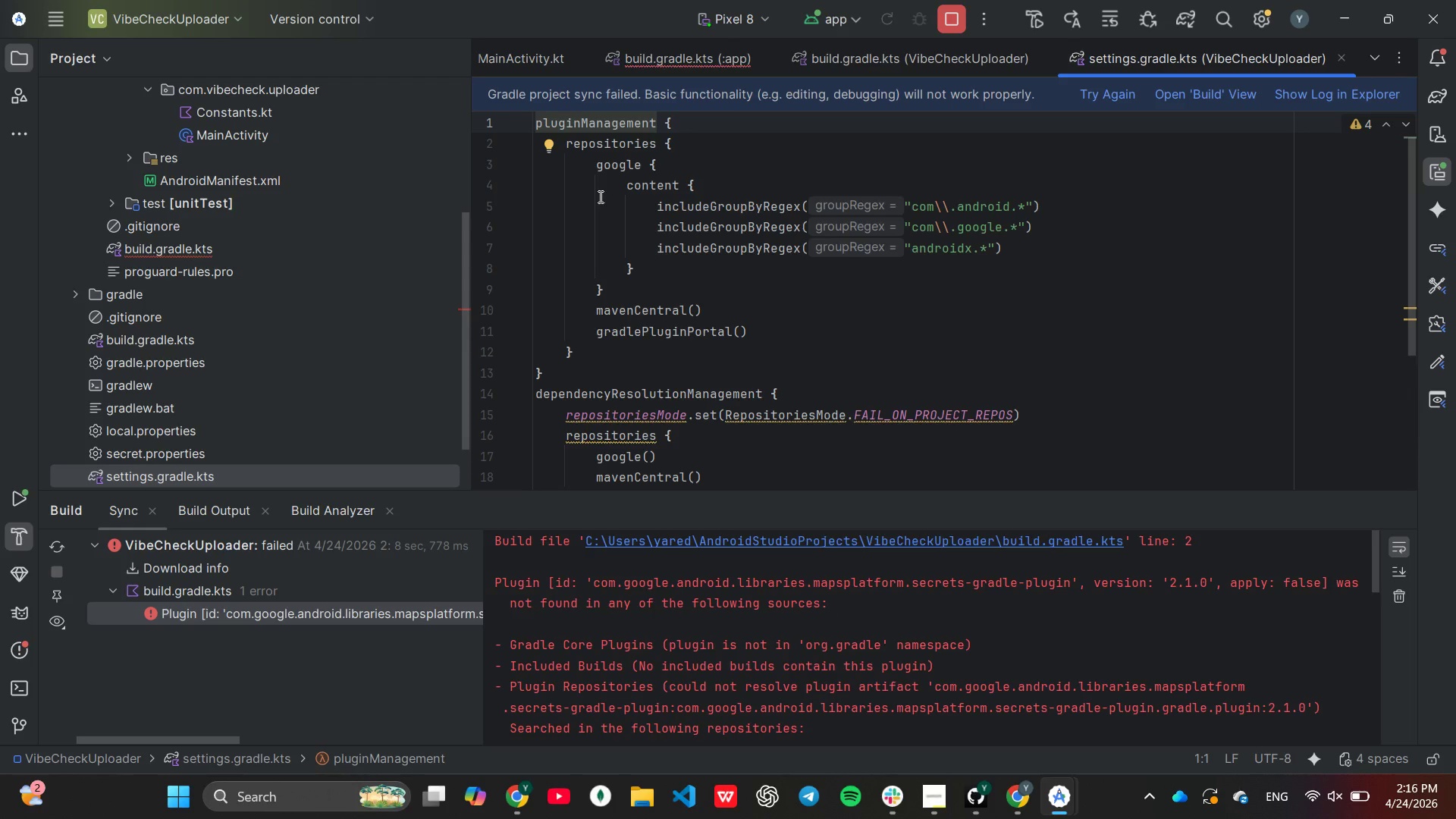 
left_click([598, 137])
 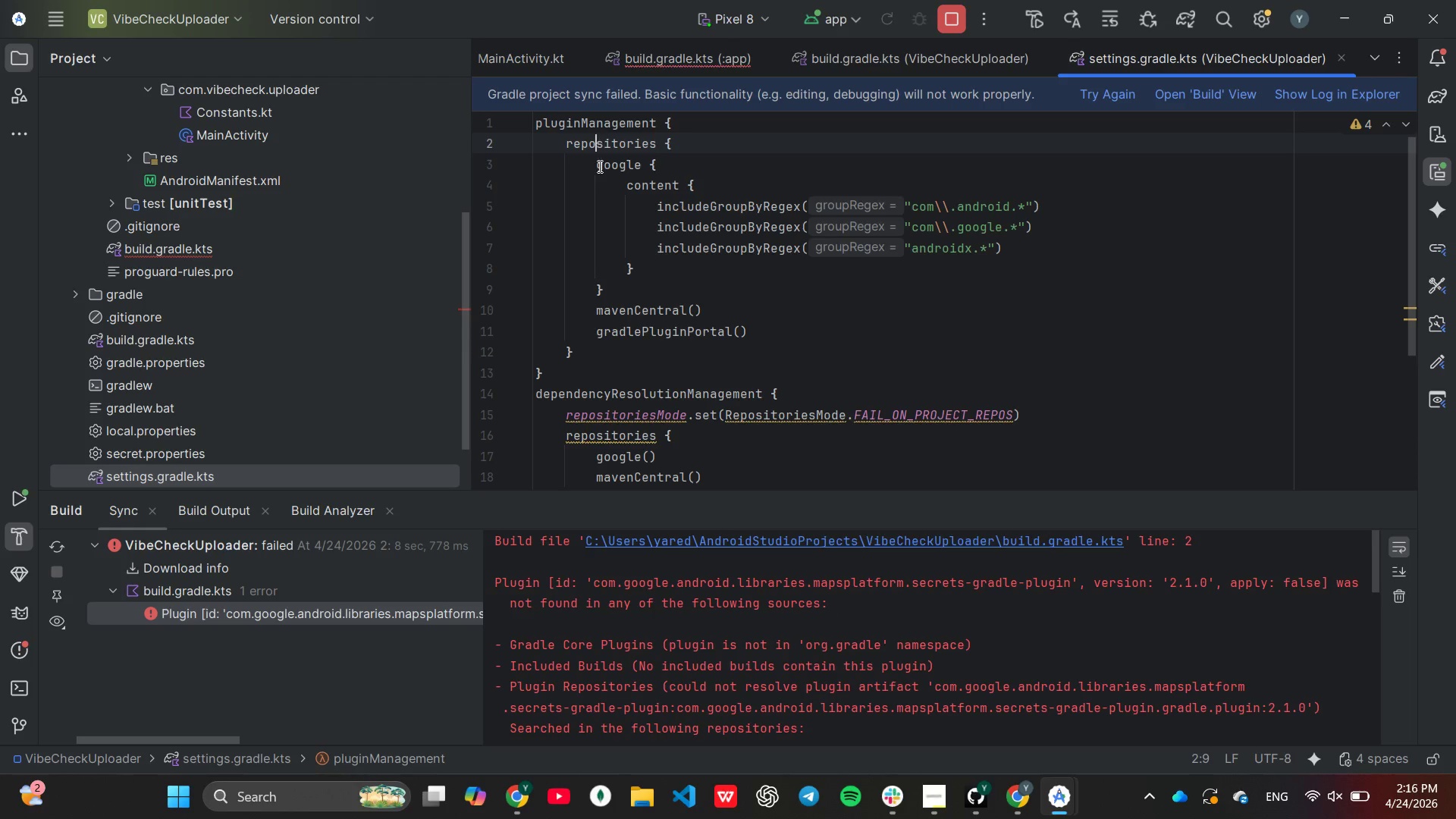 
mouse_move([601, 177])
 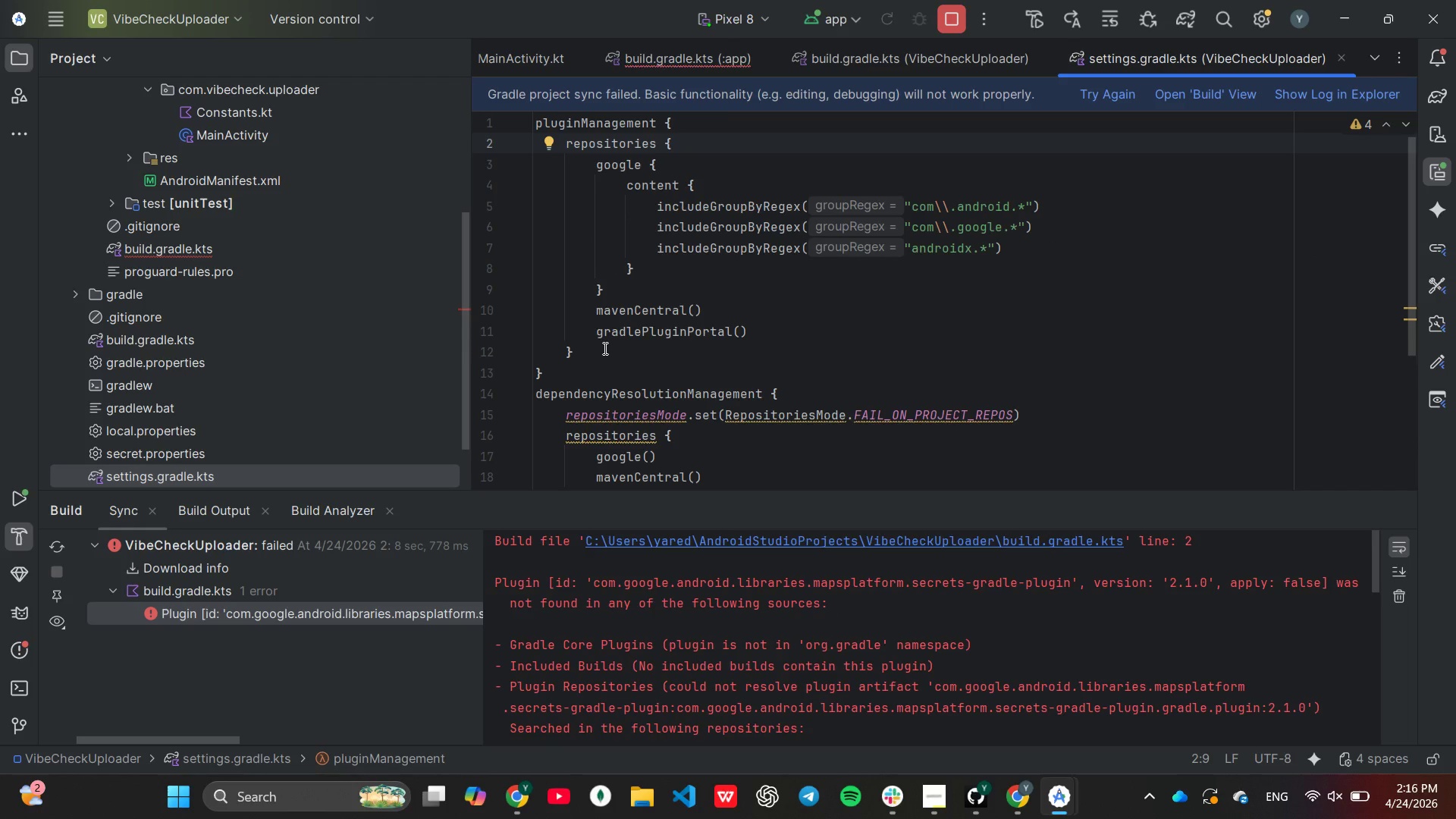 
wait(6.46)
 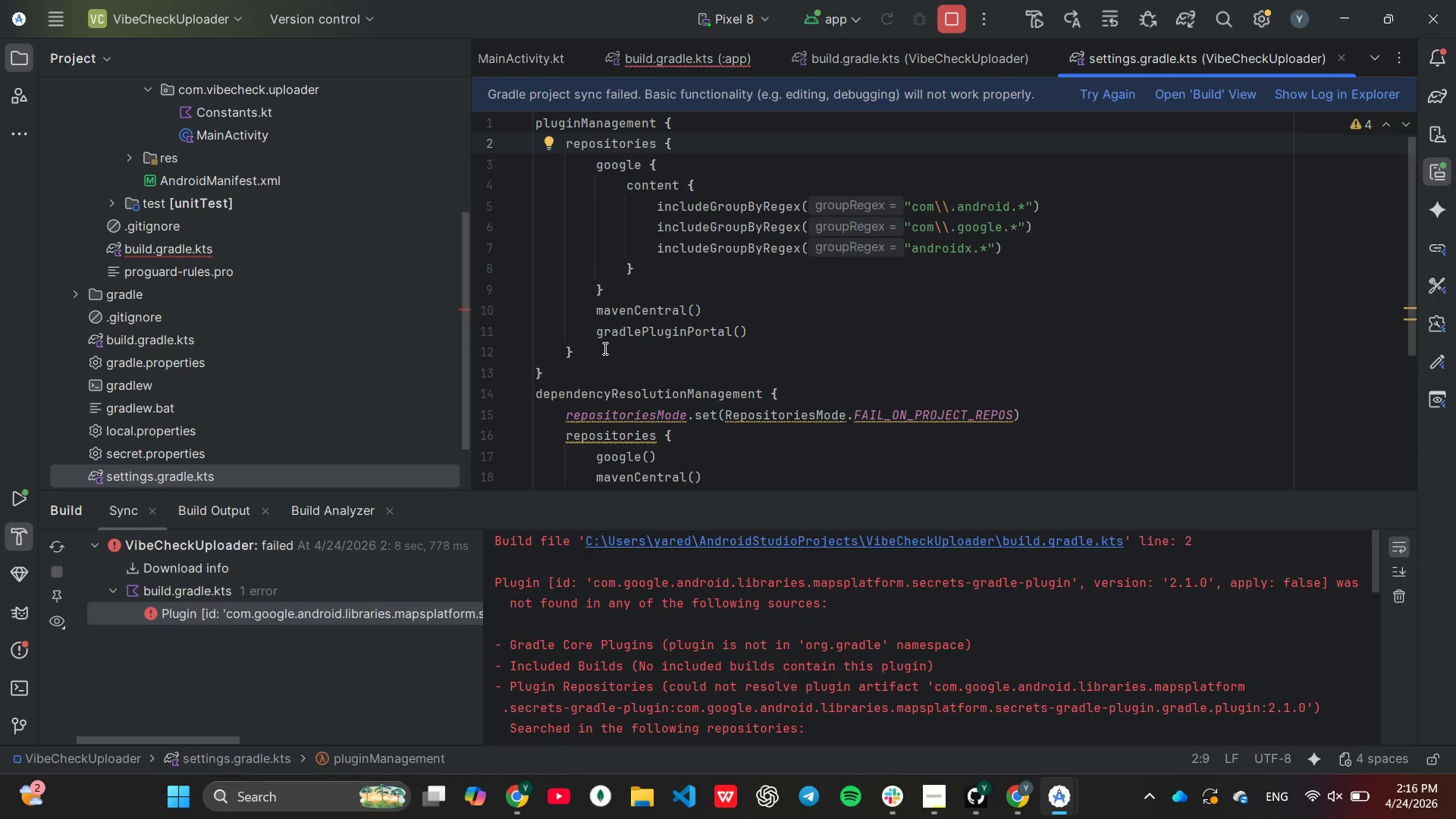 
scroll: coordinate [698, 310], scroll_direction: none, amount: 0.0
 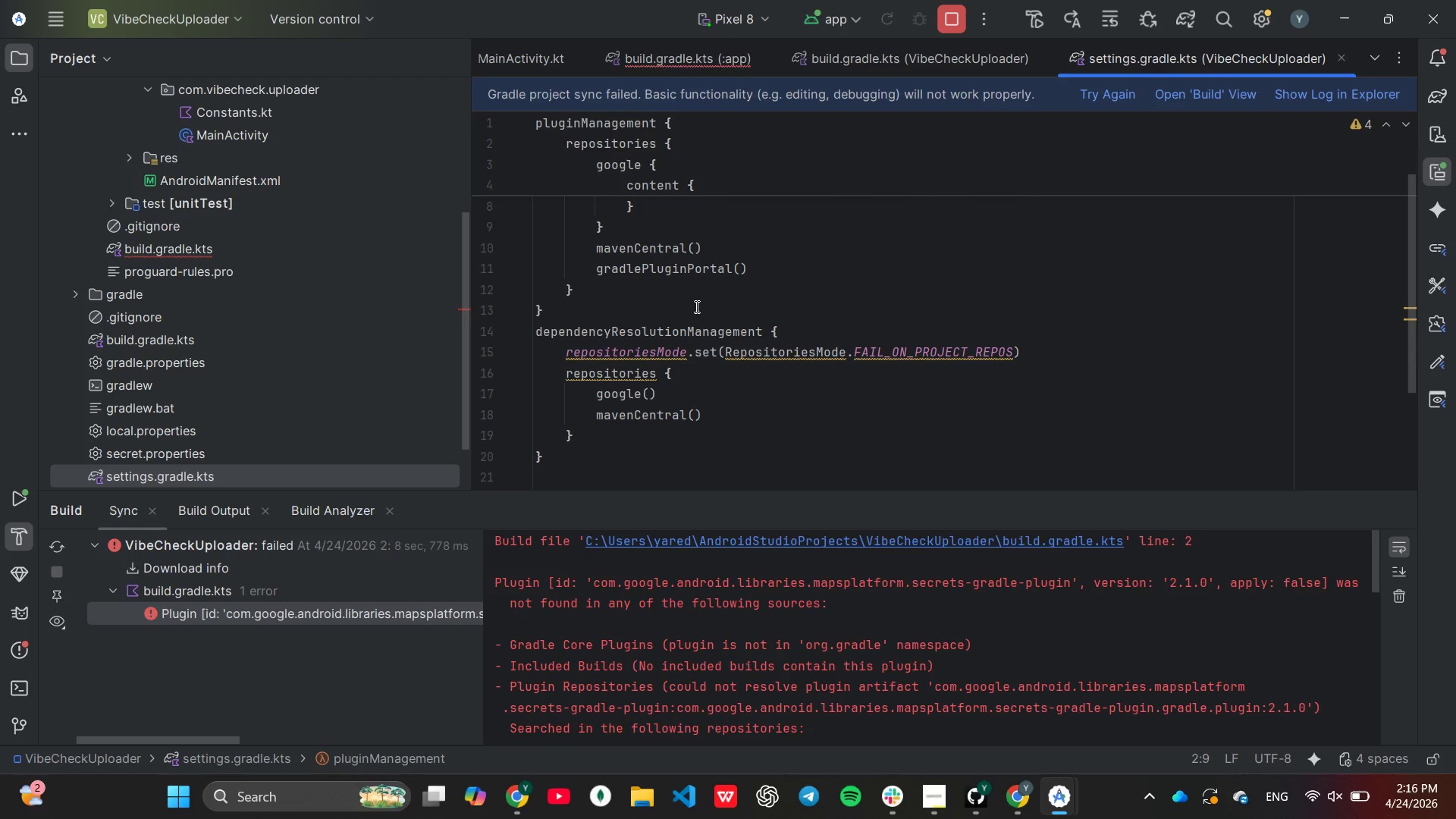 
scroll: coordinate [695, 306], scroll_direction: down, amount: 2.0
 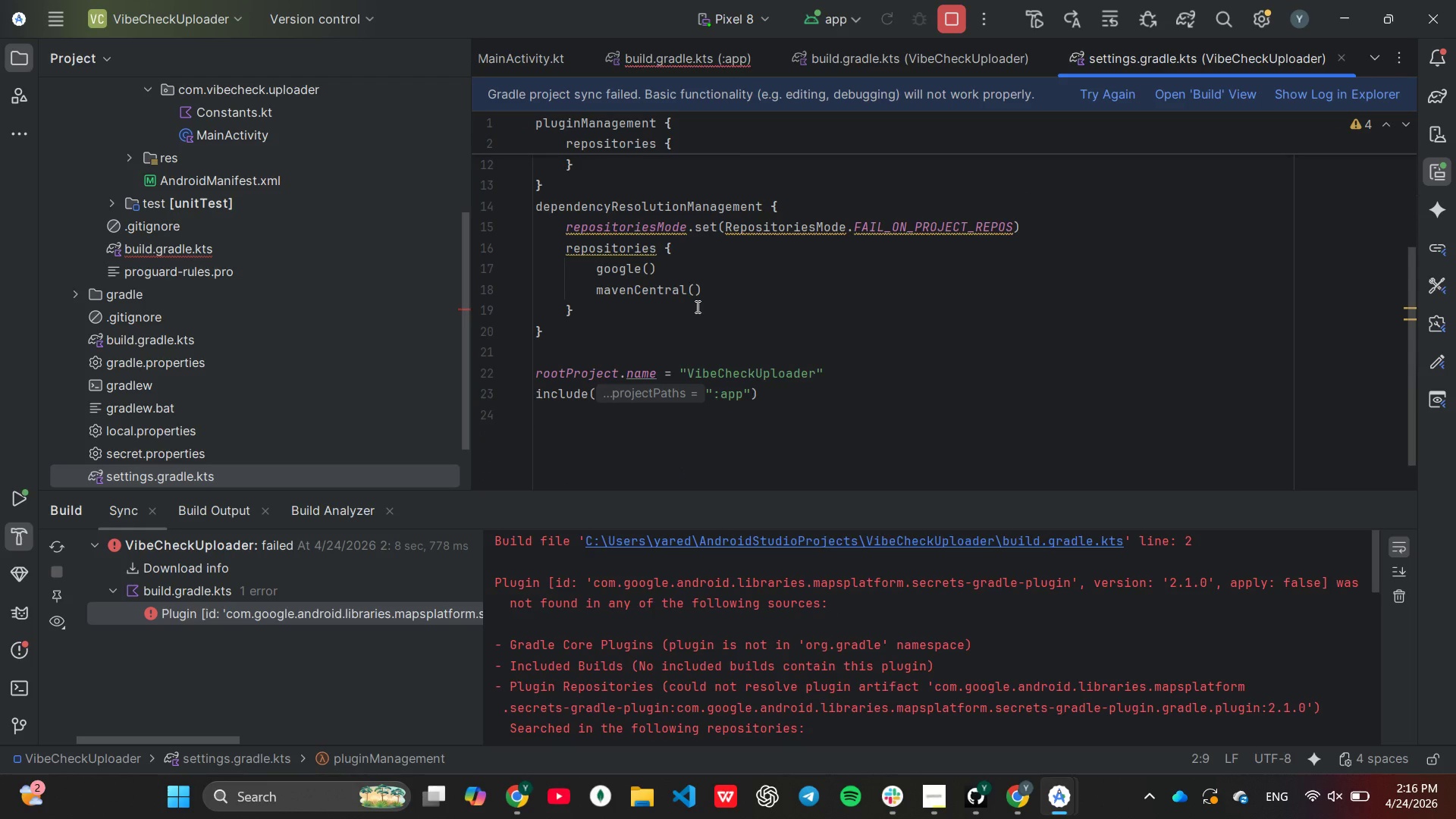 
wait(15.29)
 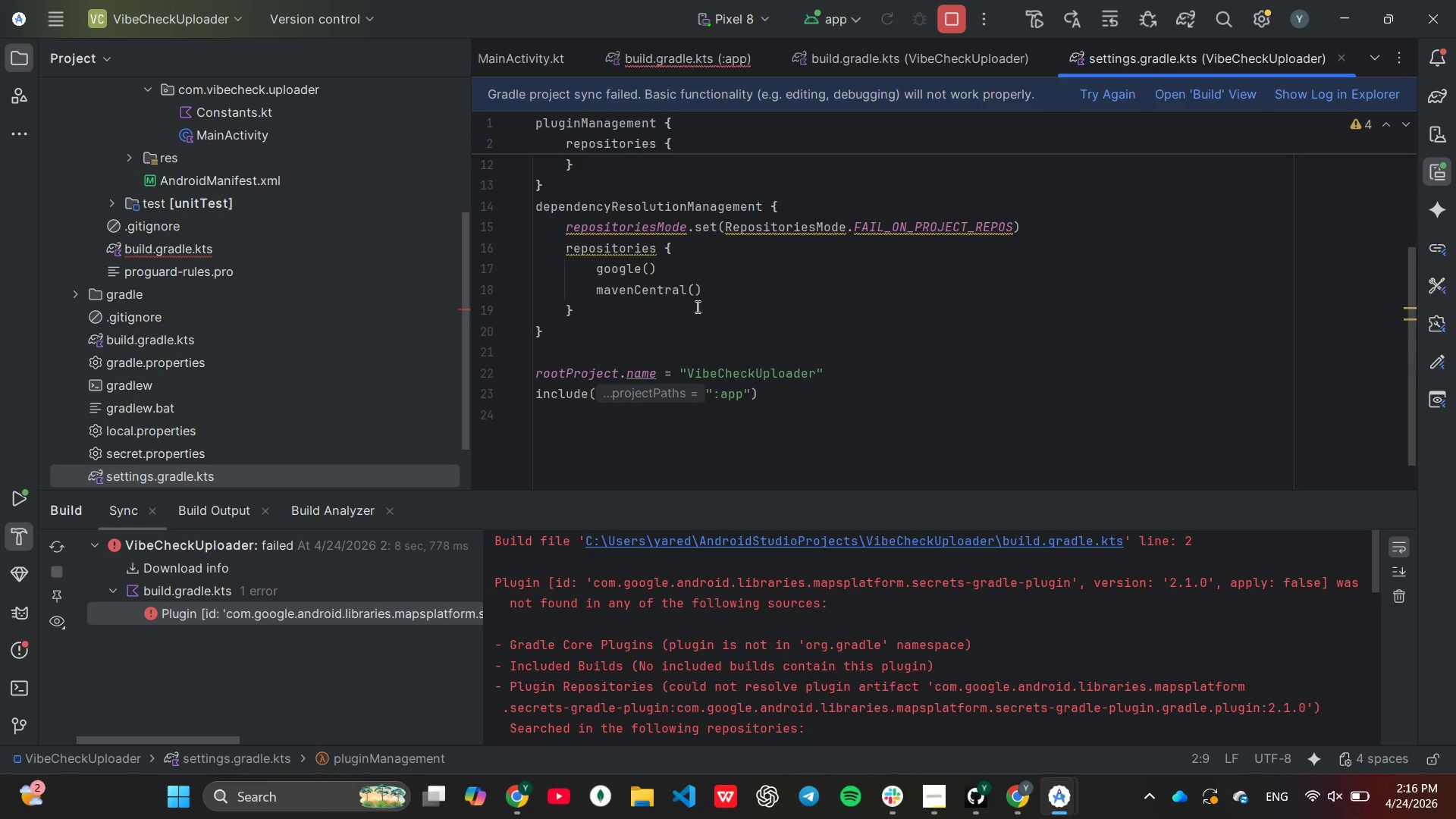 
double_click([149, 337])
 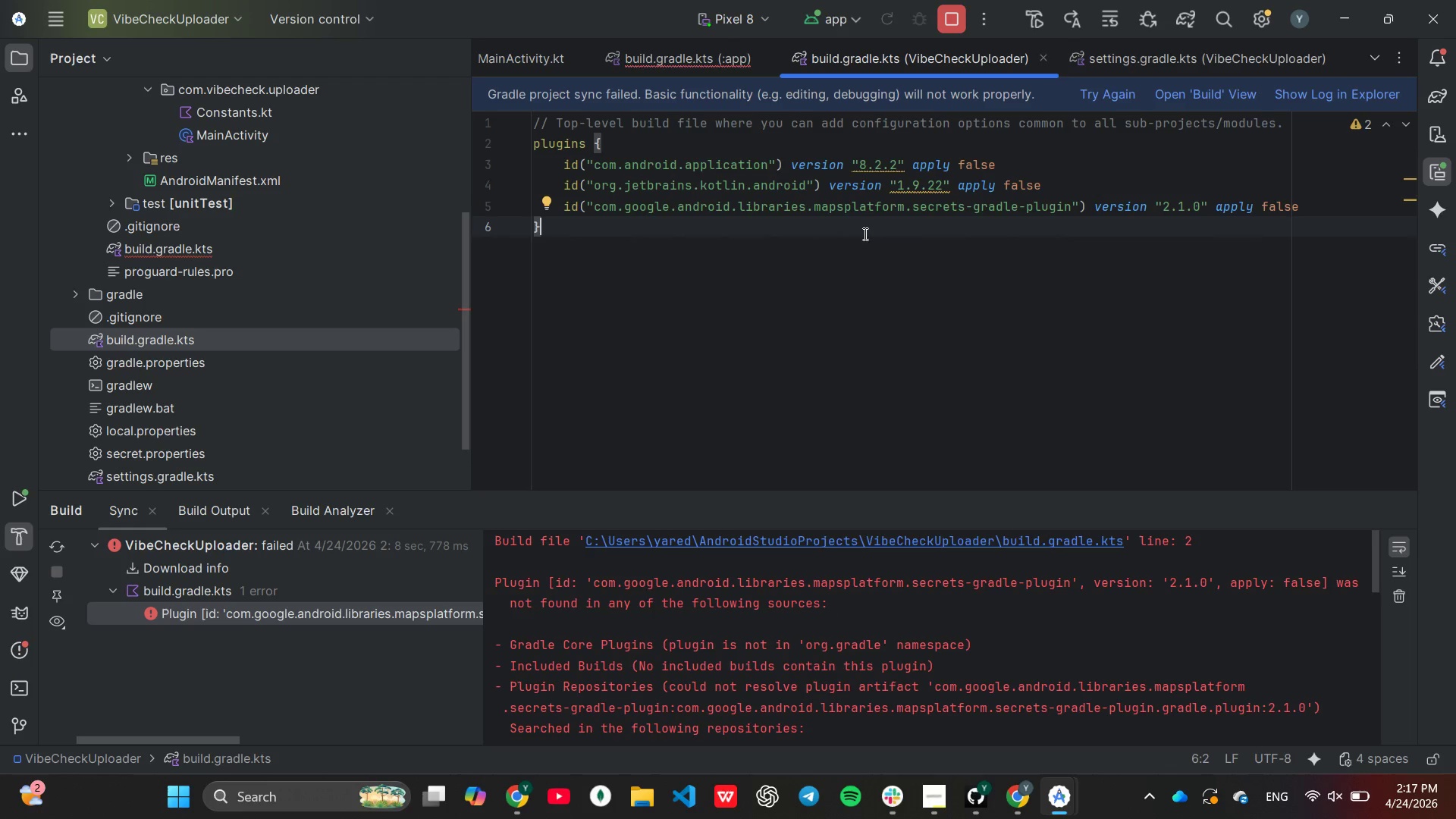 
wait(34.51)
 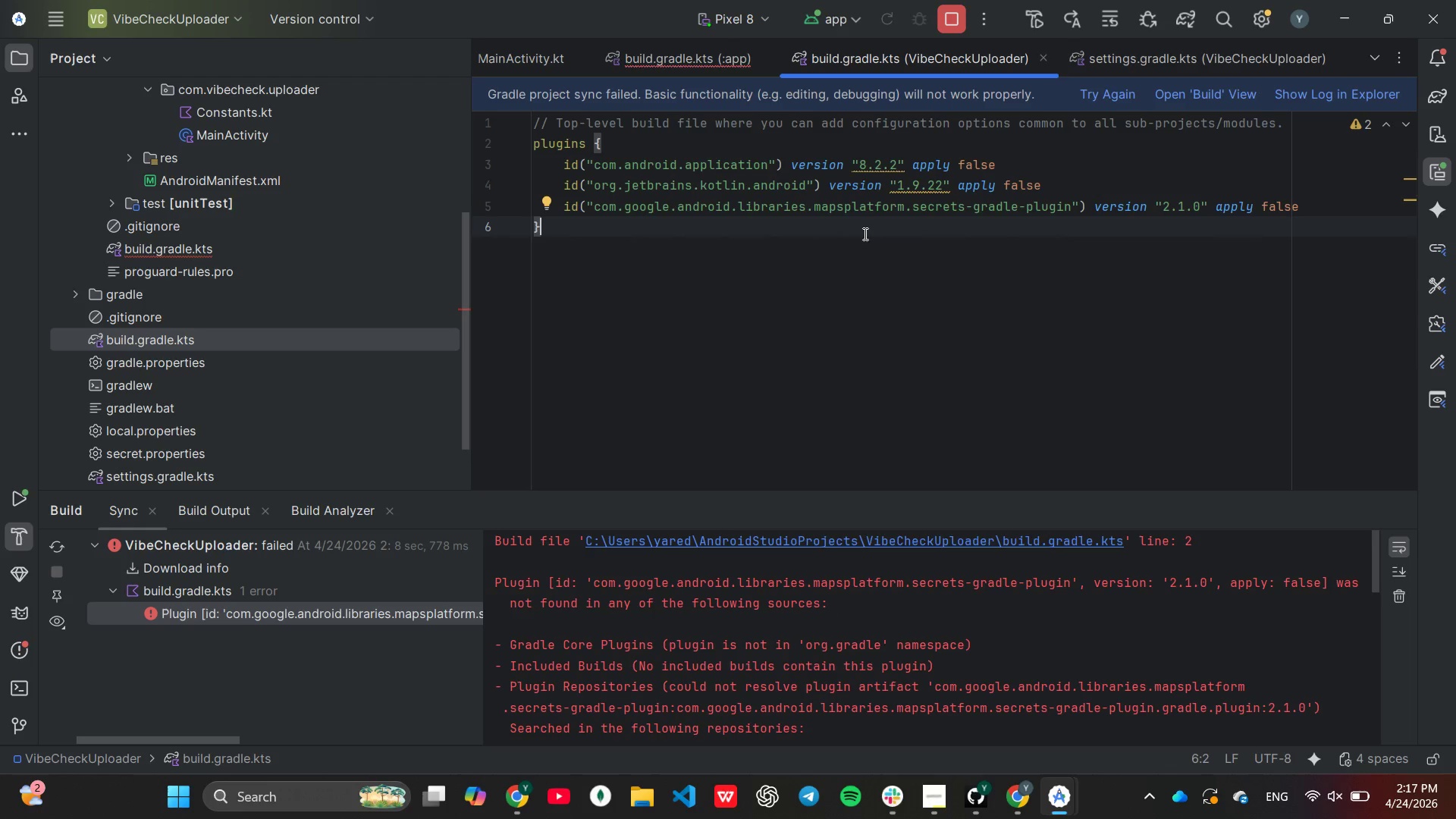 
left_click([742, 143])
 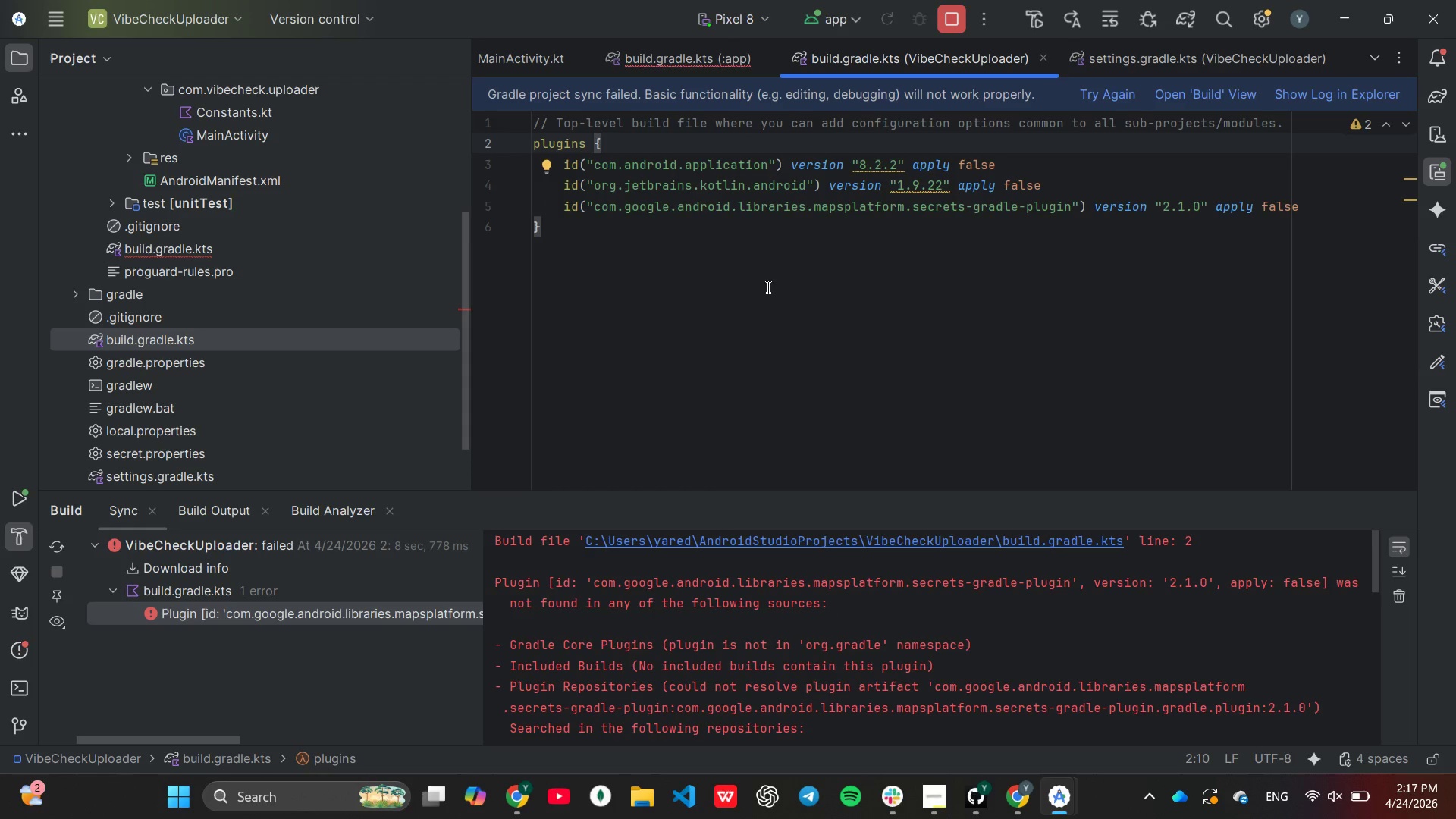 
left_click([762, 279])
 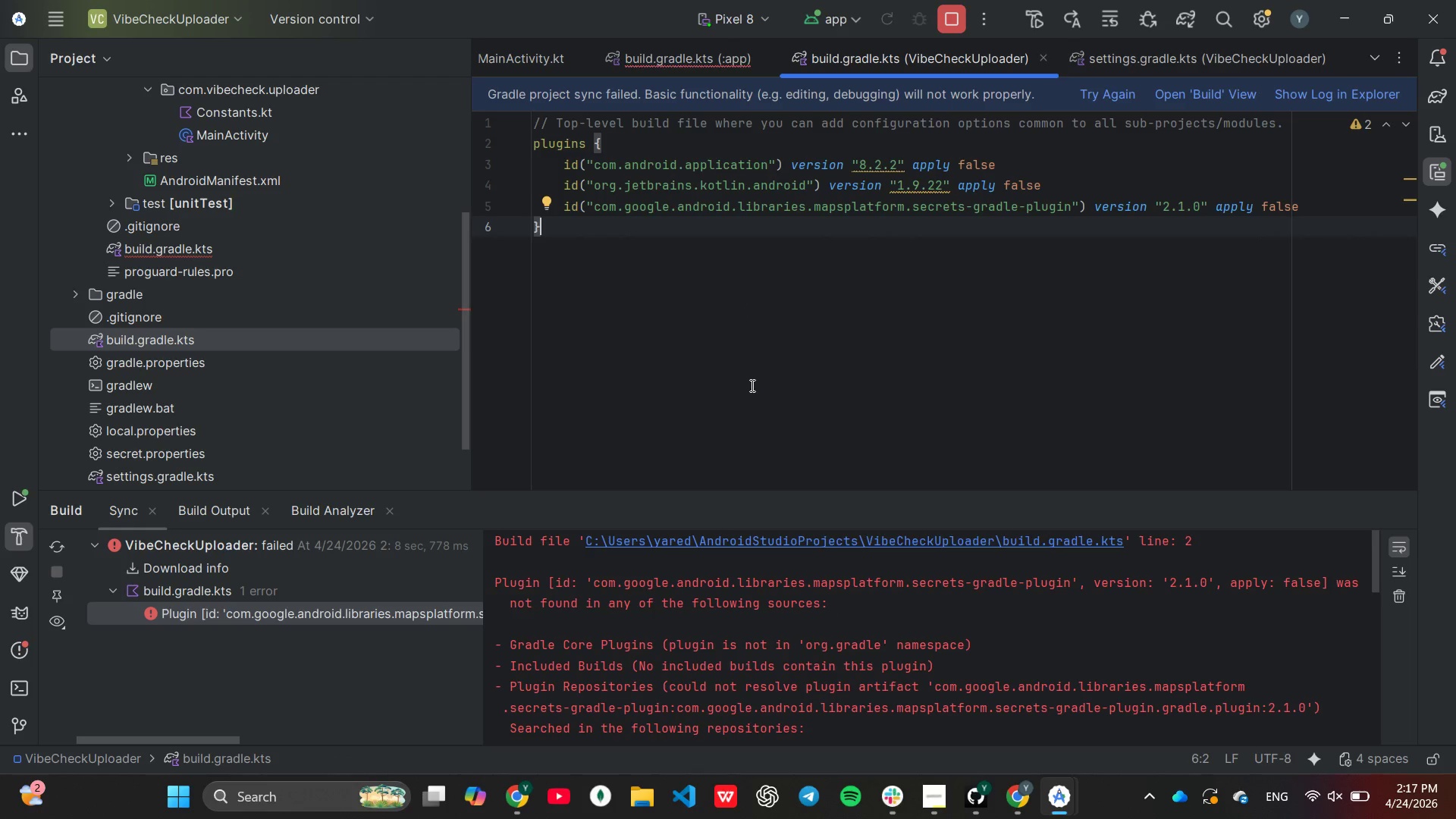 
wait(8.41)
 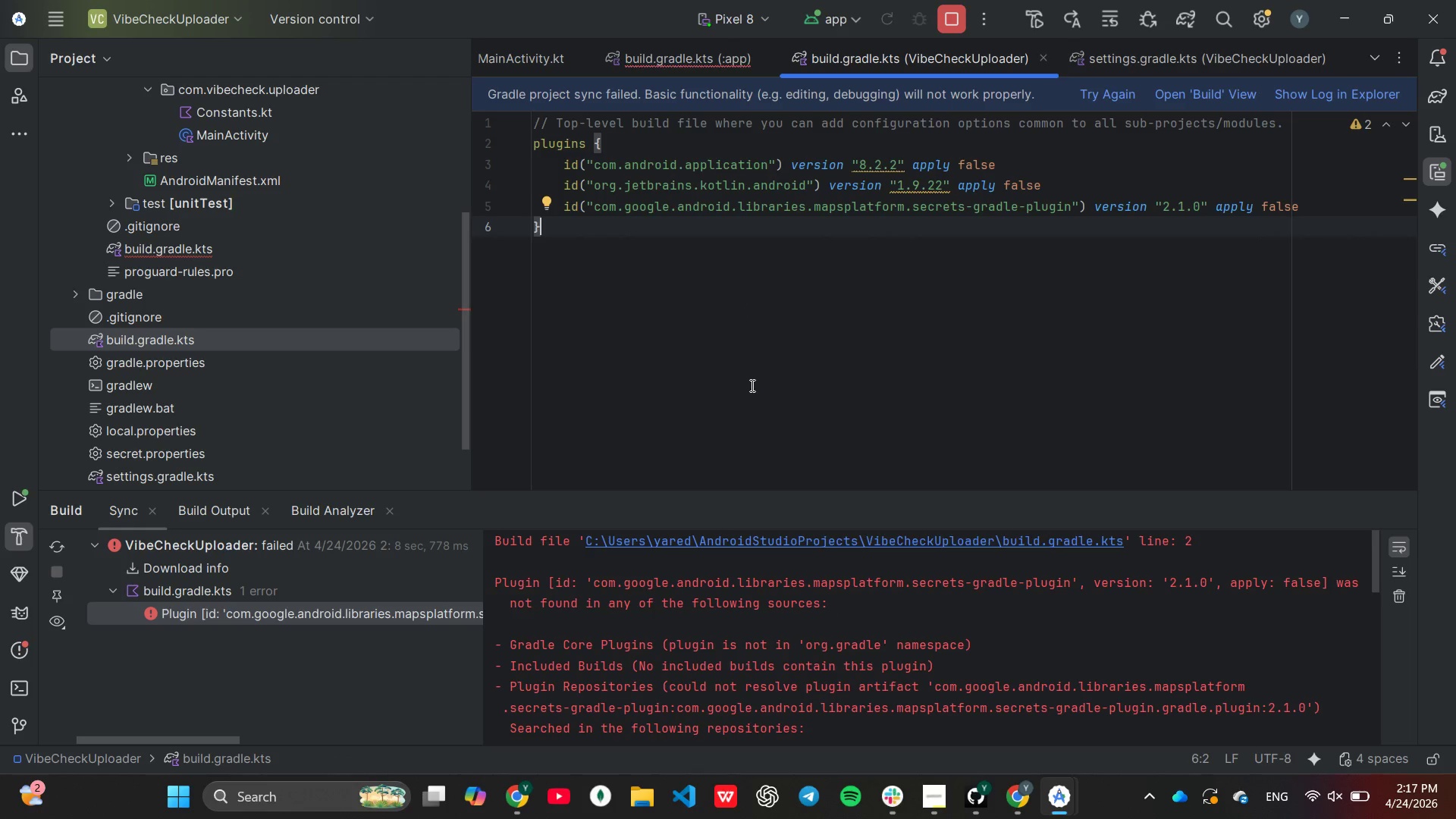 
left_click([537, 145])
 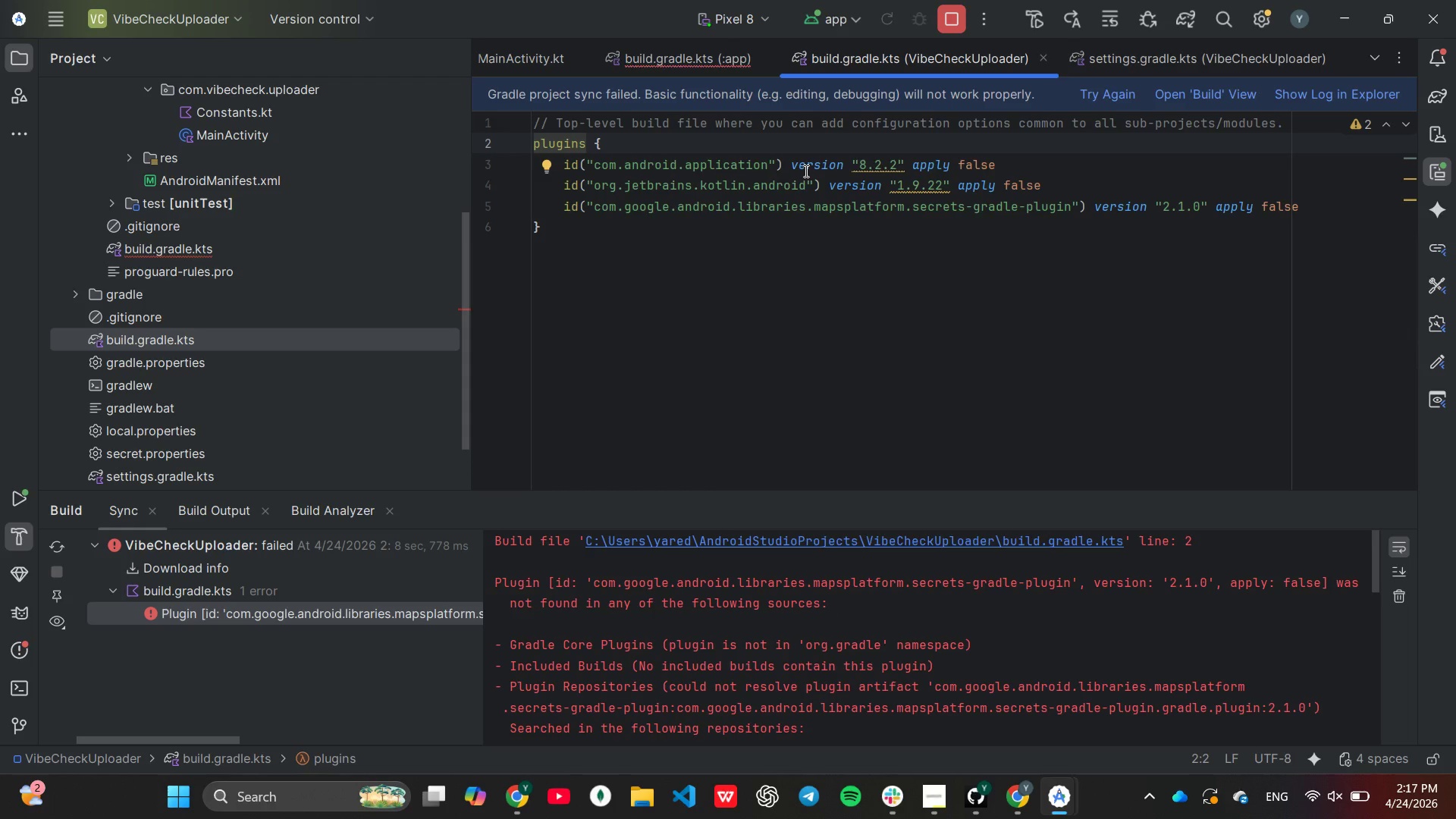 
key(ArrowLeft)
 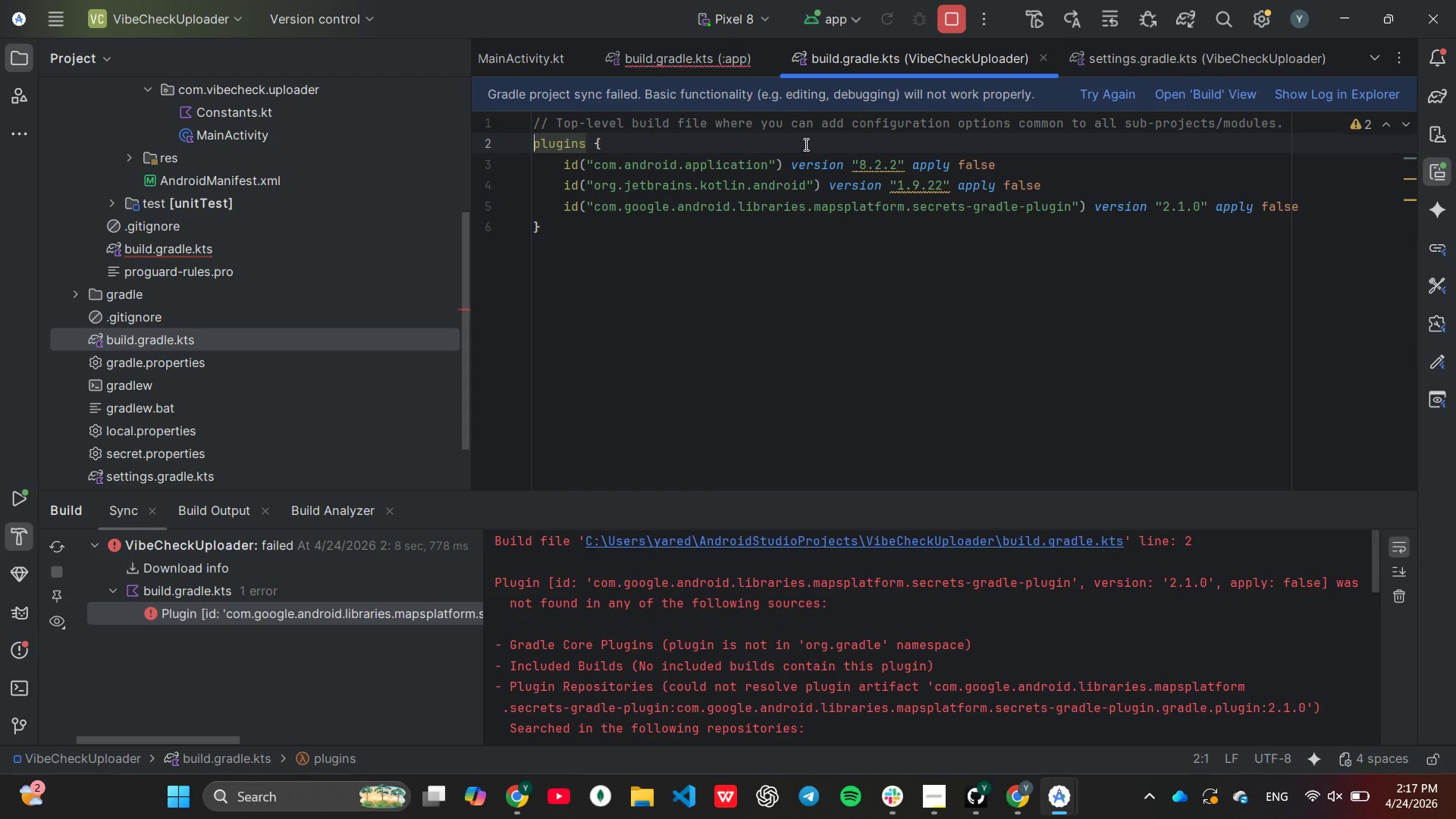 
key(Enter)
 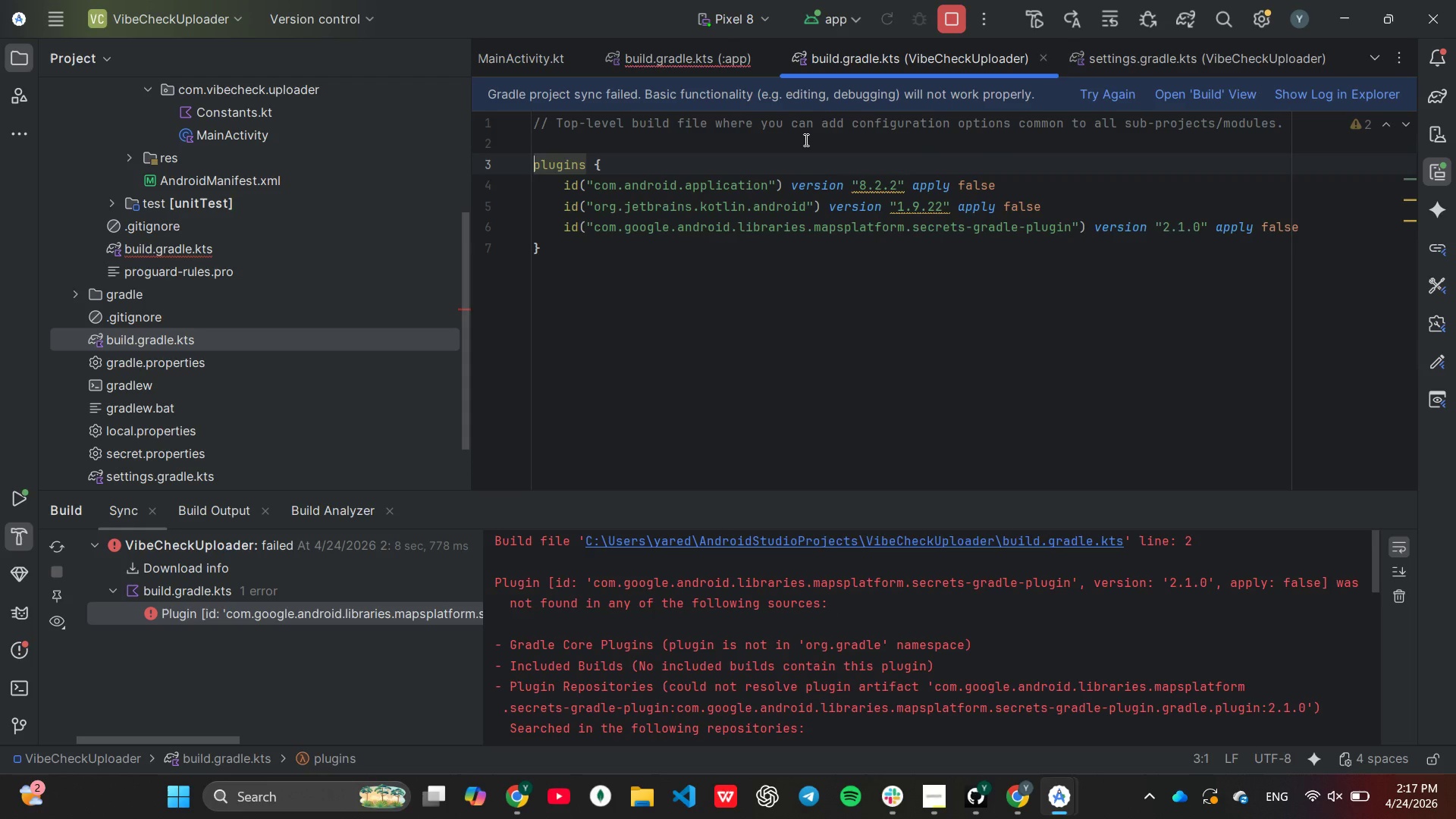 
mouse_move([808, 121])
 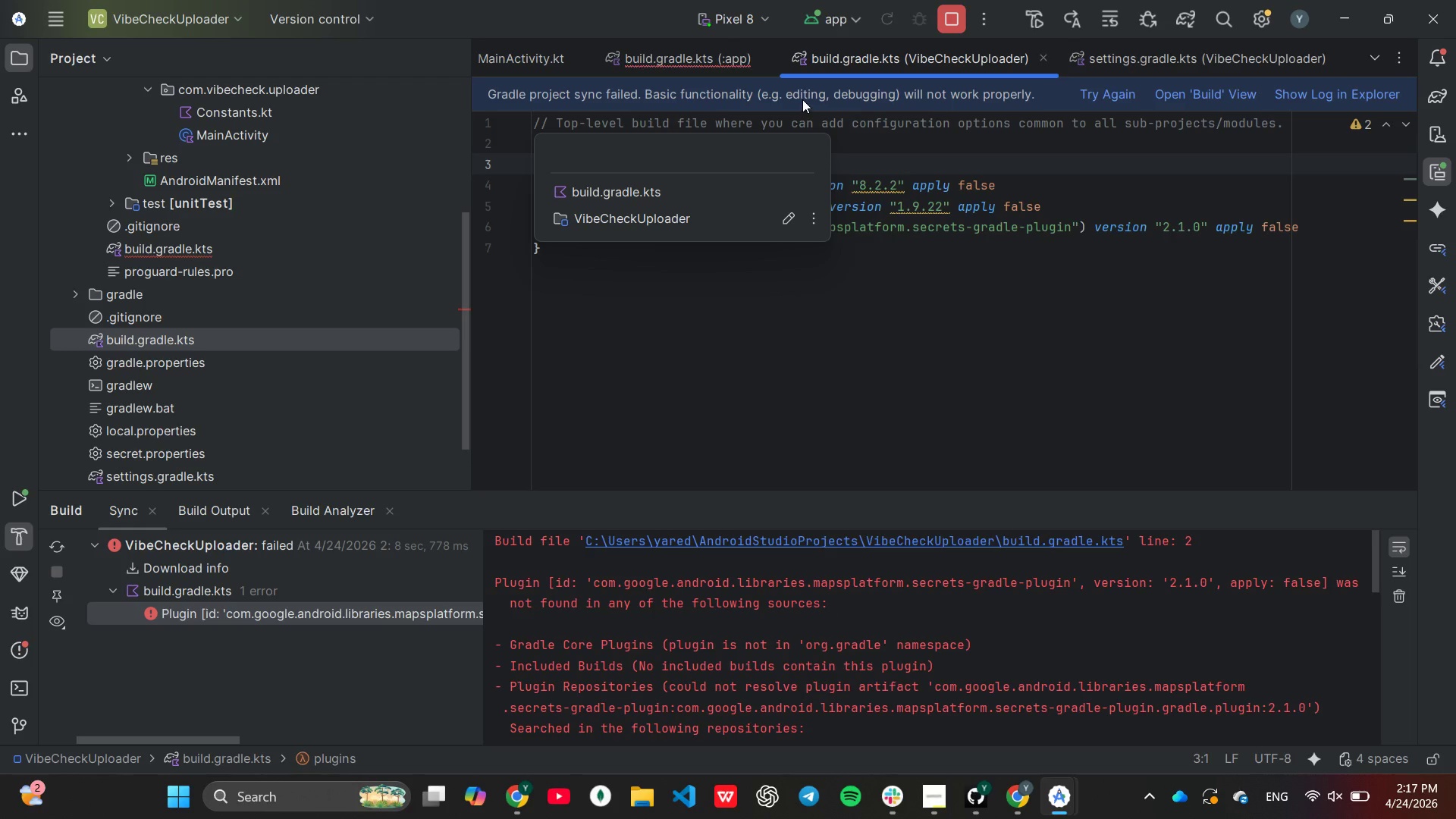 
wait(15.87)
 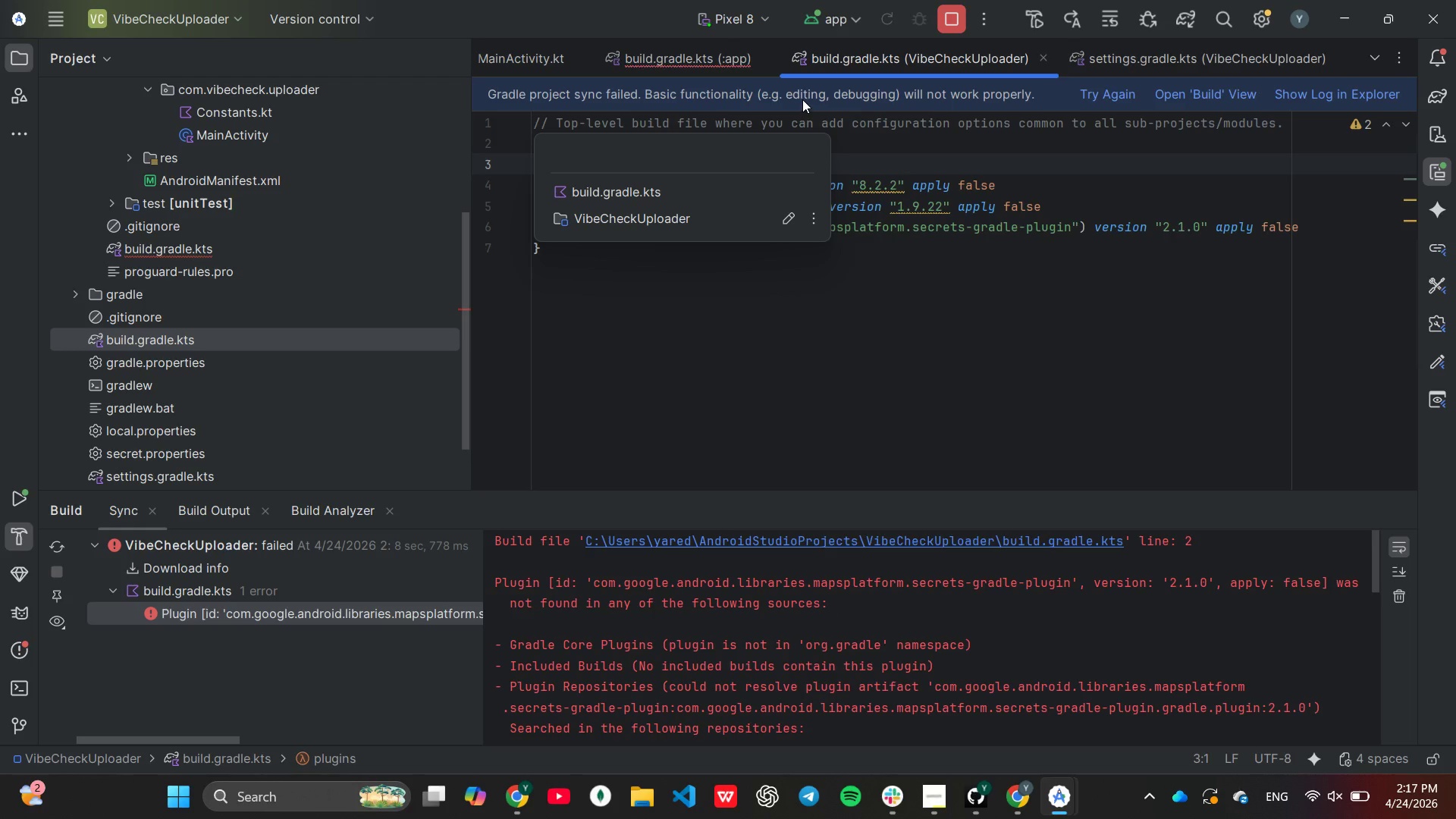 
mouse_move([802, 57])
 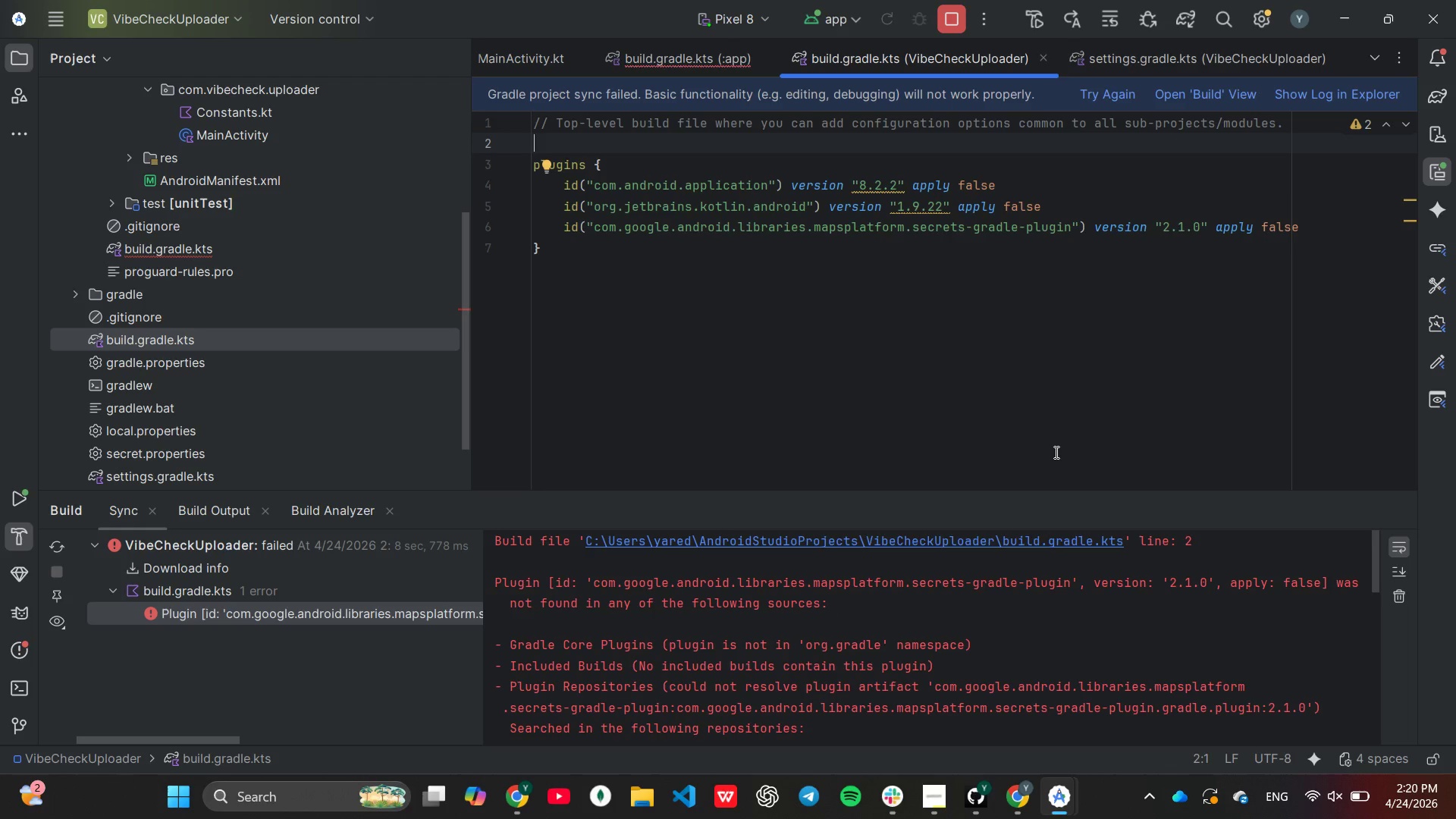 
wait(156.41)
 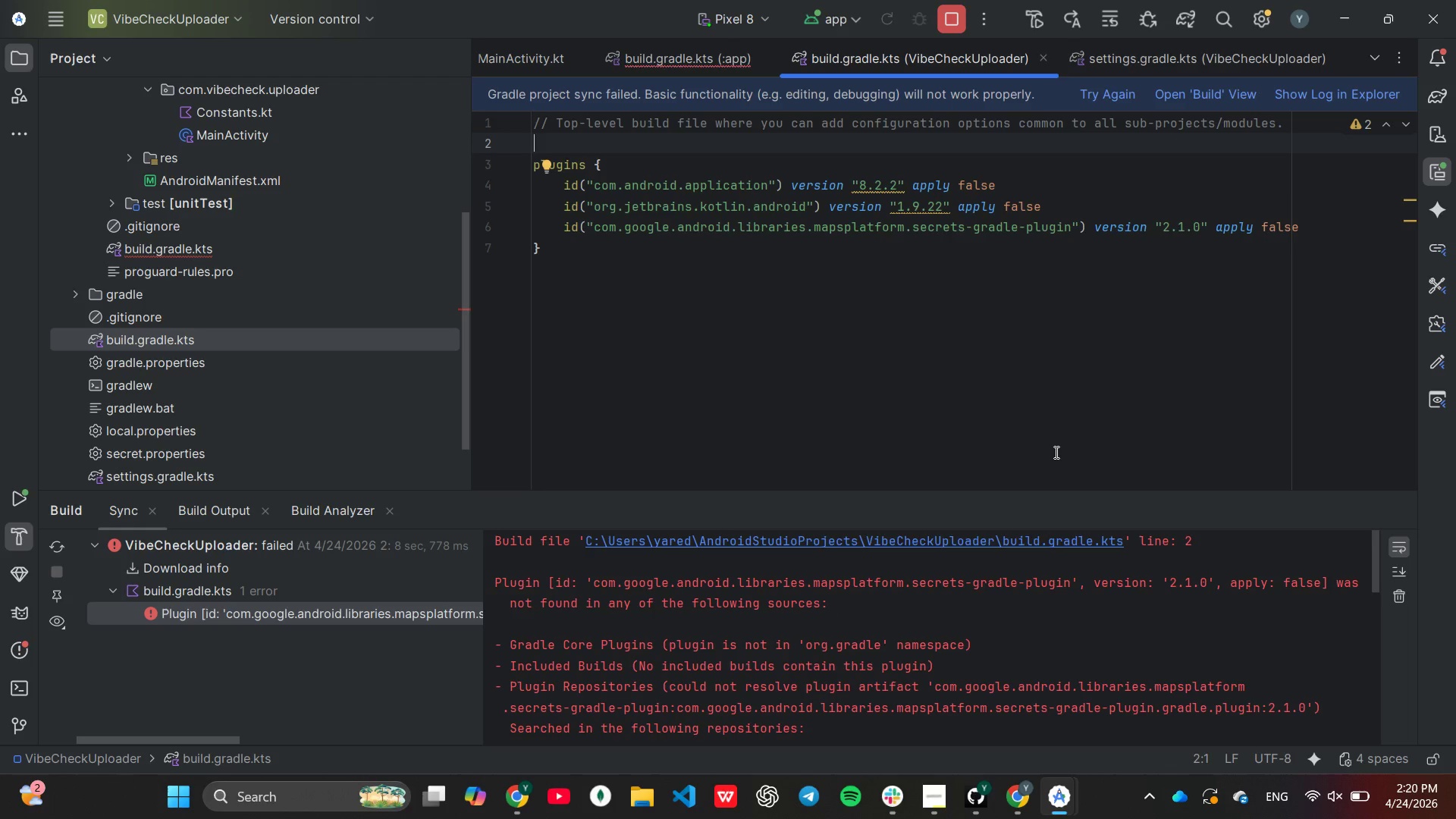 
type(buildscript)
 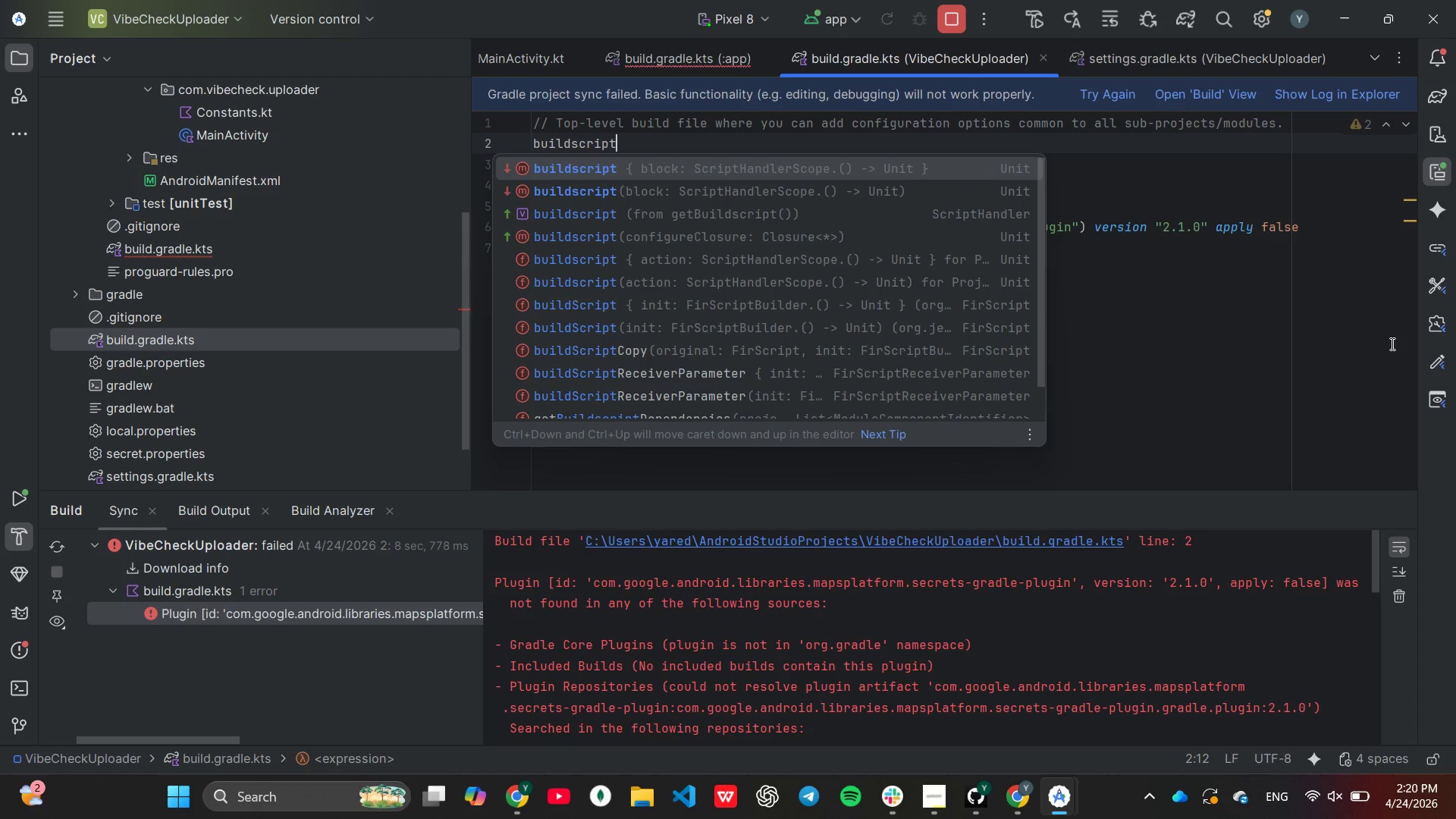 
key(Enter)
 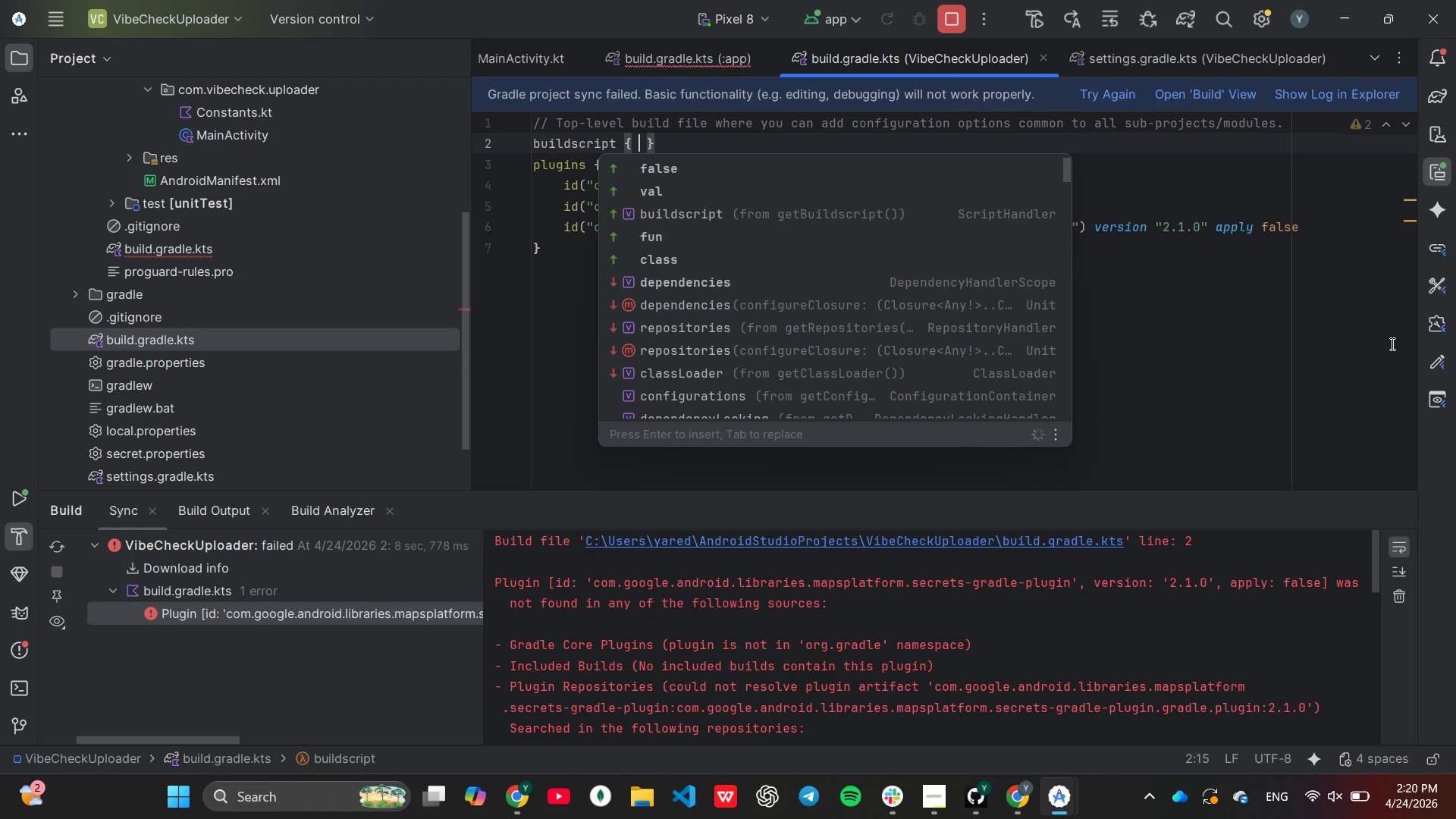 
key(Enter)
 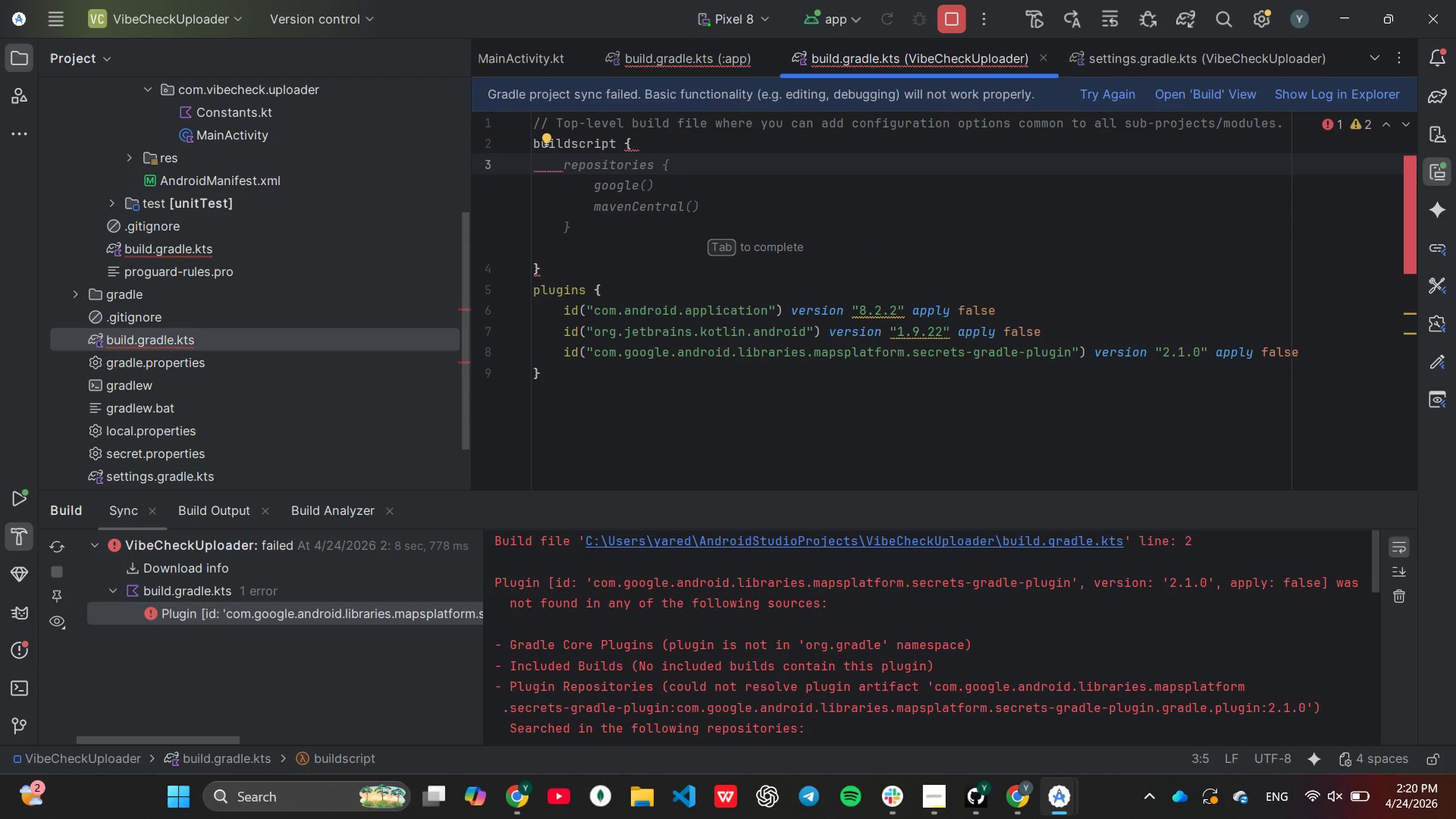 
type(depe)
 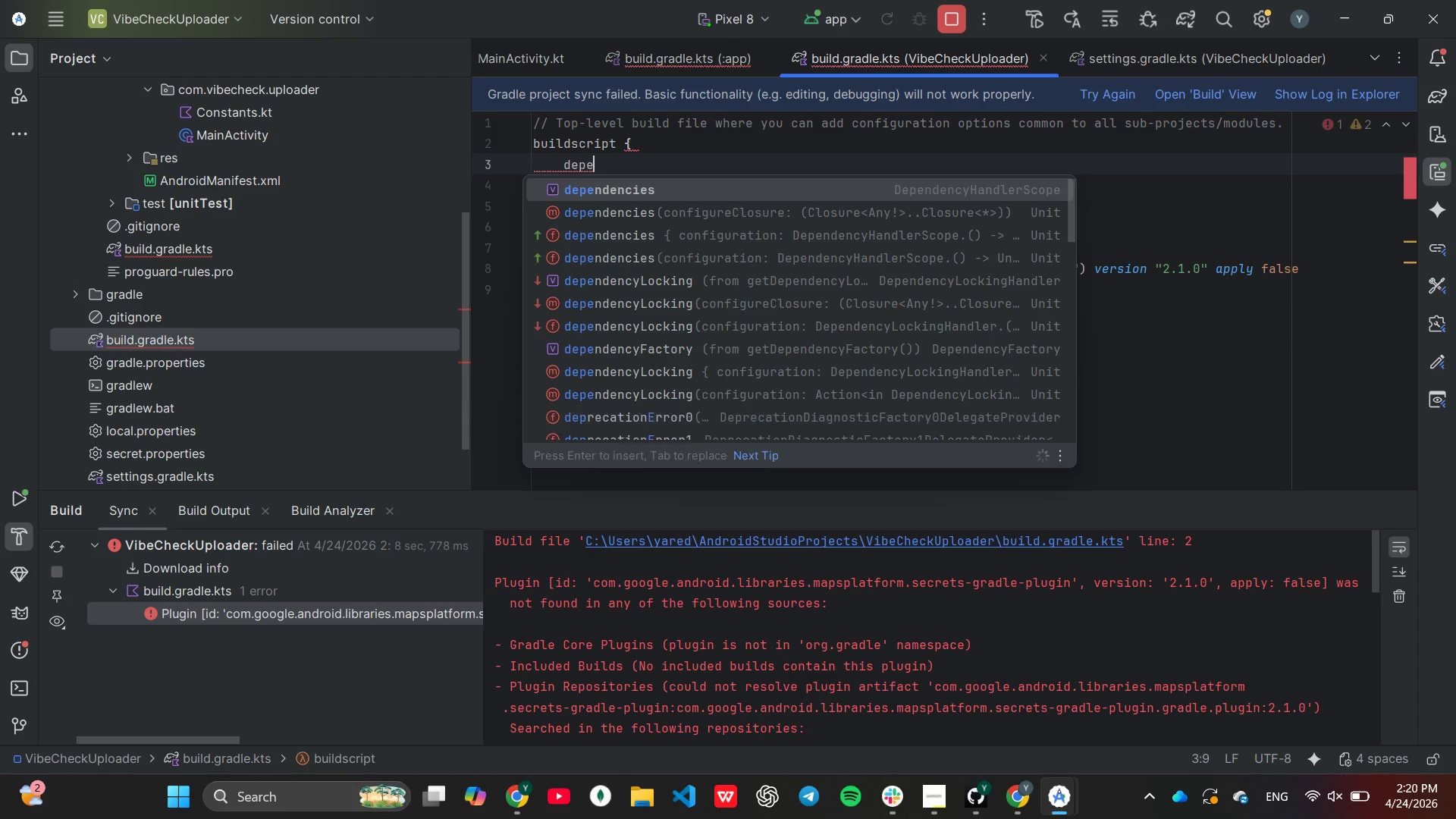 
key(Enter)
 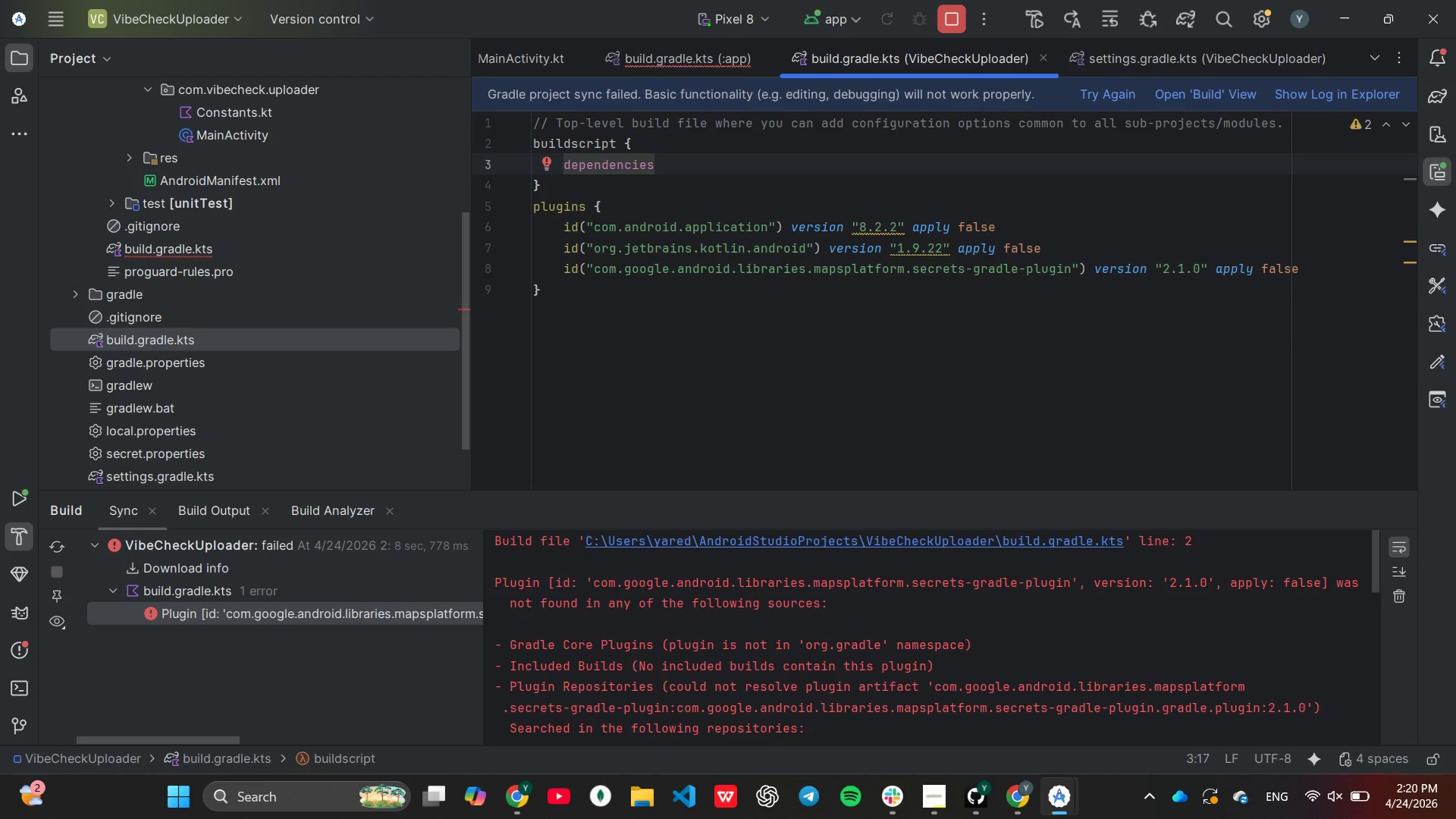 
key(Shift+ShiftLeft)
 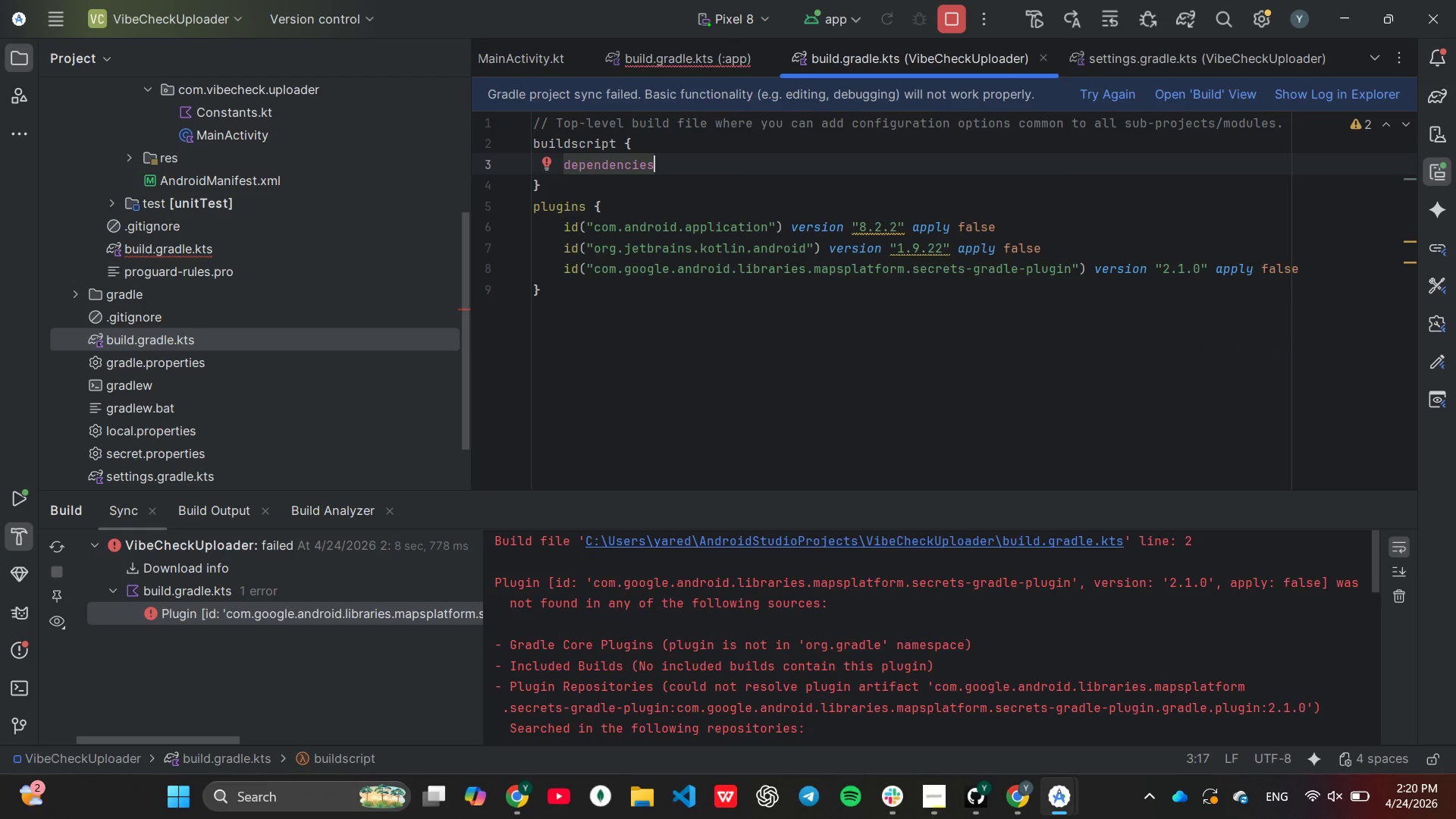 
key(Shift+BracketLeft)
 